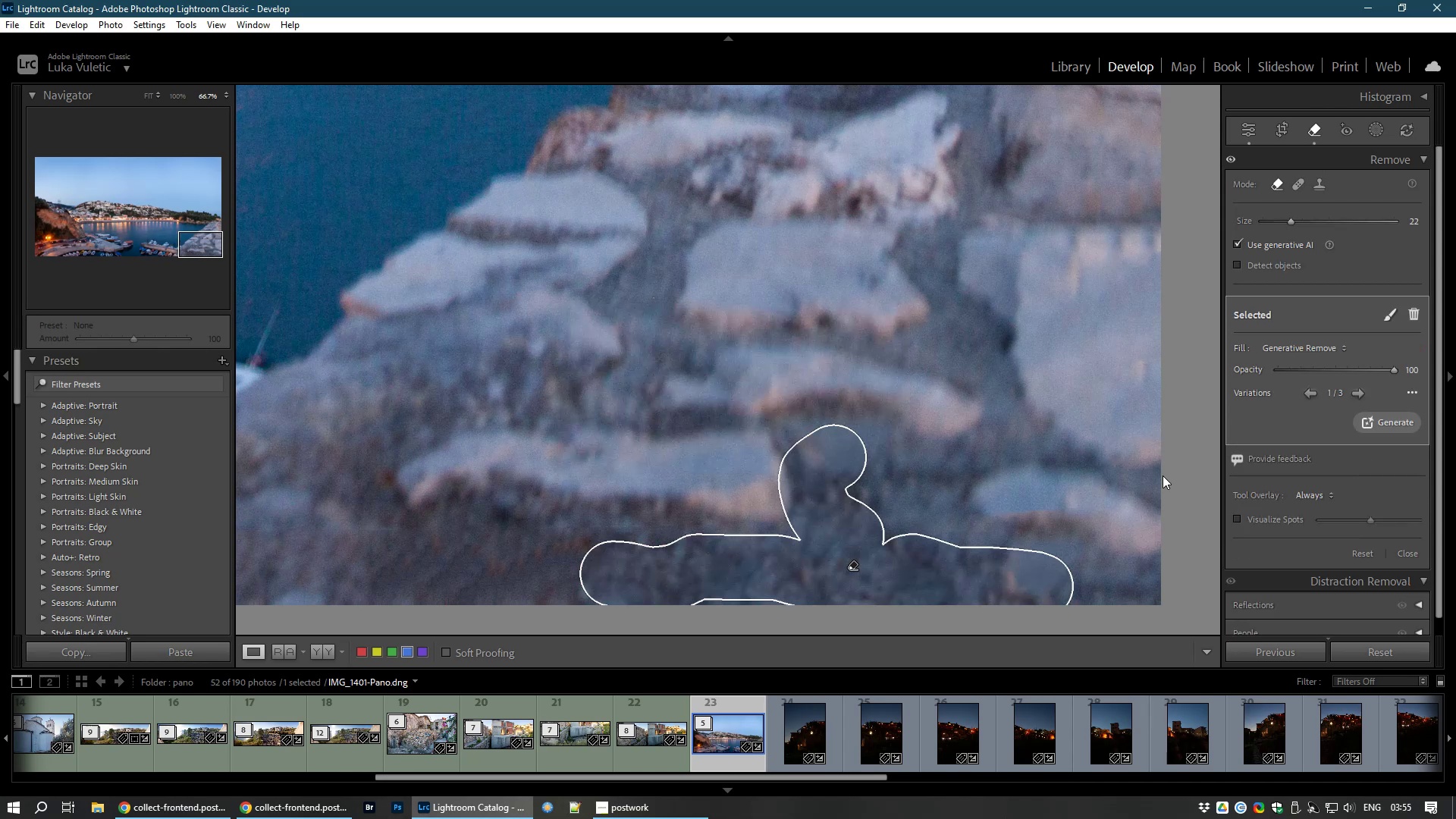 
left_click([1244, 127])
 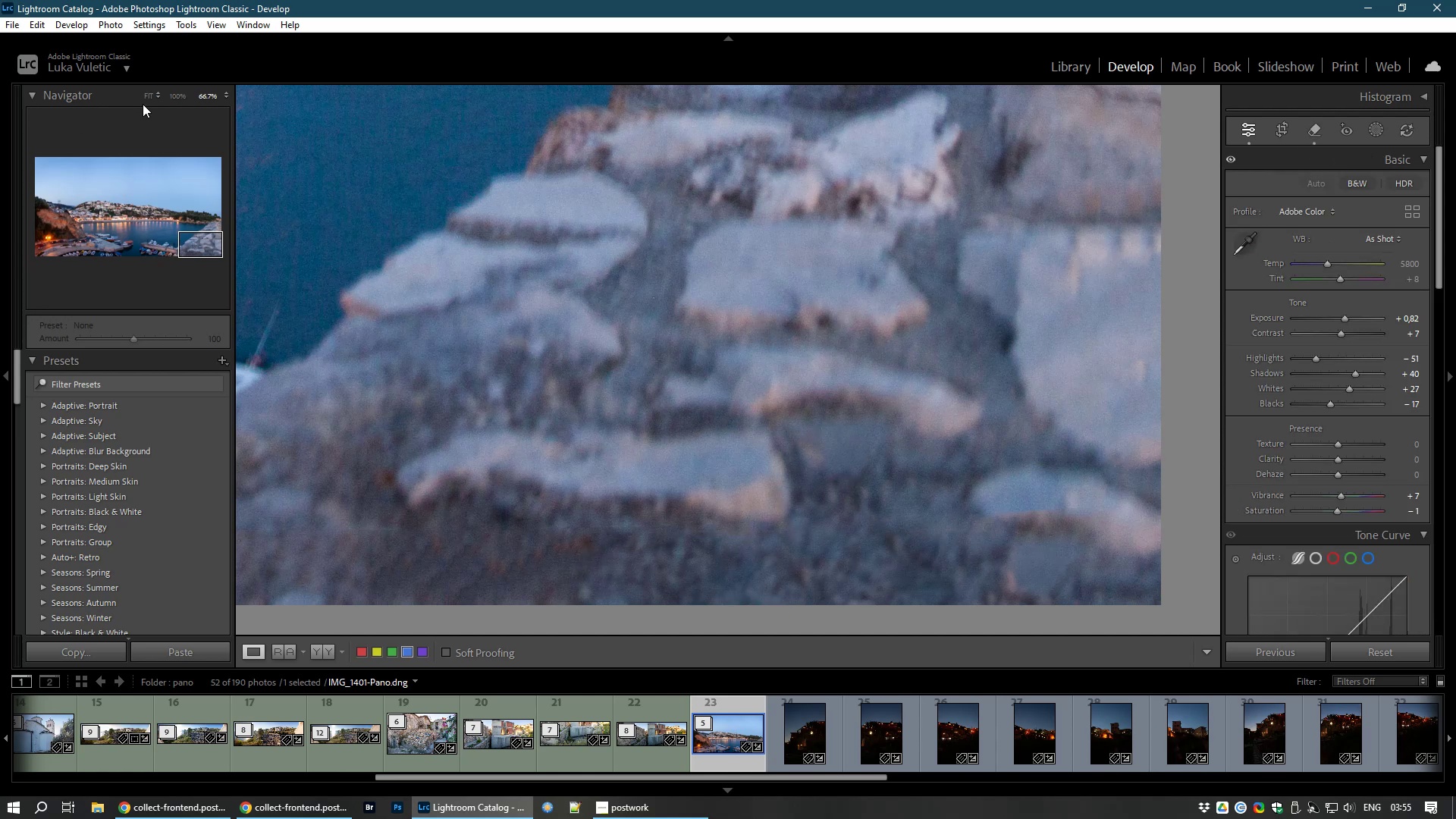 
wait(6.77)
 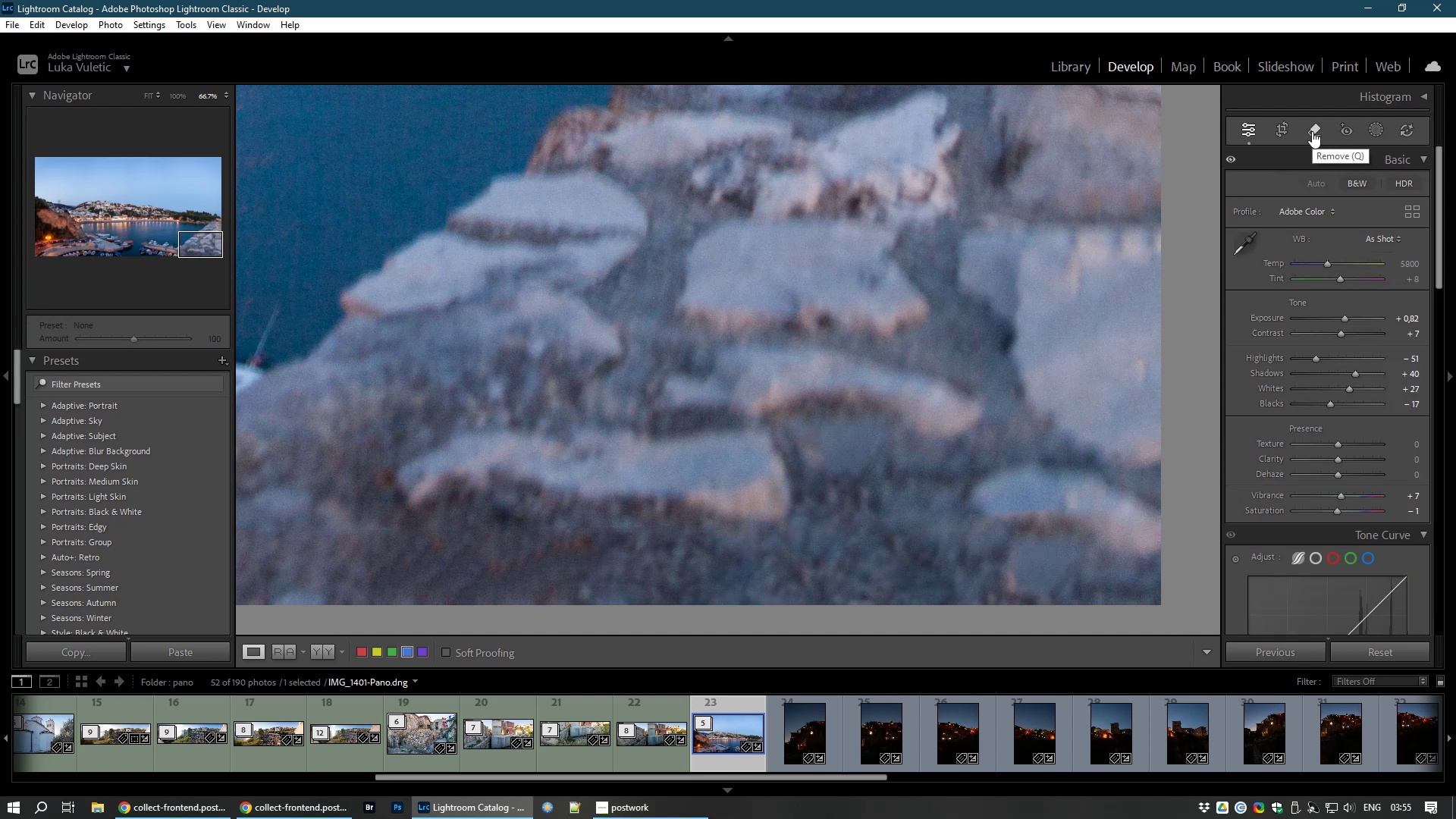 
left_click([152, 100])
 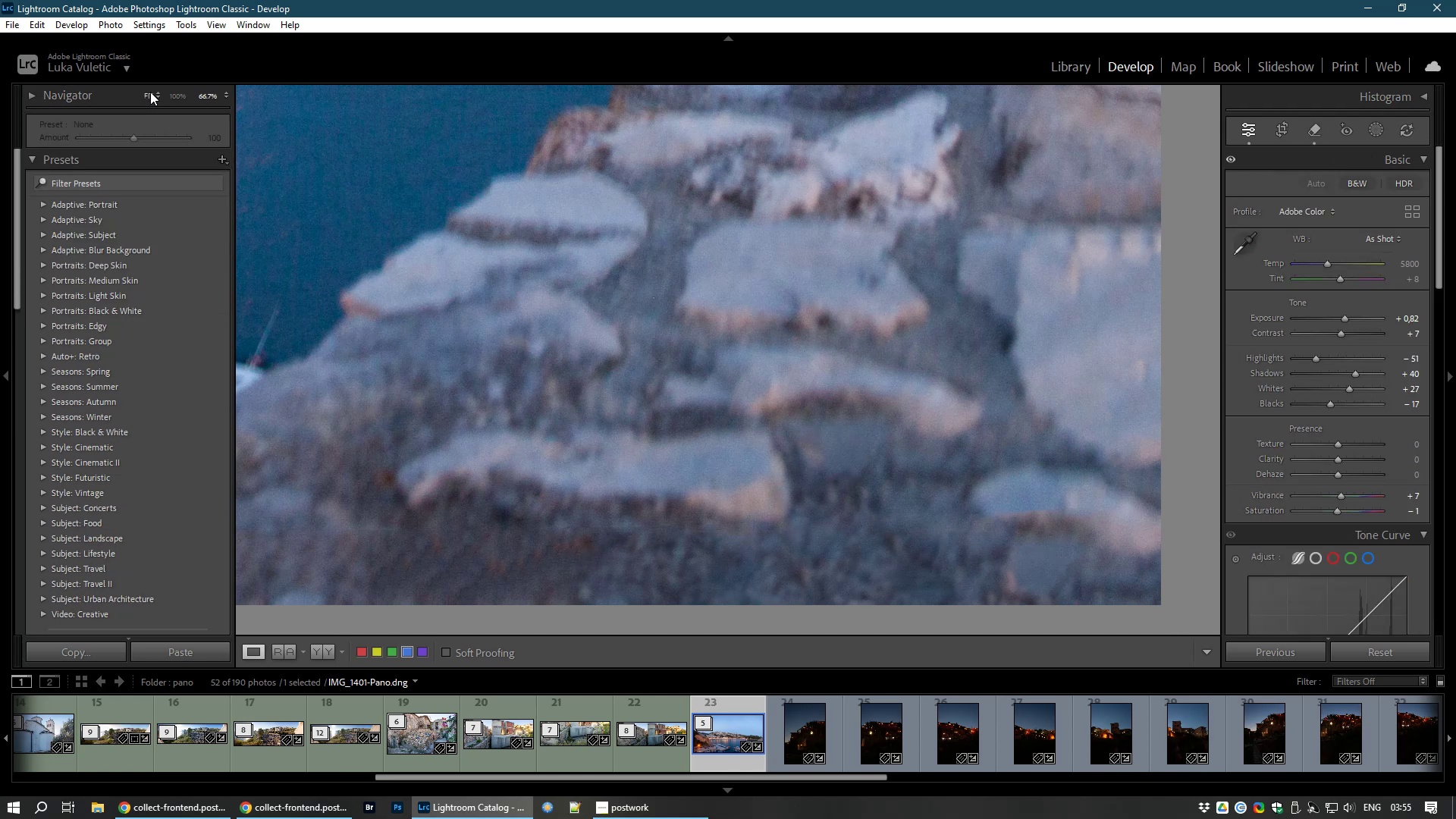 
left_click([153, 98])
 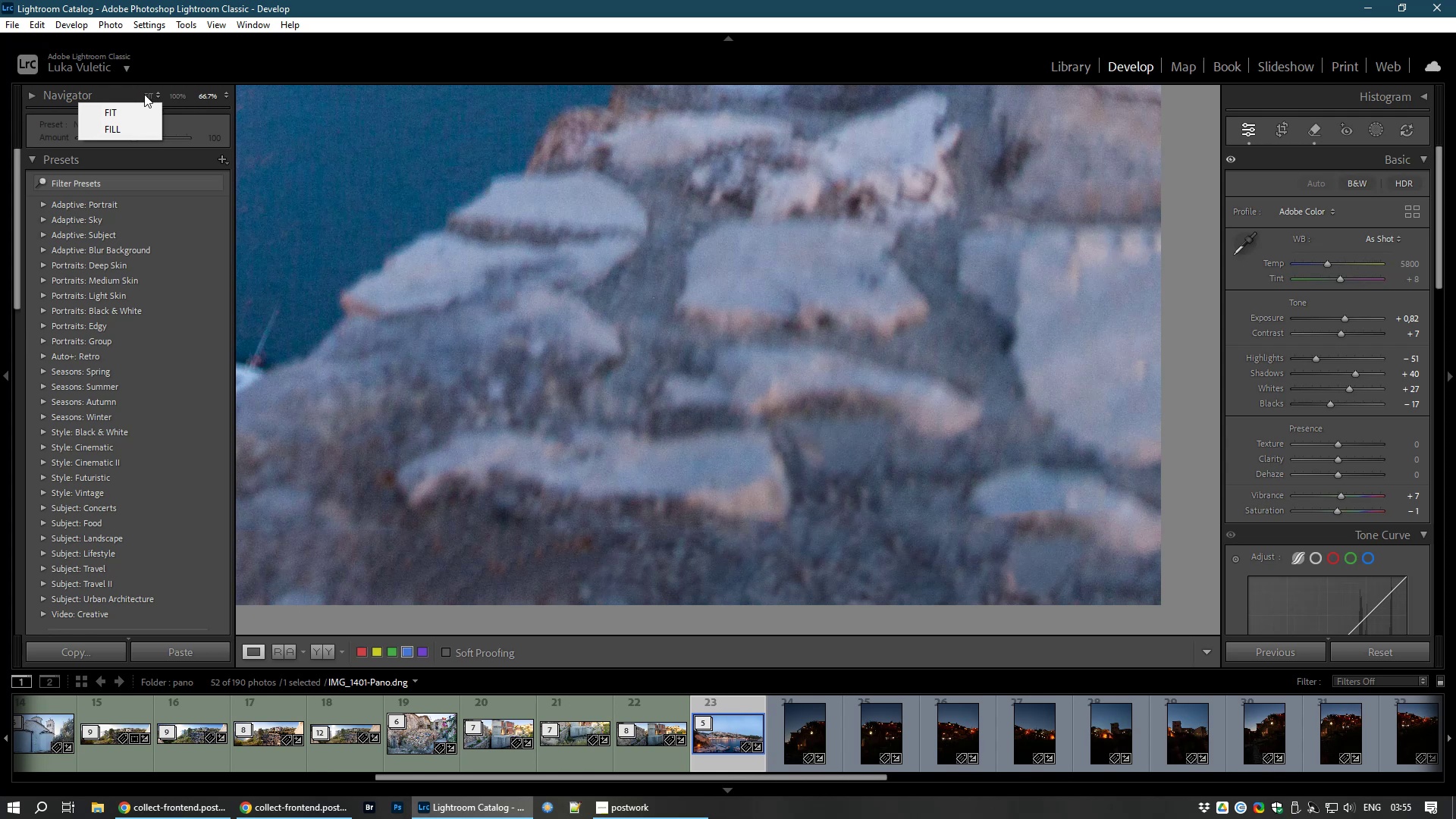 
left_click([144, 94])
 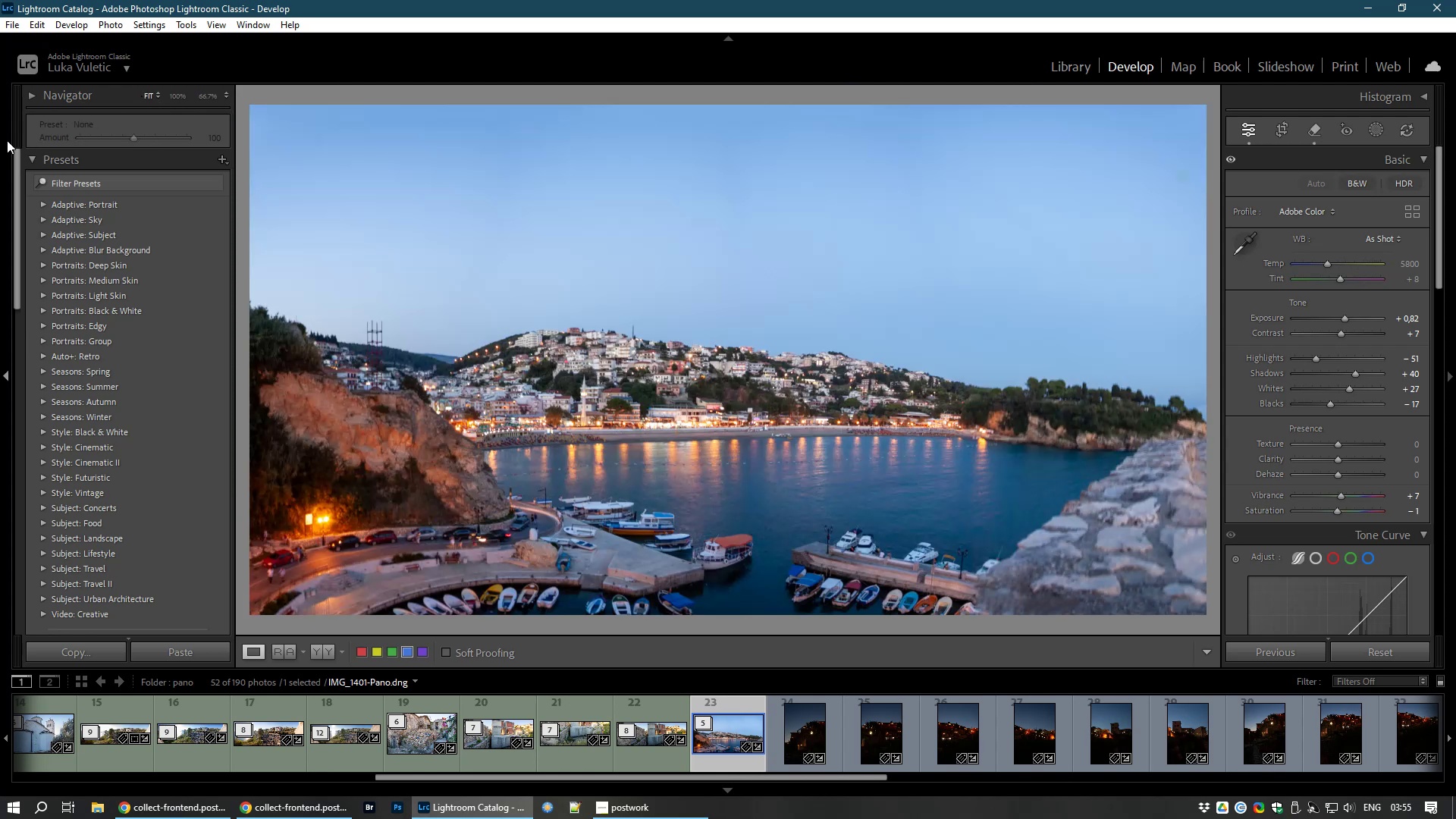 
left_click([33, 93])
 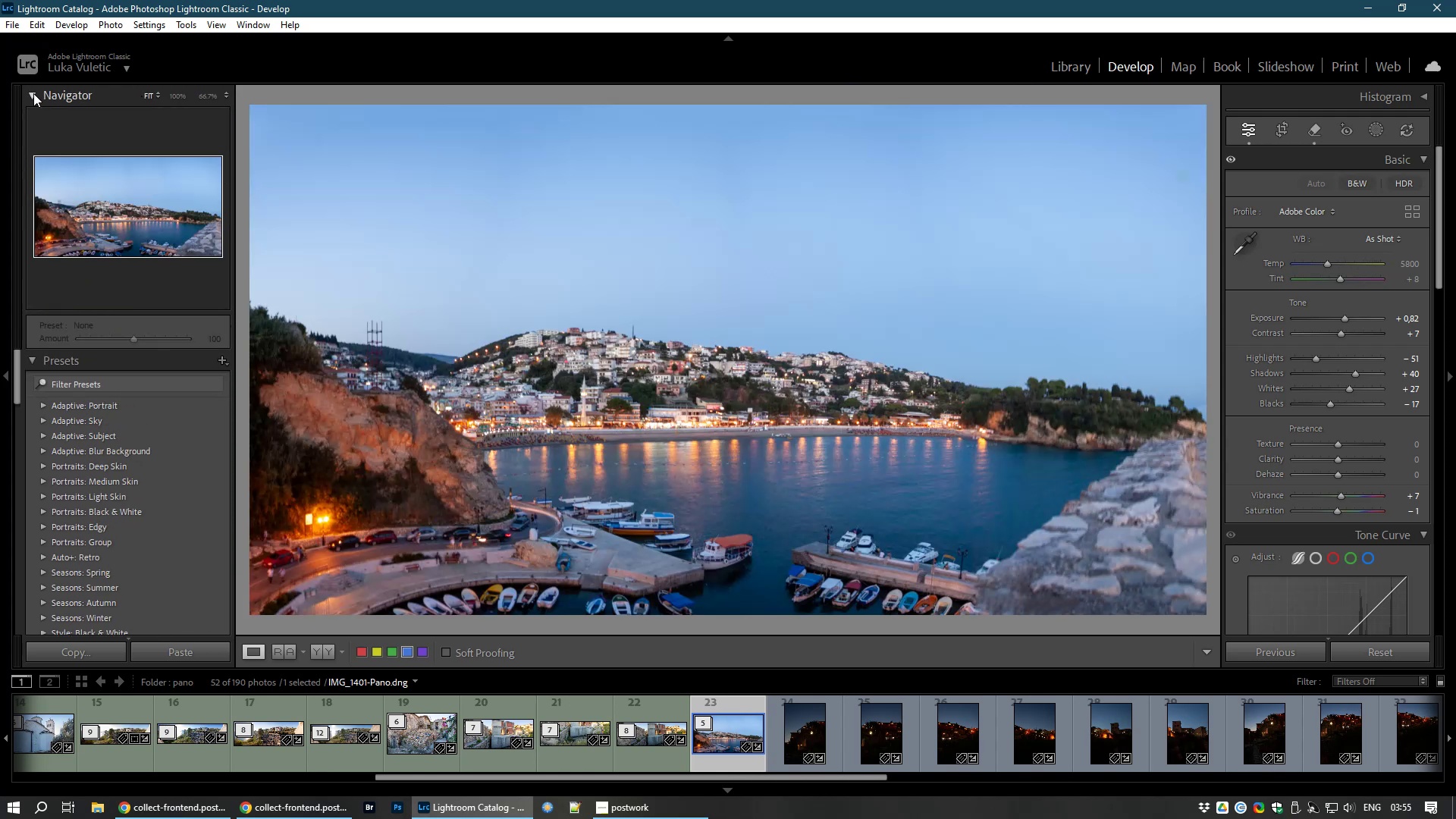 
left_click([33, 93])
 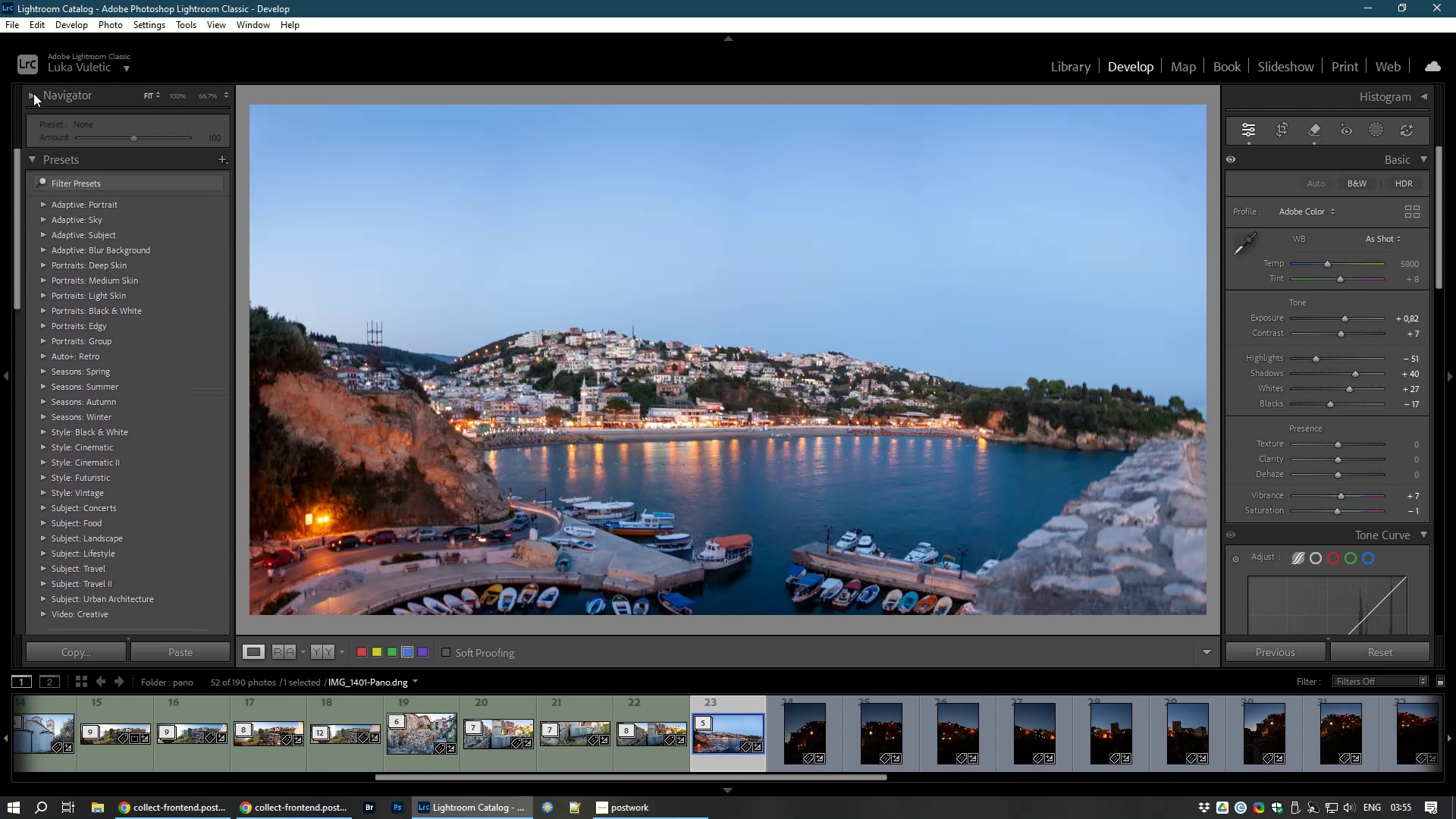 
left_click([33, 93])
 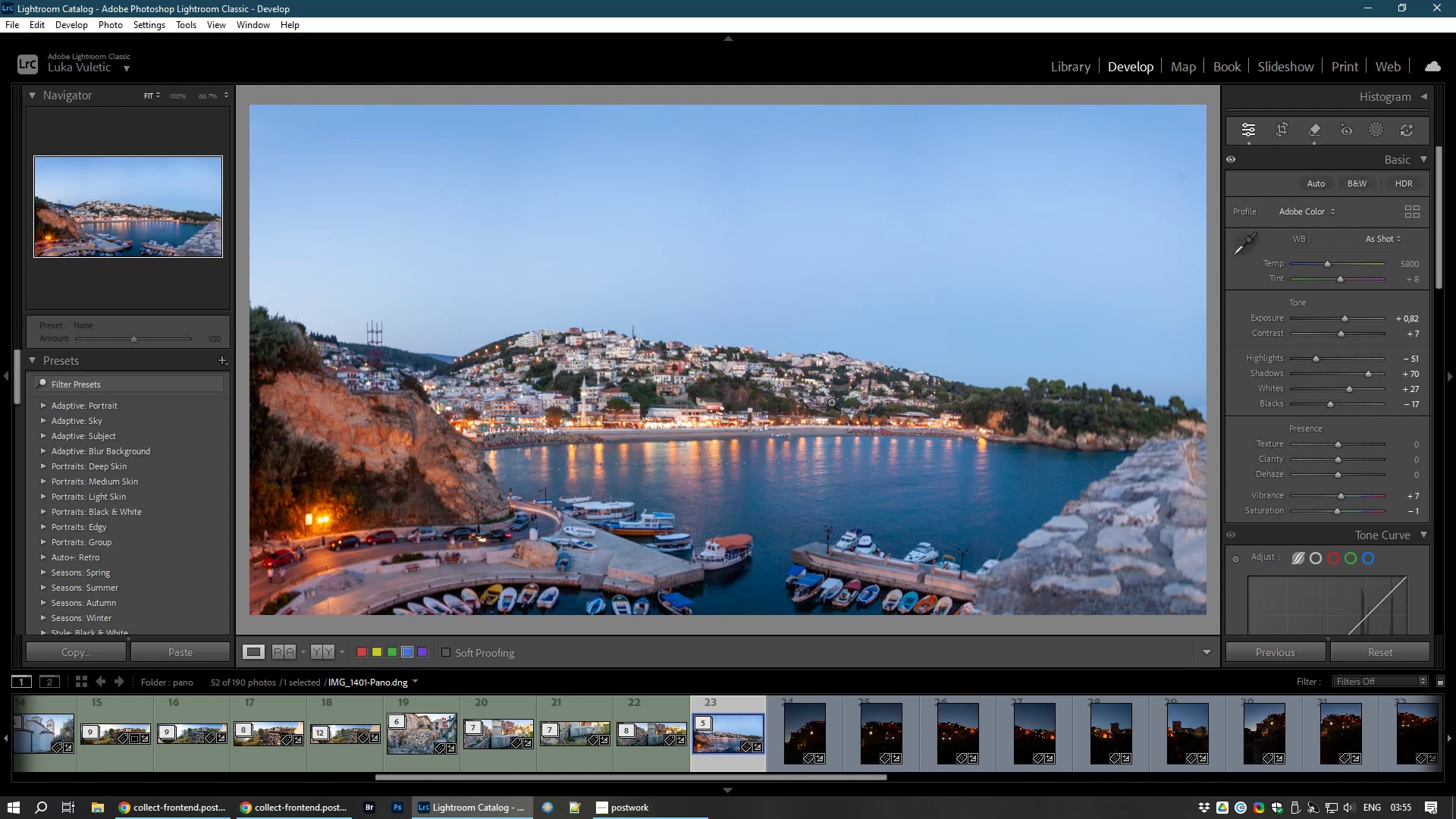 
wait(16.54)
 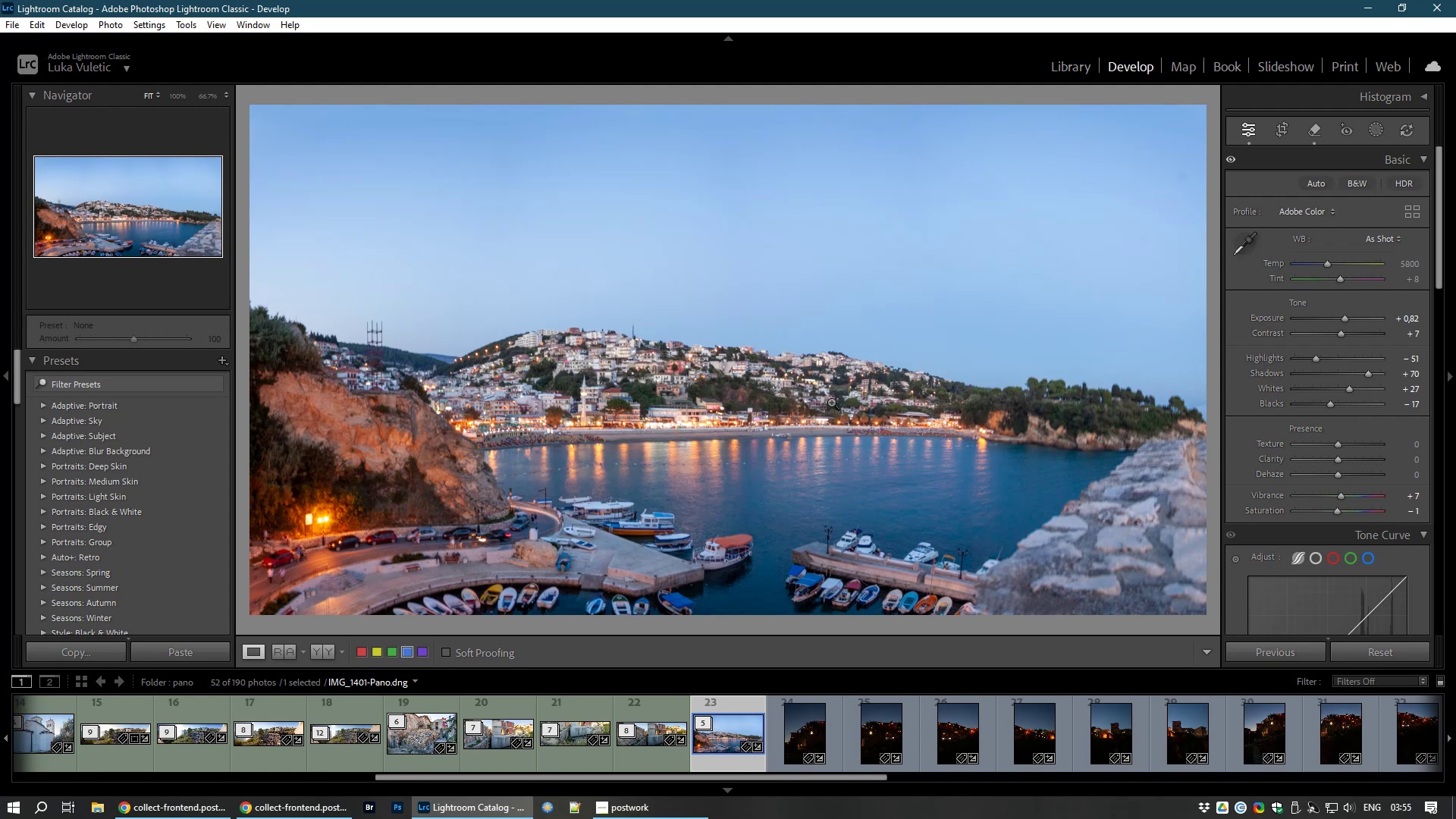 
key(8)
 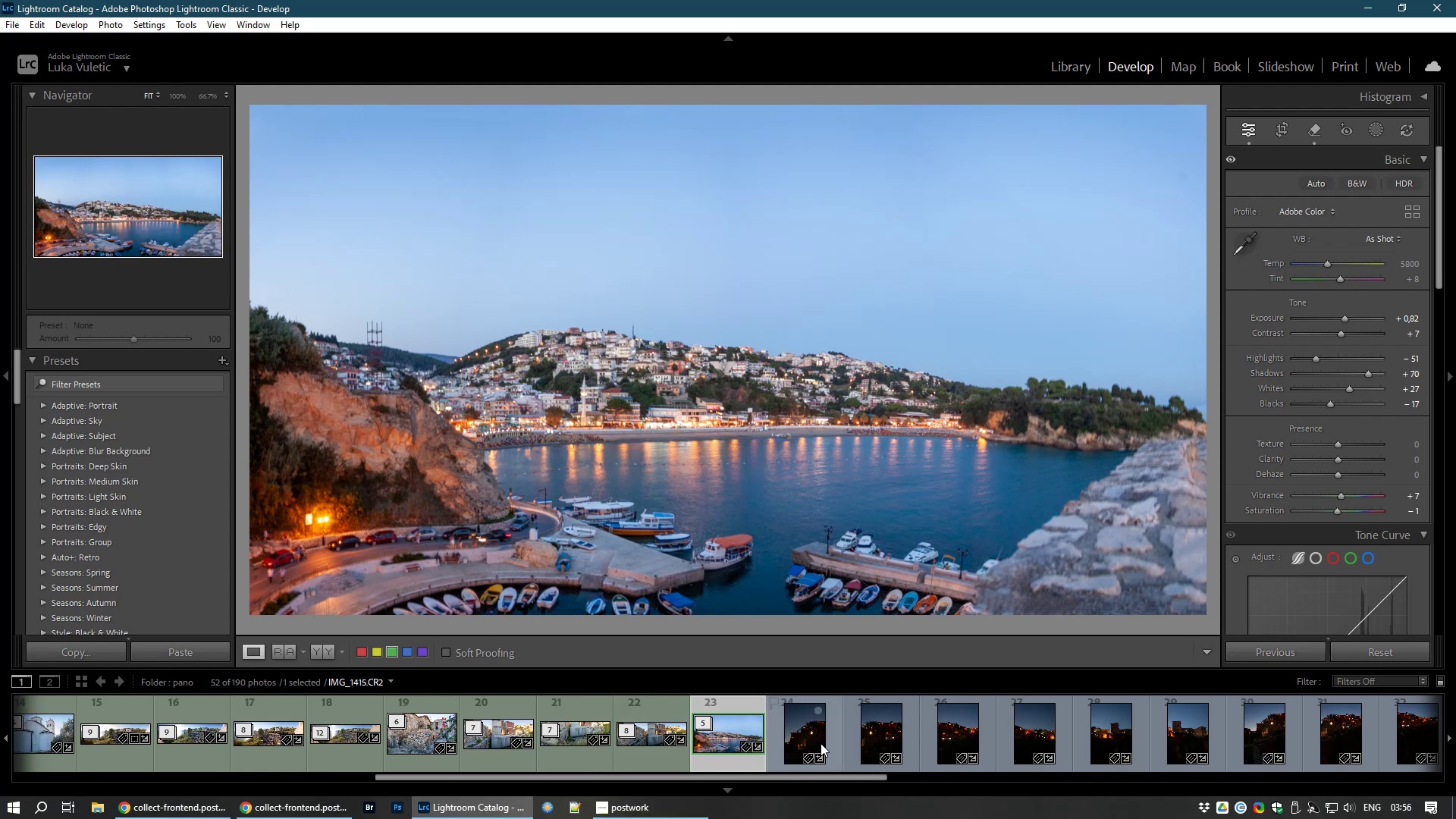 
left_click([803, 743])
 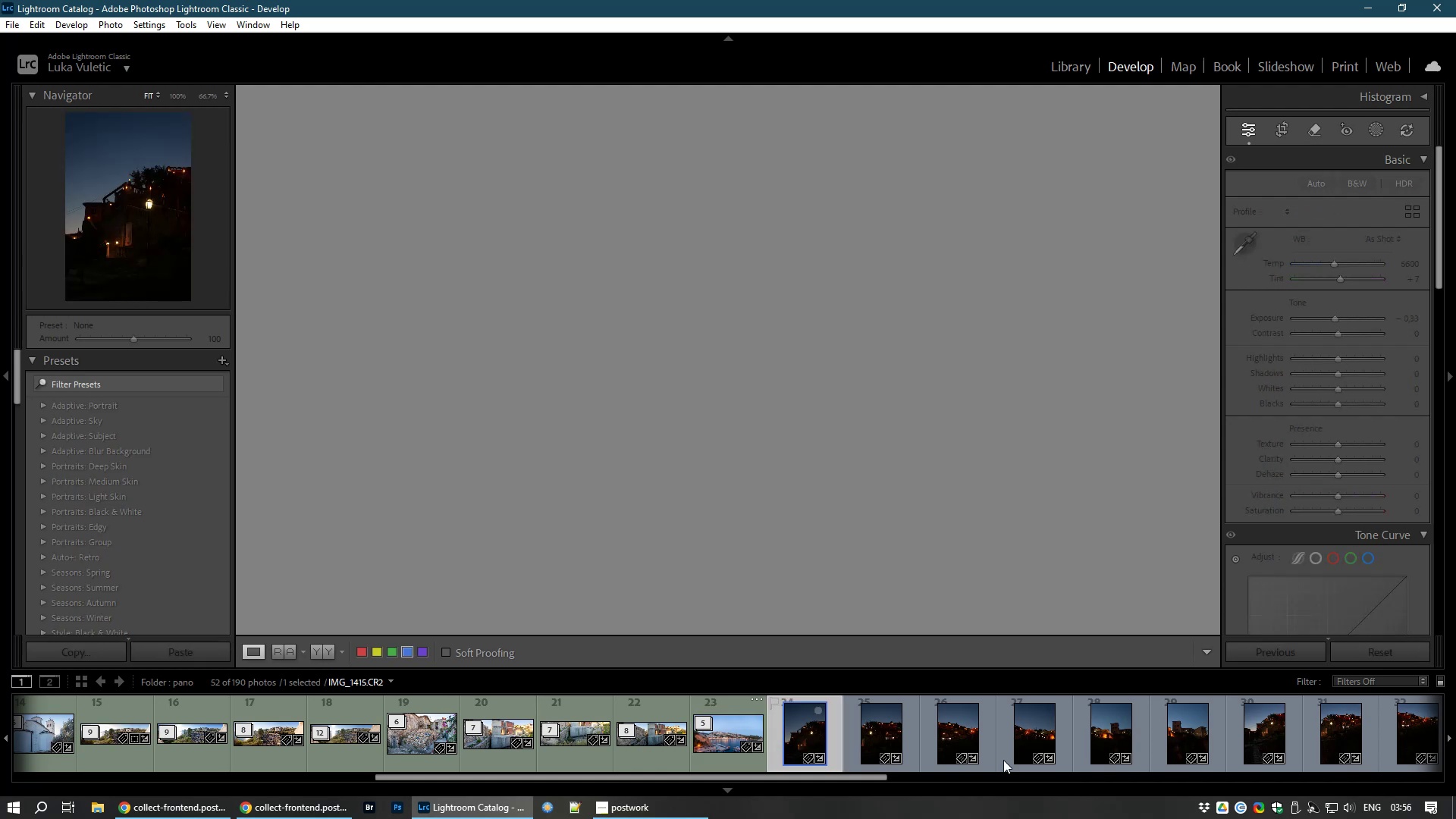 
hold_key(key=ShiftLeft, duration=1.51)
left_click([1195, 736])
 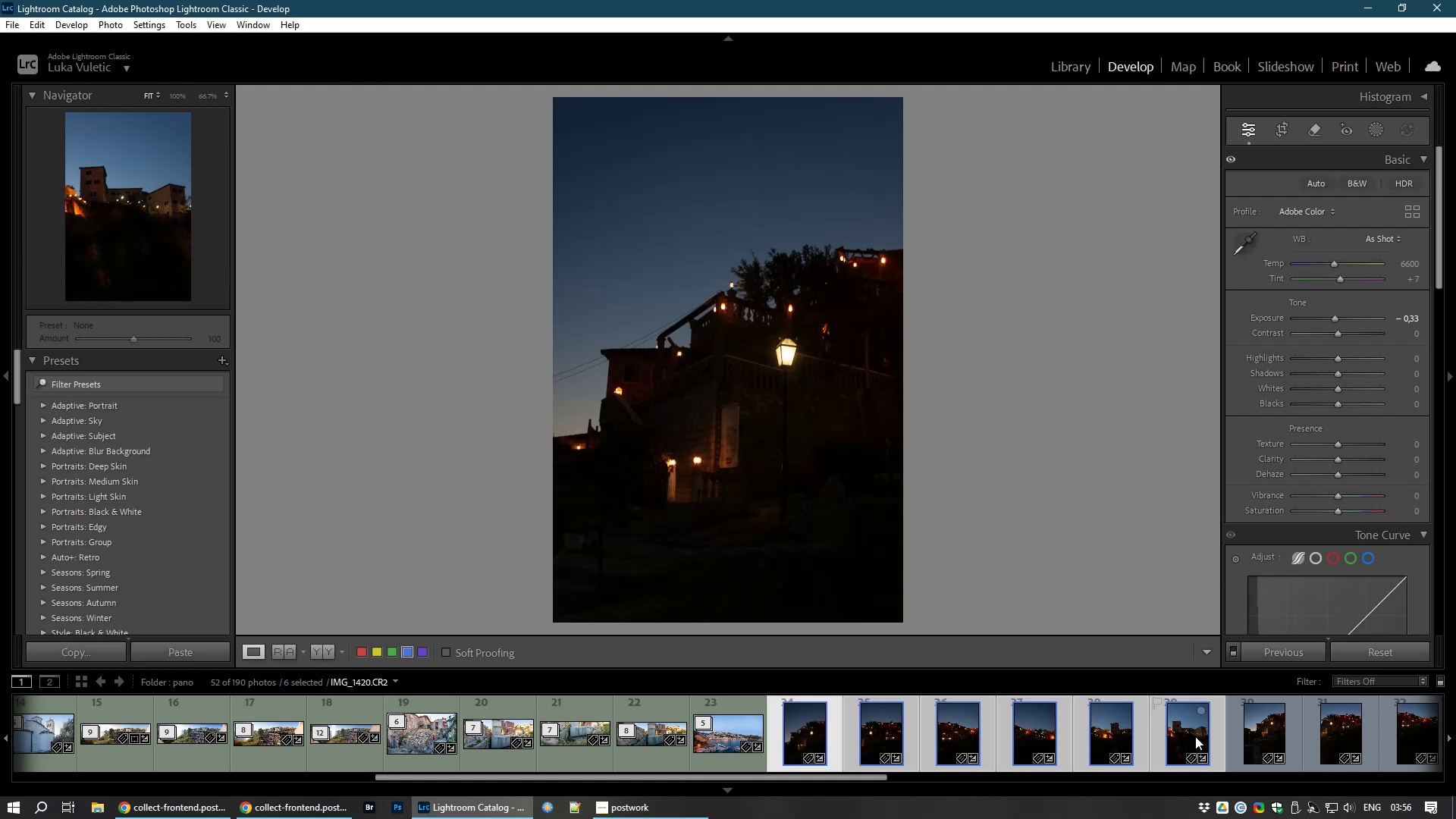 
hold_key(key=ShiftLeft, duration=1.26)
 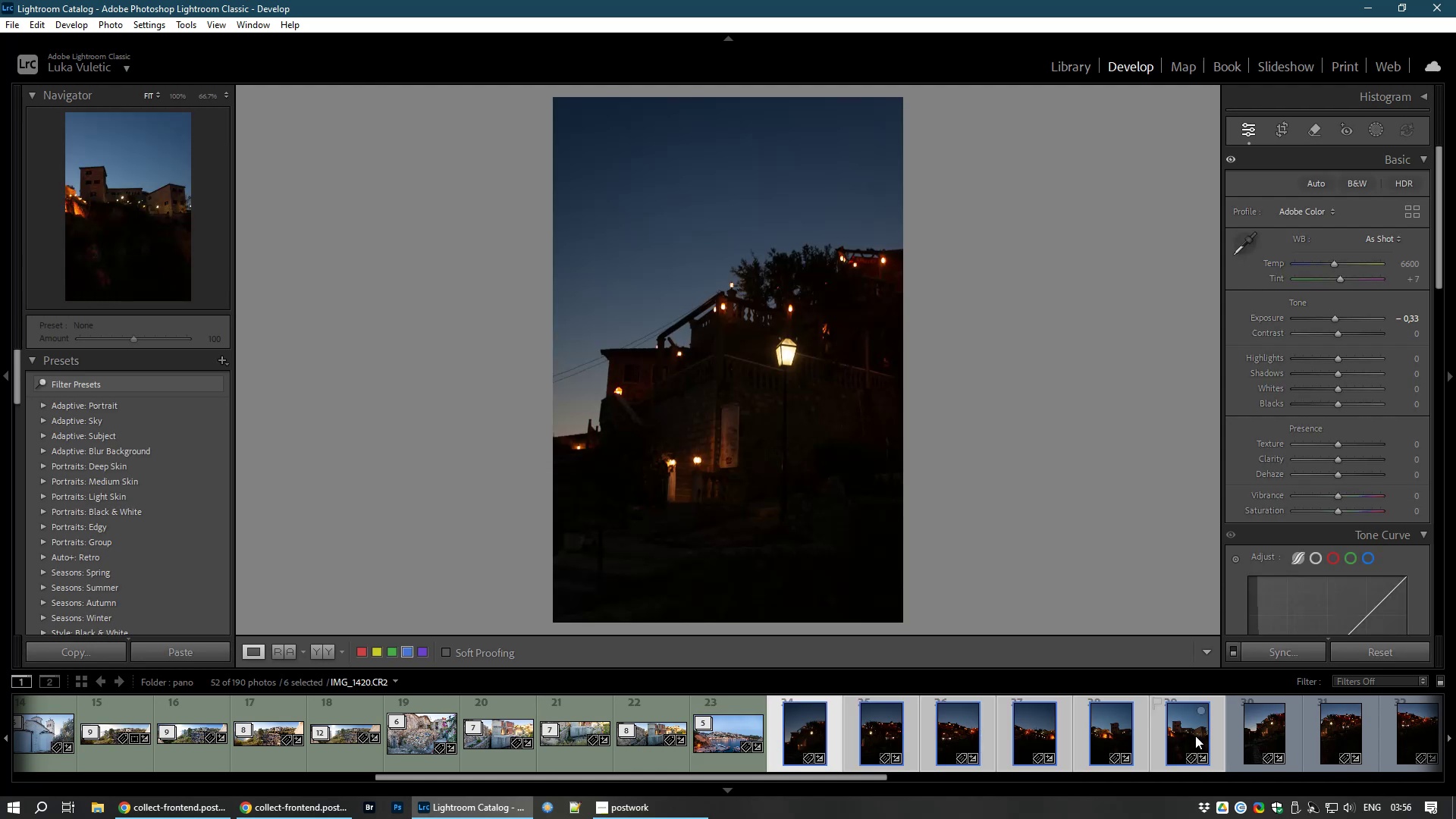 
key(Control+M)
 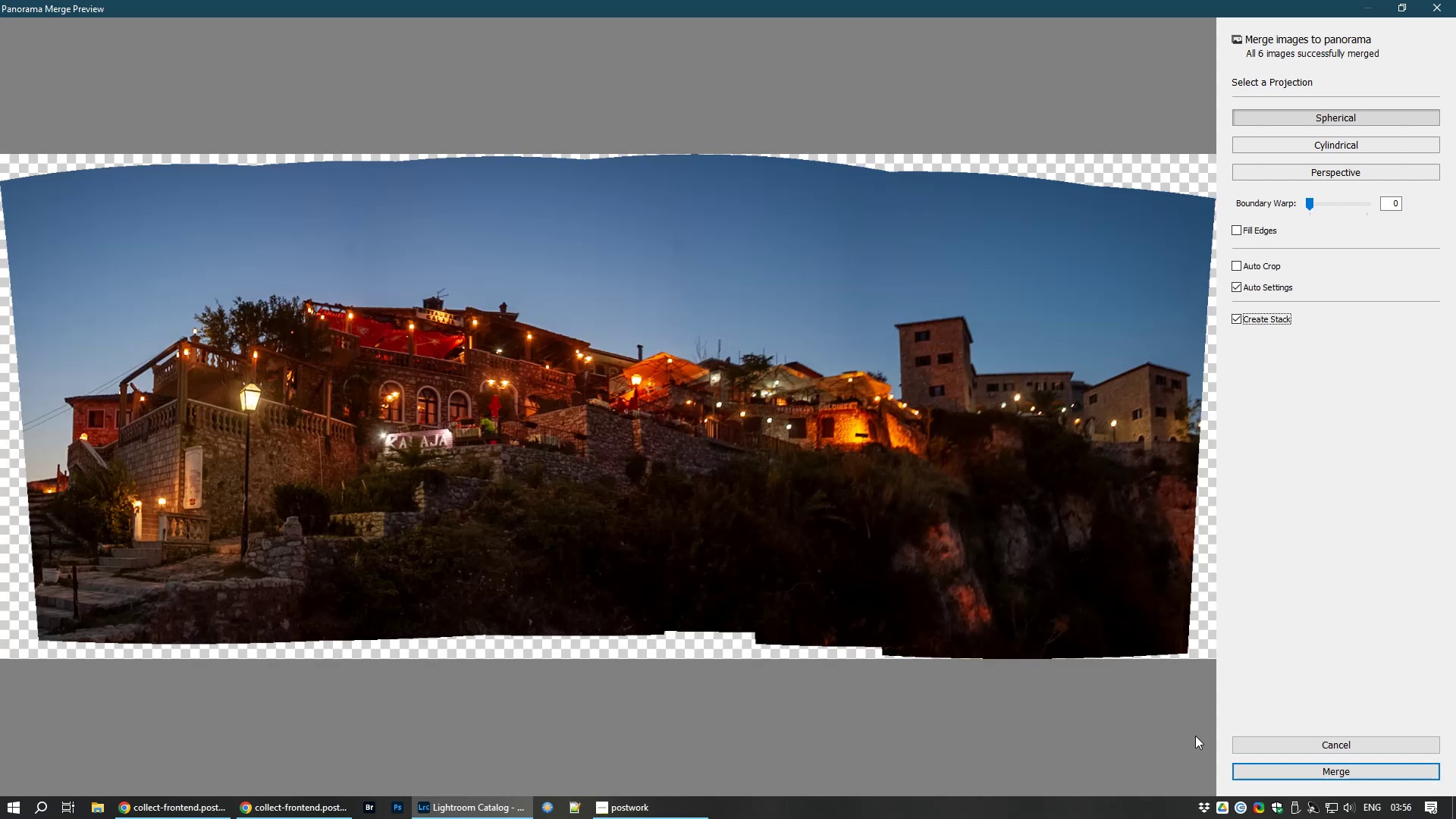 
wait(16.49)
 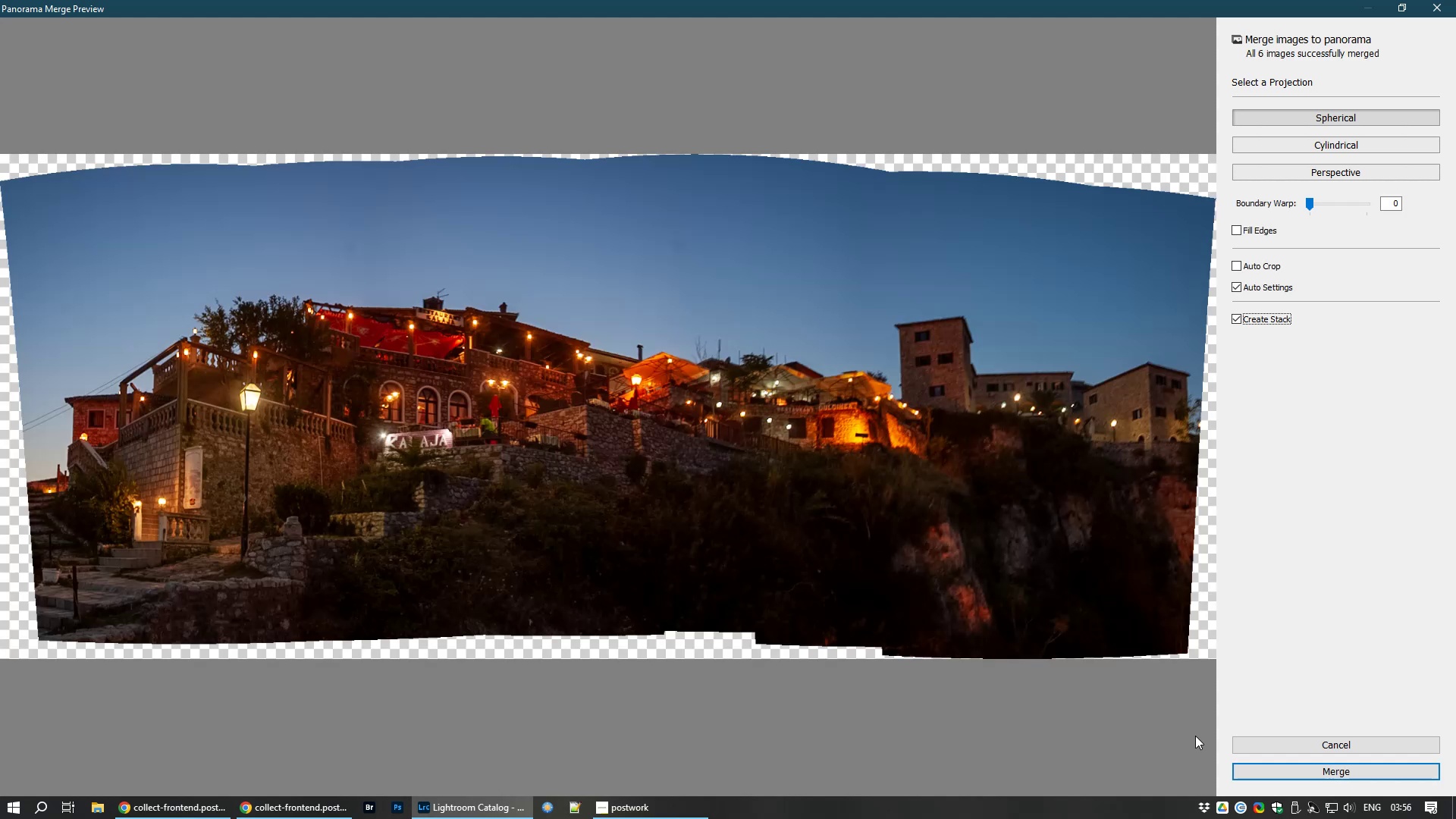 
left_click_drag(start_coordinate=[1306, 206], to_coordinate=[1411, 206])
 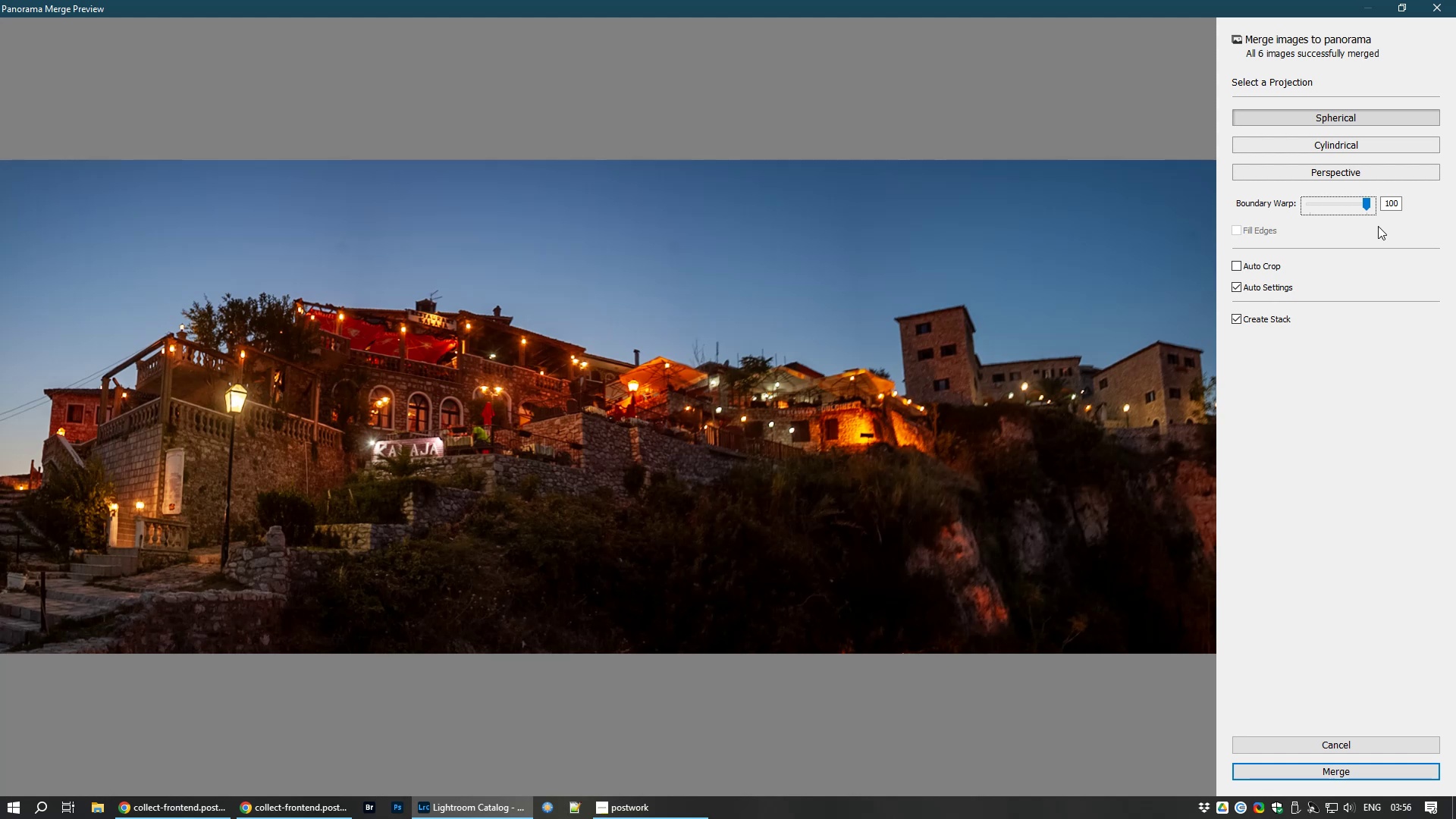 
wait(6.89)
 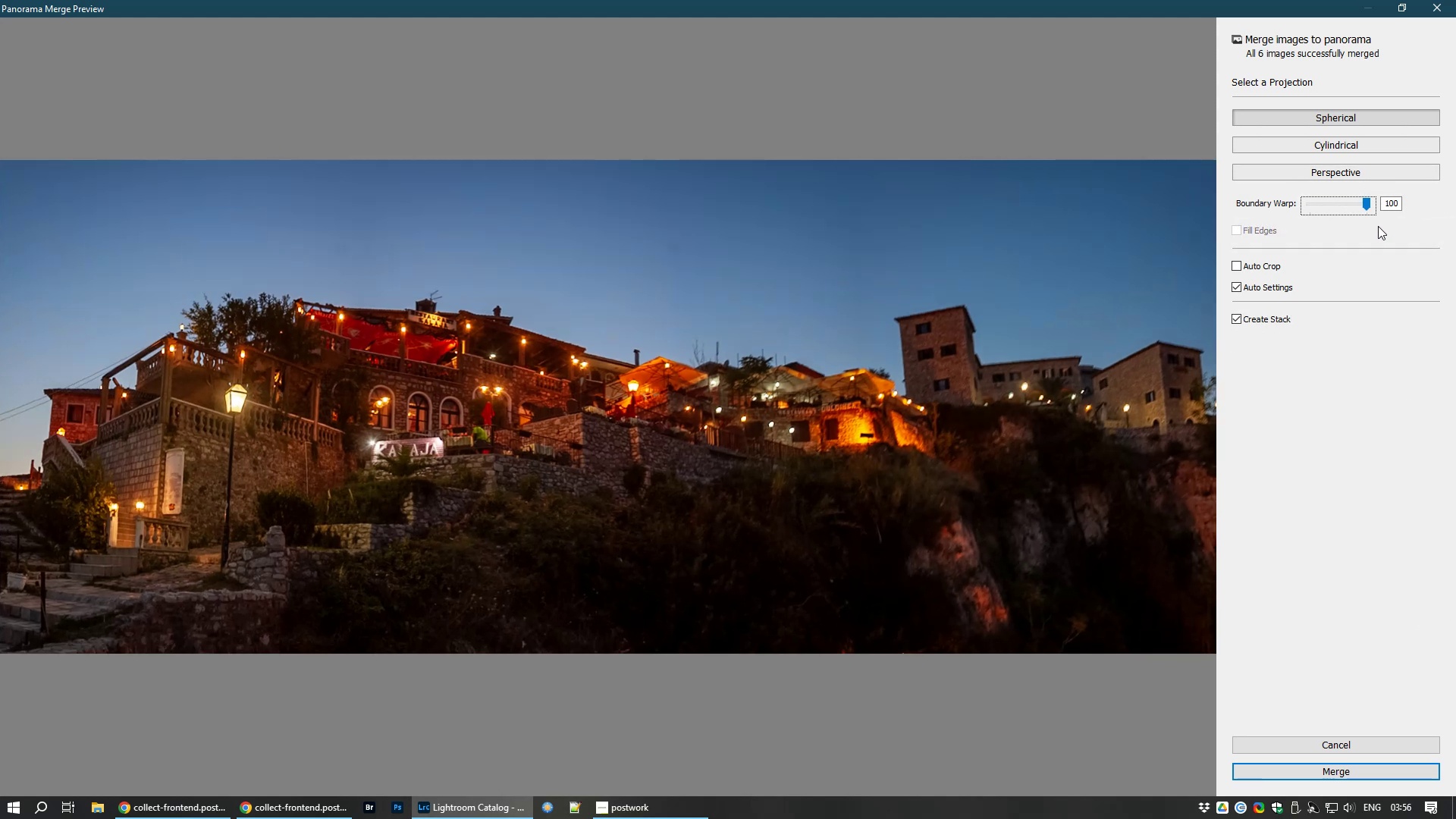 
left_click([1329, 776])
 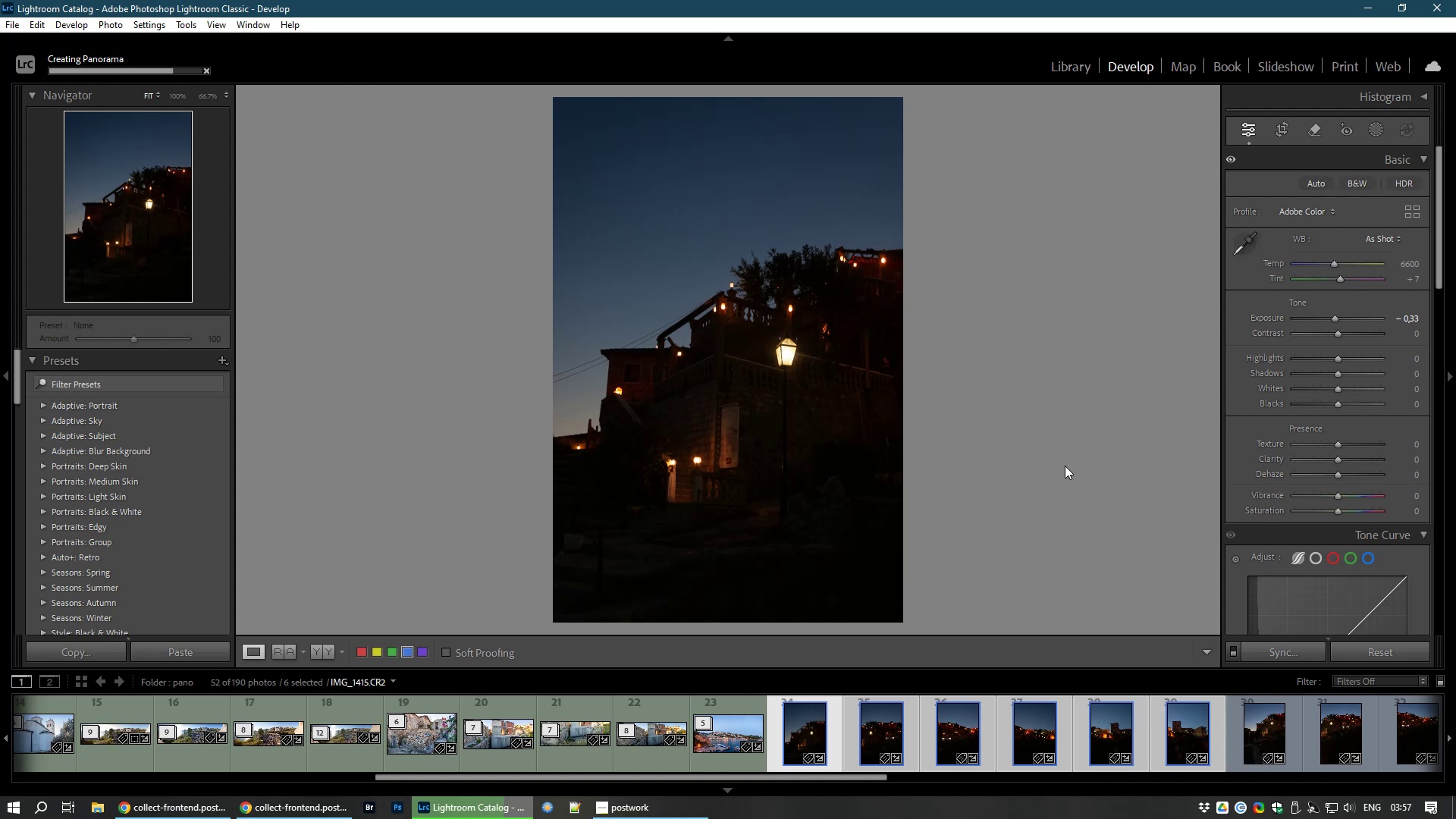 
wait(30.47)
 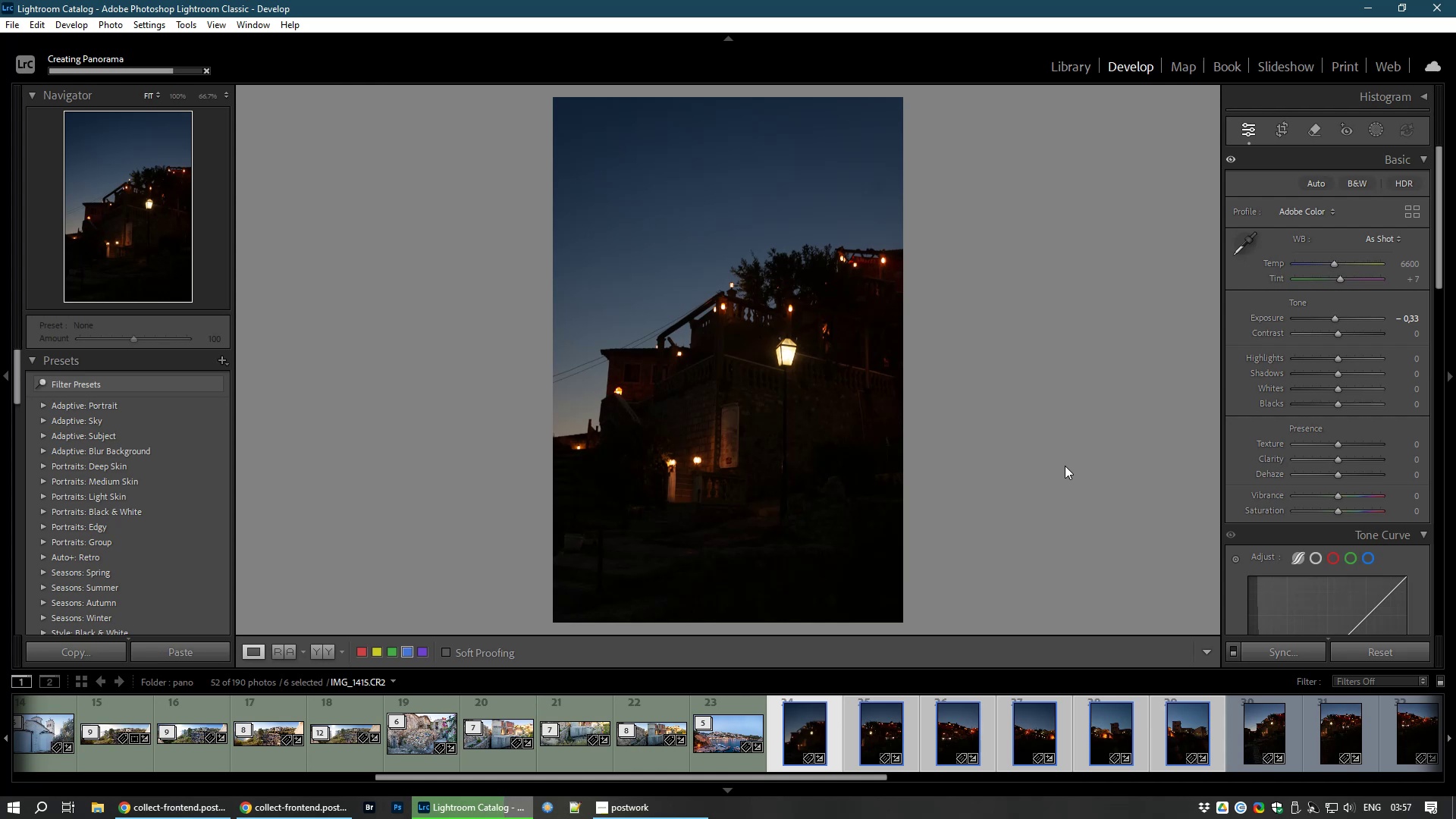 
left_click([40, 419])
 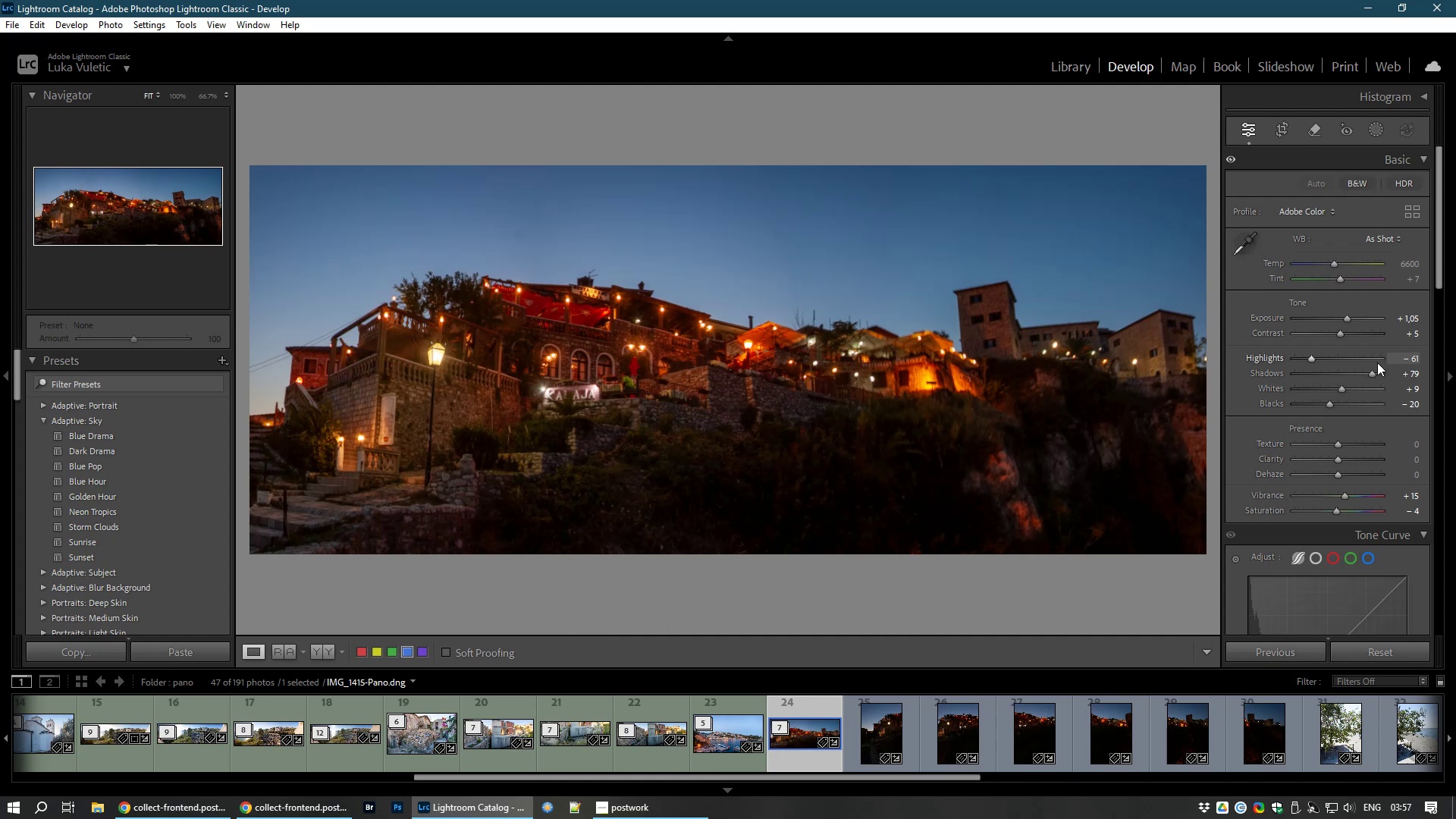 
wait(44.47)
 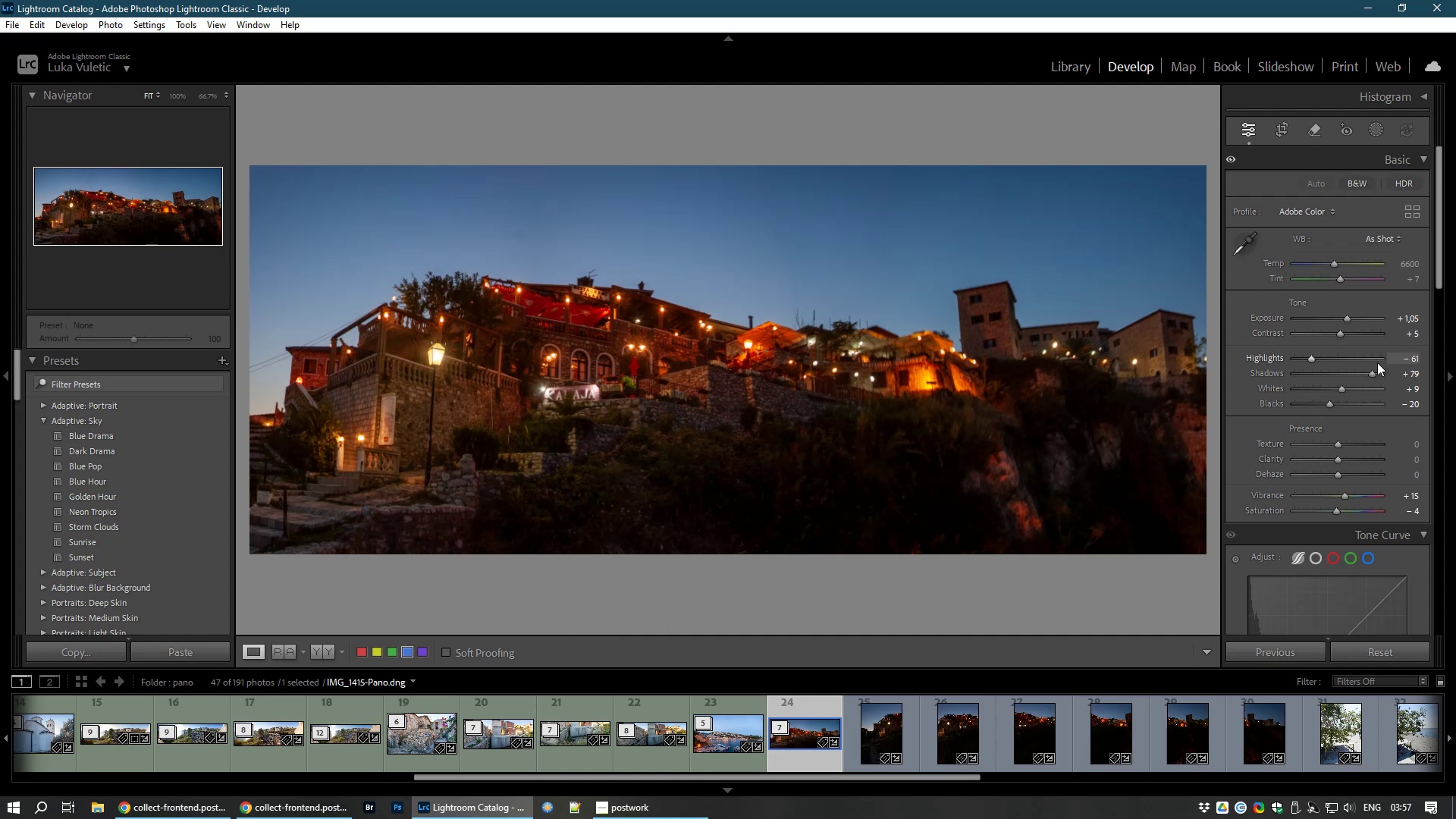 
left_click([702, 507])
 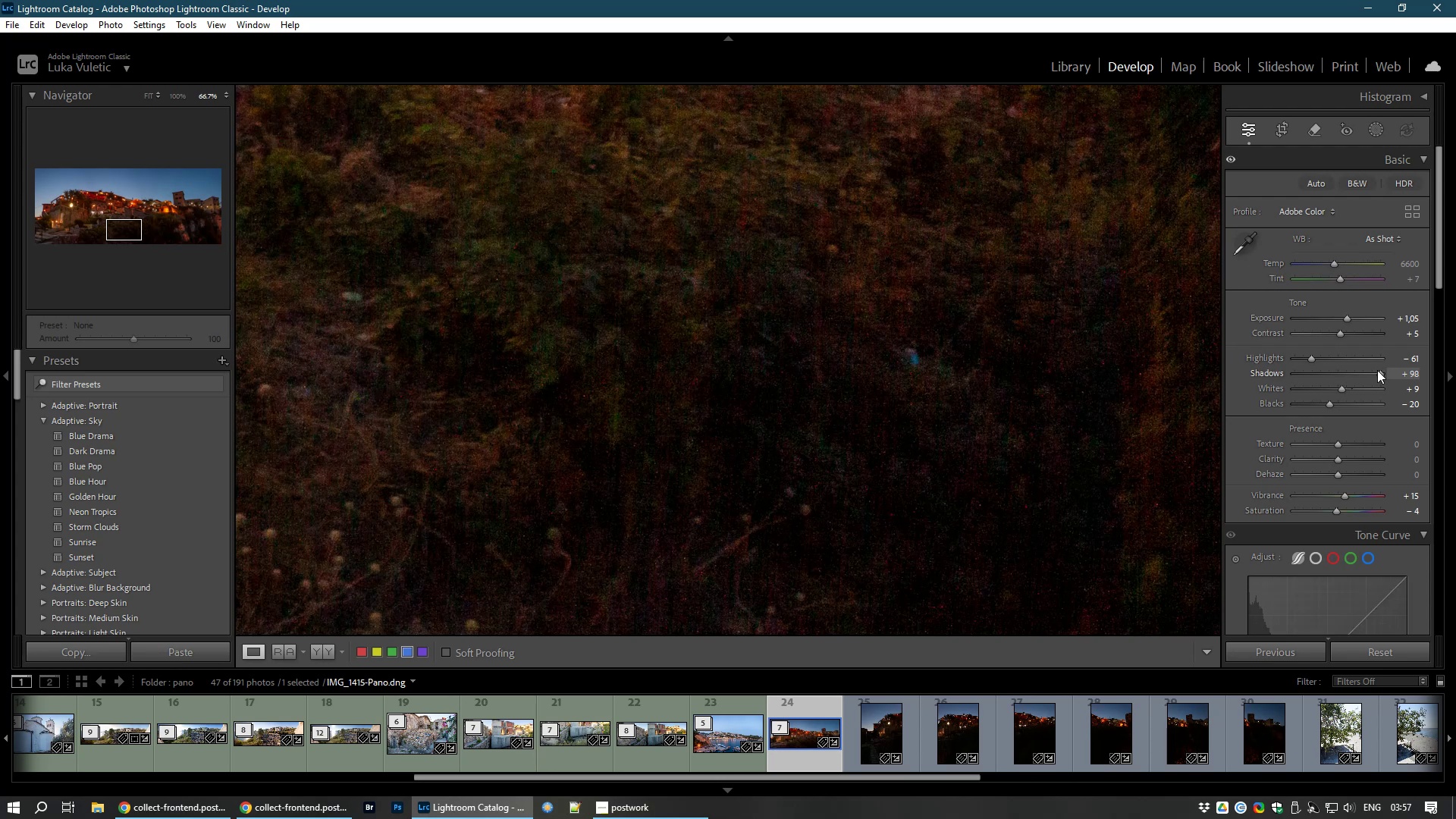 
wait(9.52)
 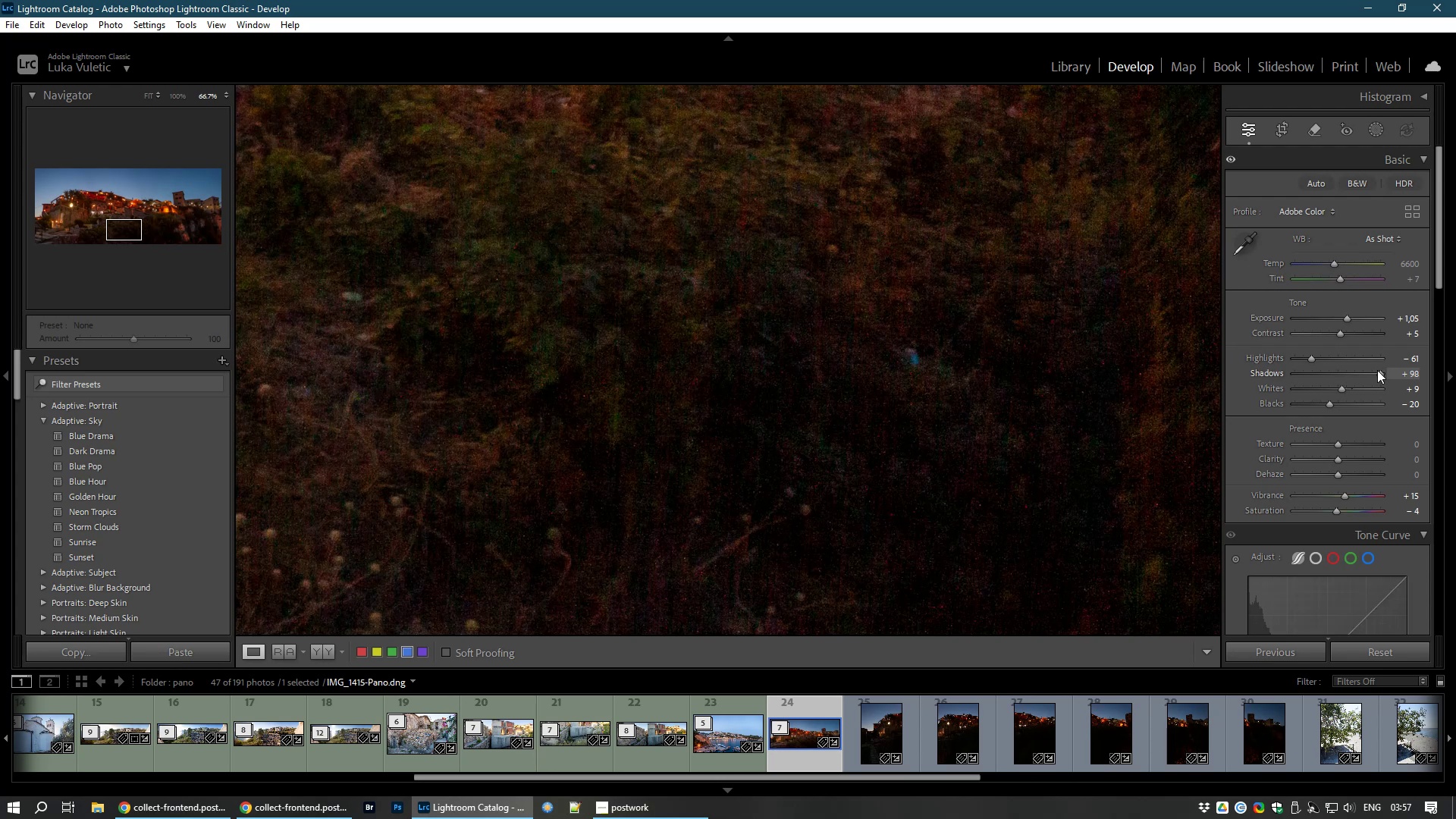 
mouse_move([1419, 479])
 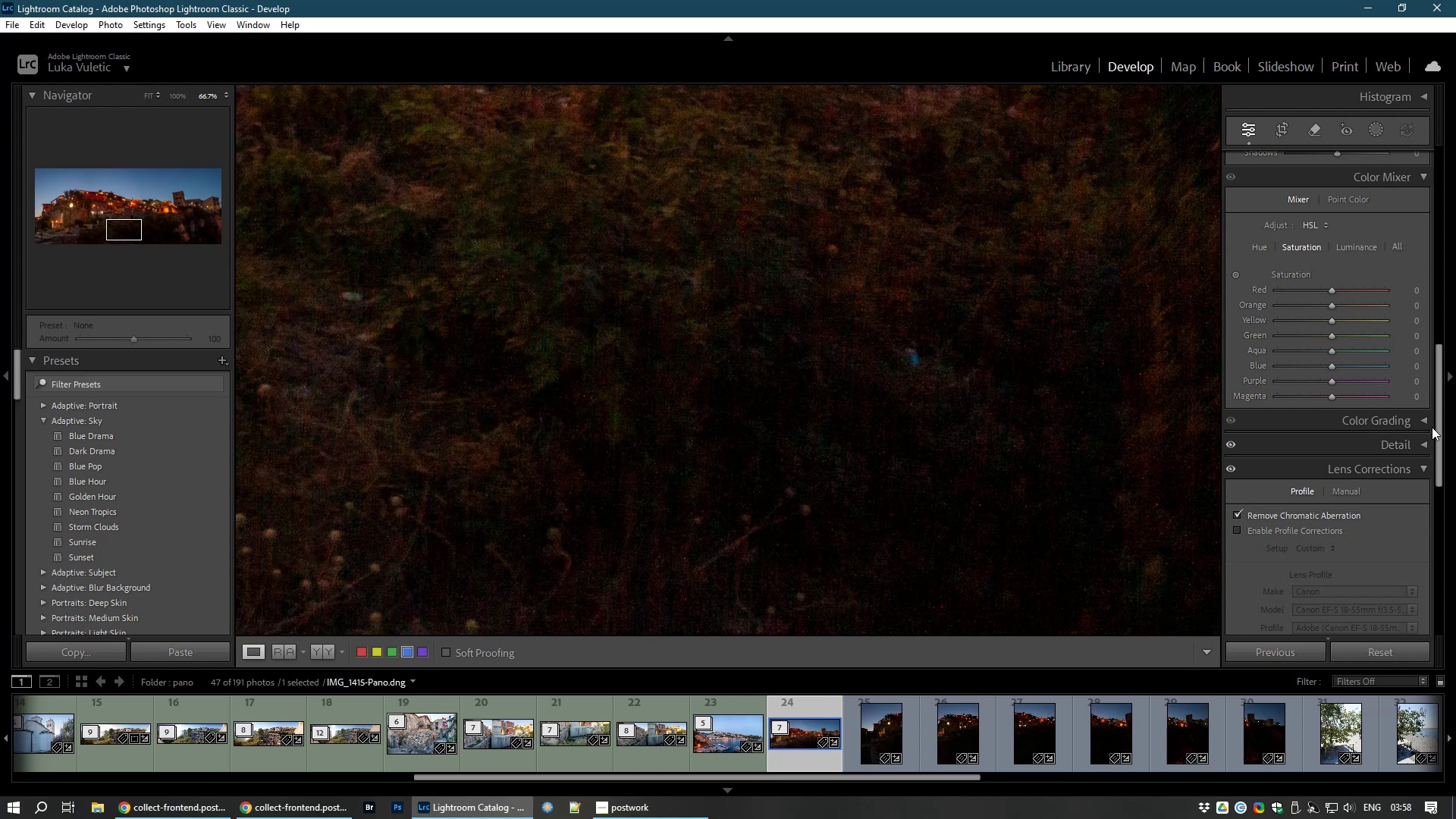 
wait(5.07)
 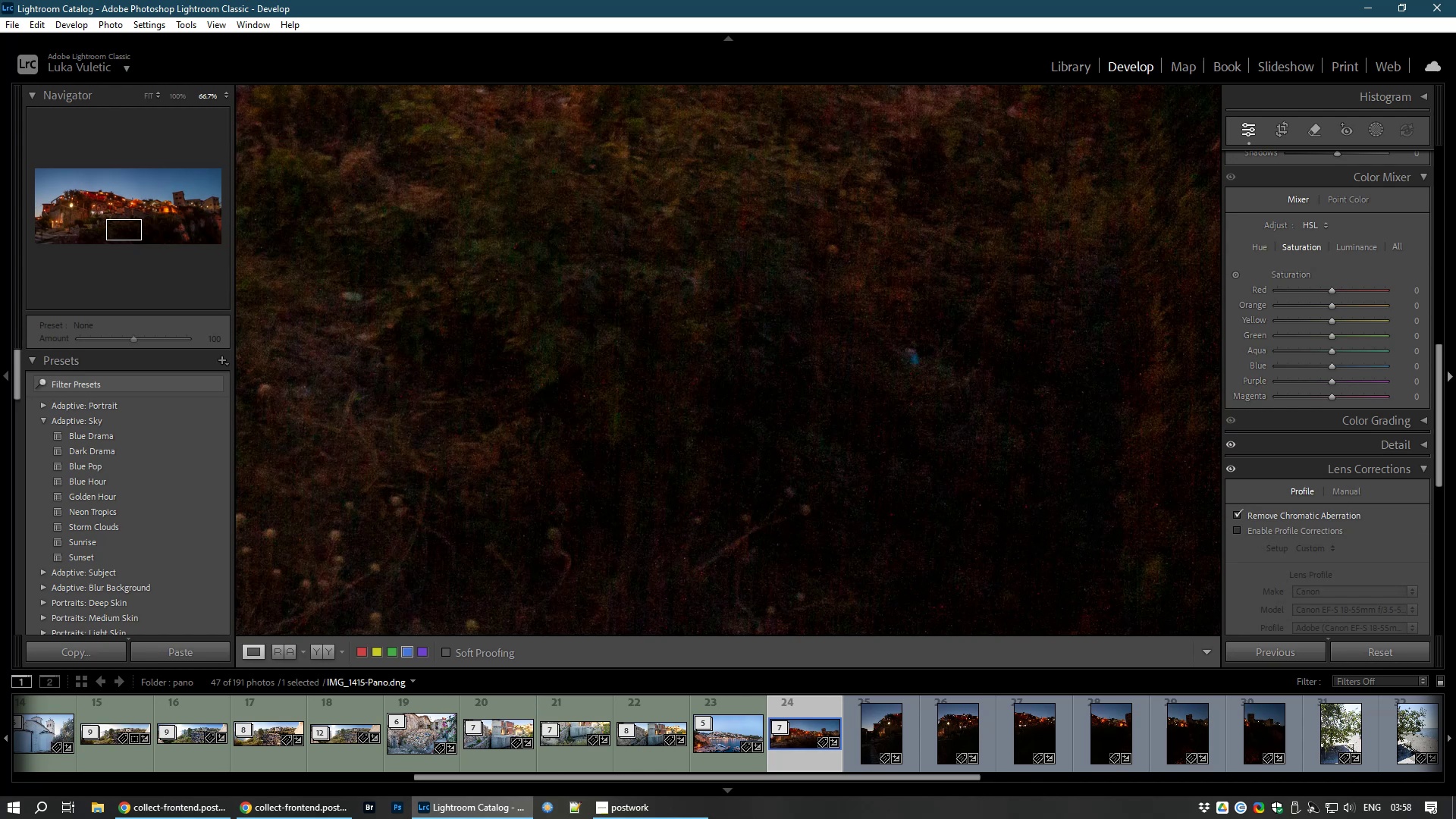 
left_click([1425, 444])
 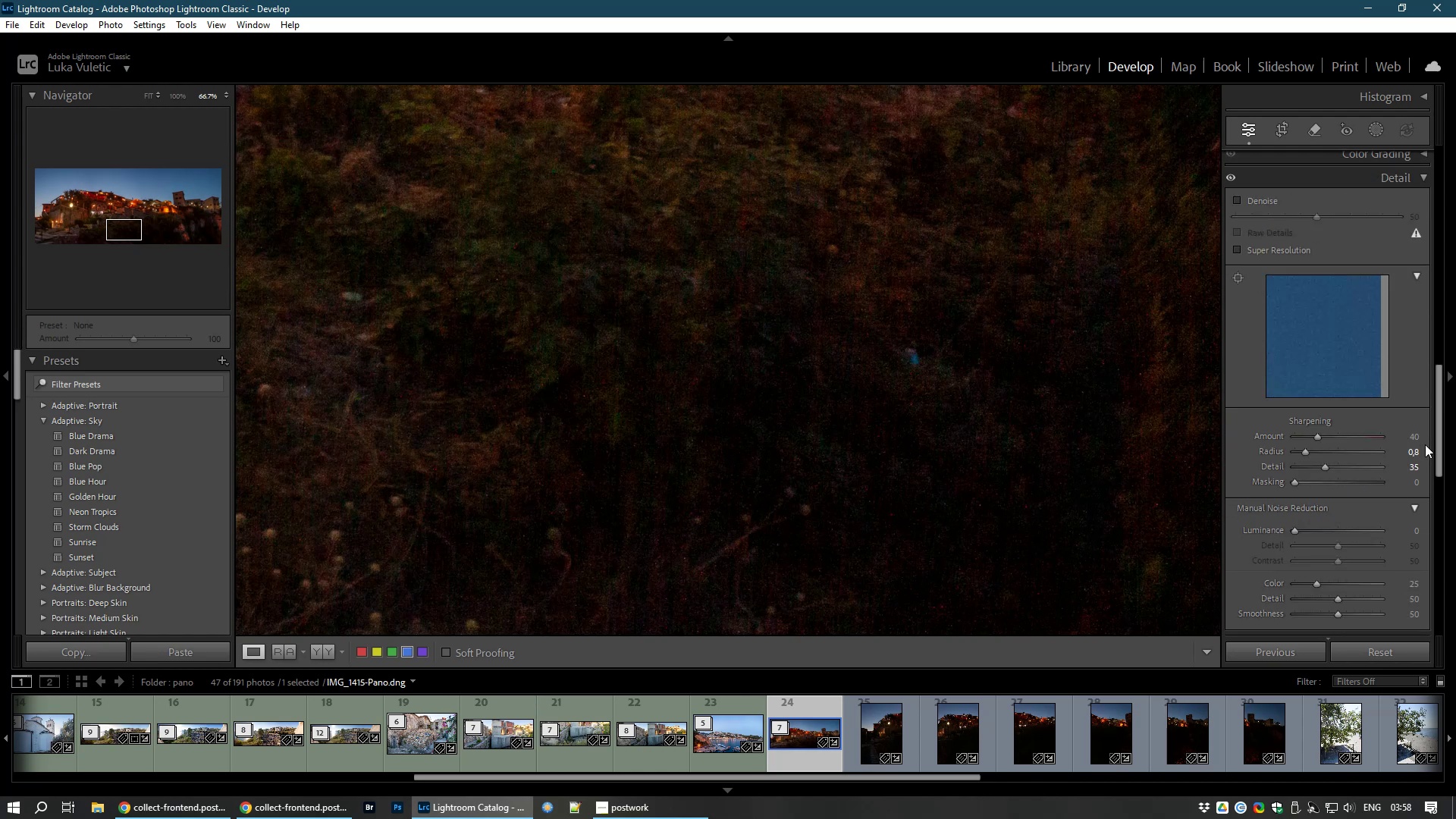 
wait(9.13)
 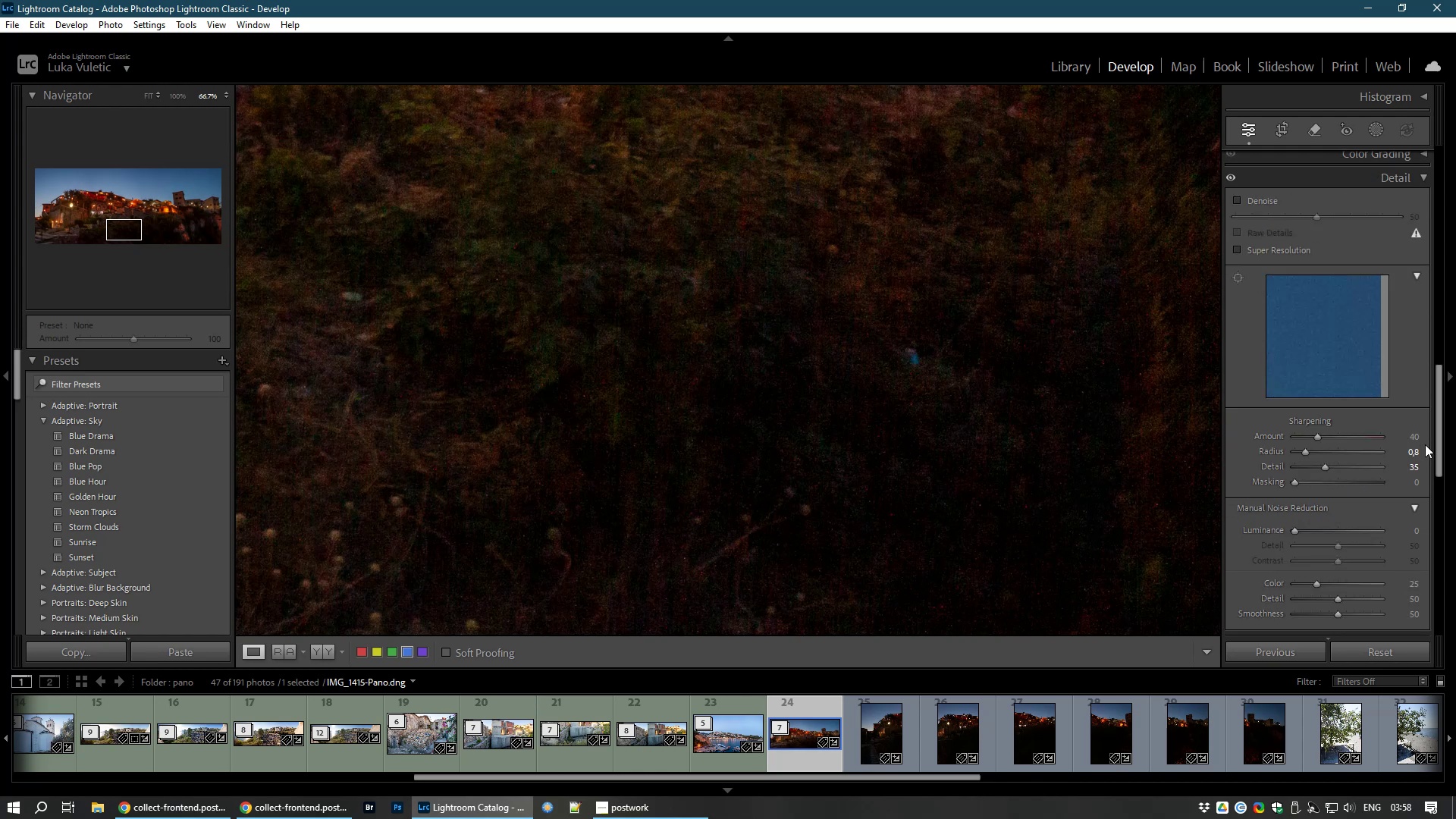 
left_click([1451, 401])
 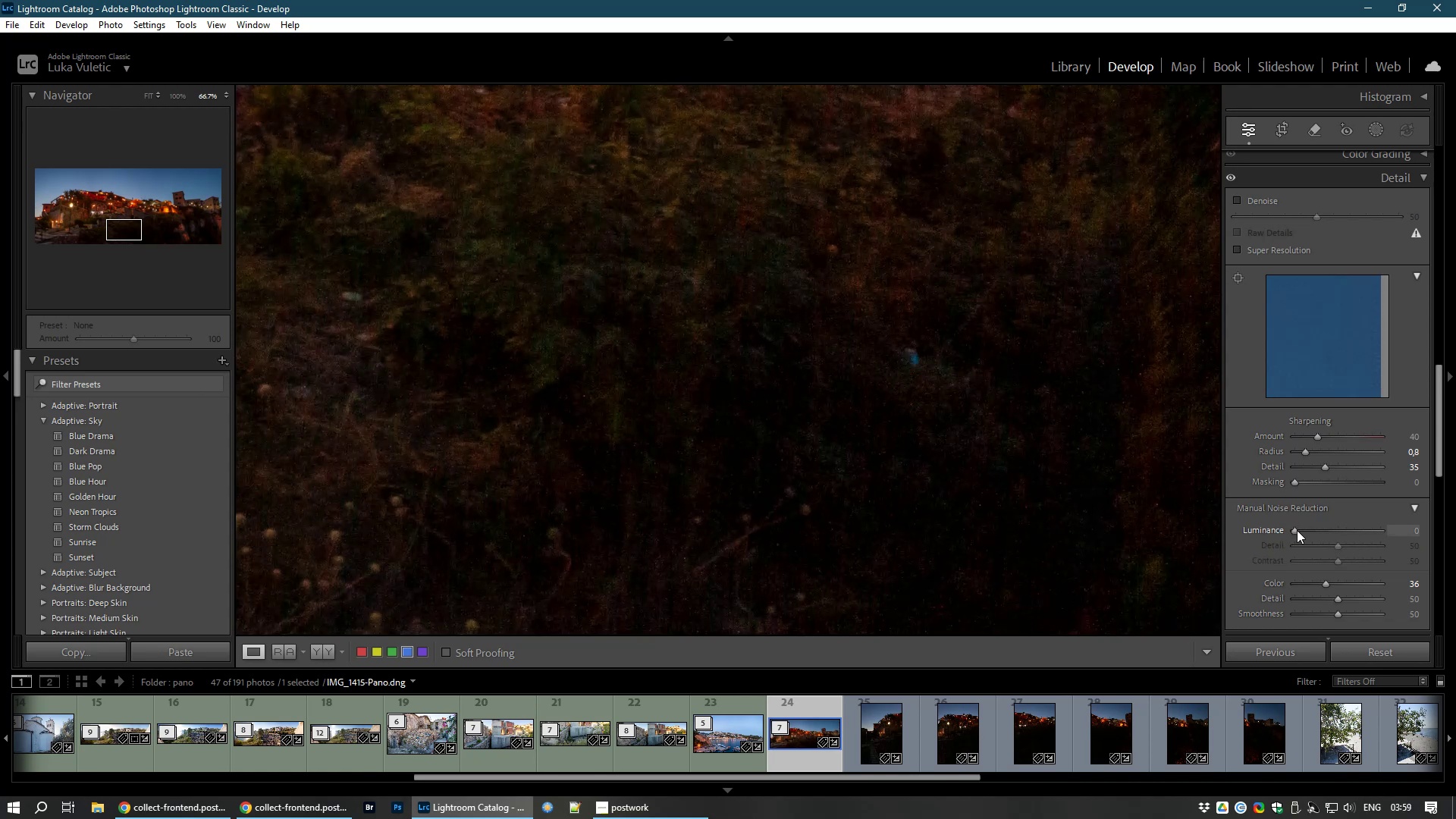 
wait(46.7)
 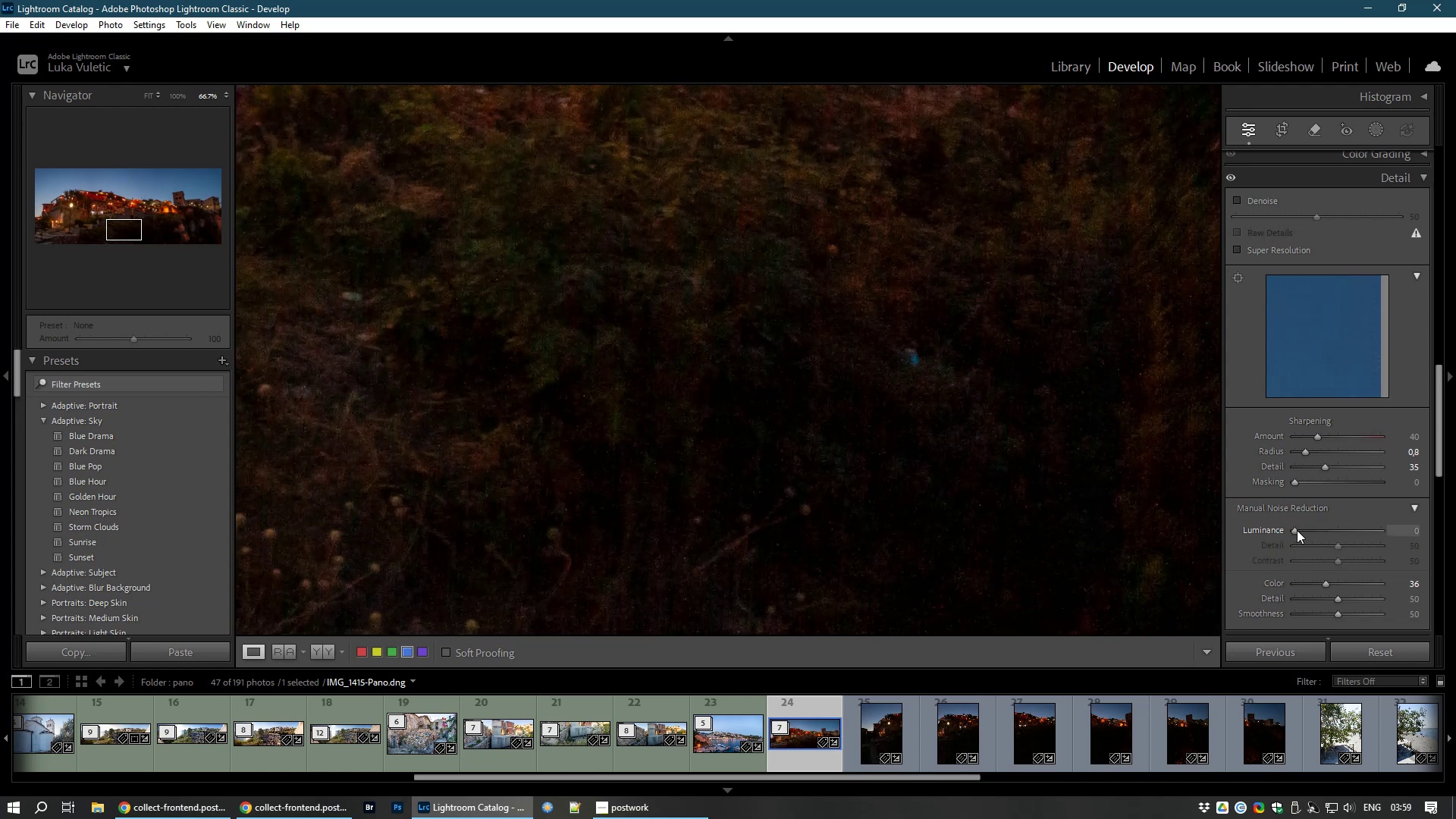 
left_click([847, 334])
 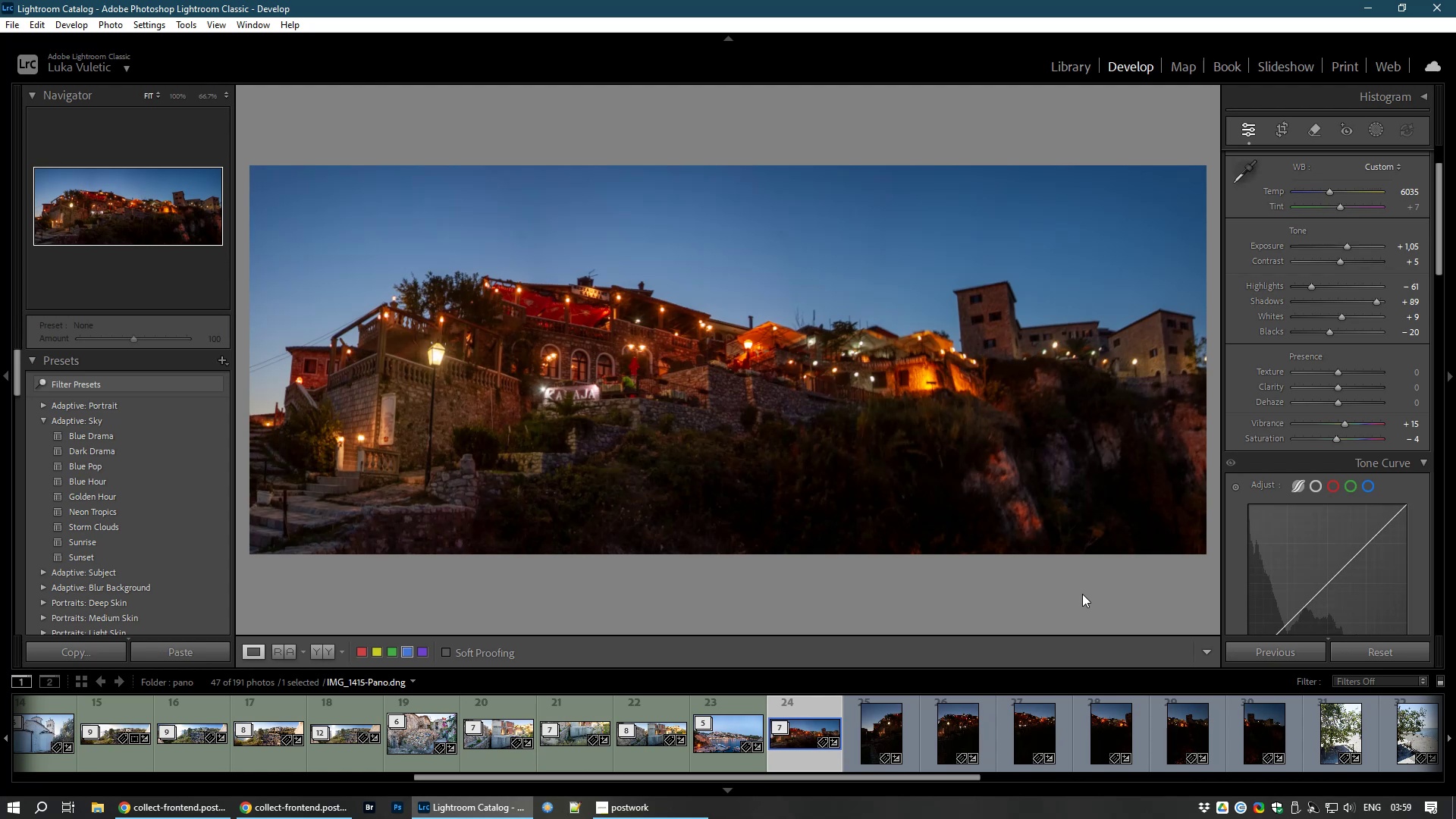 
wait(25.29)
 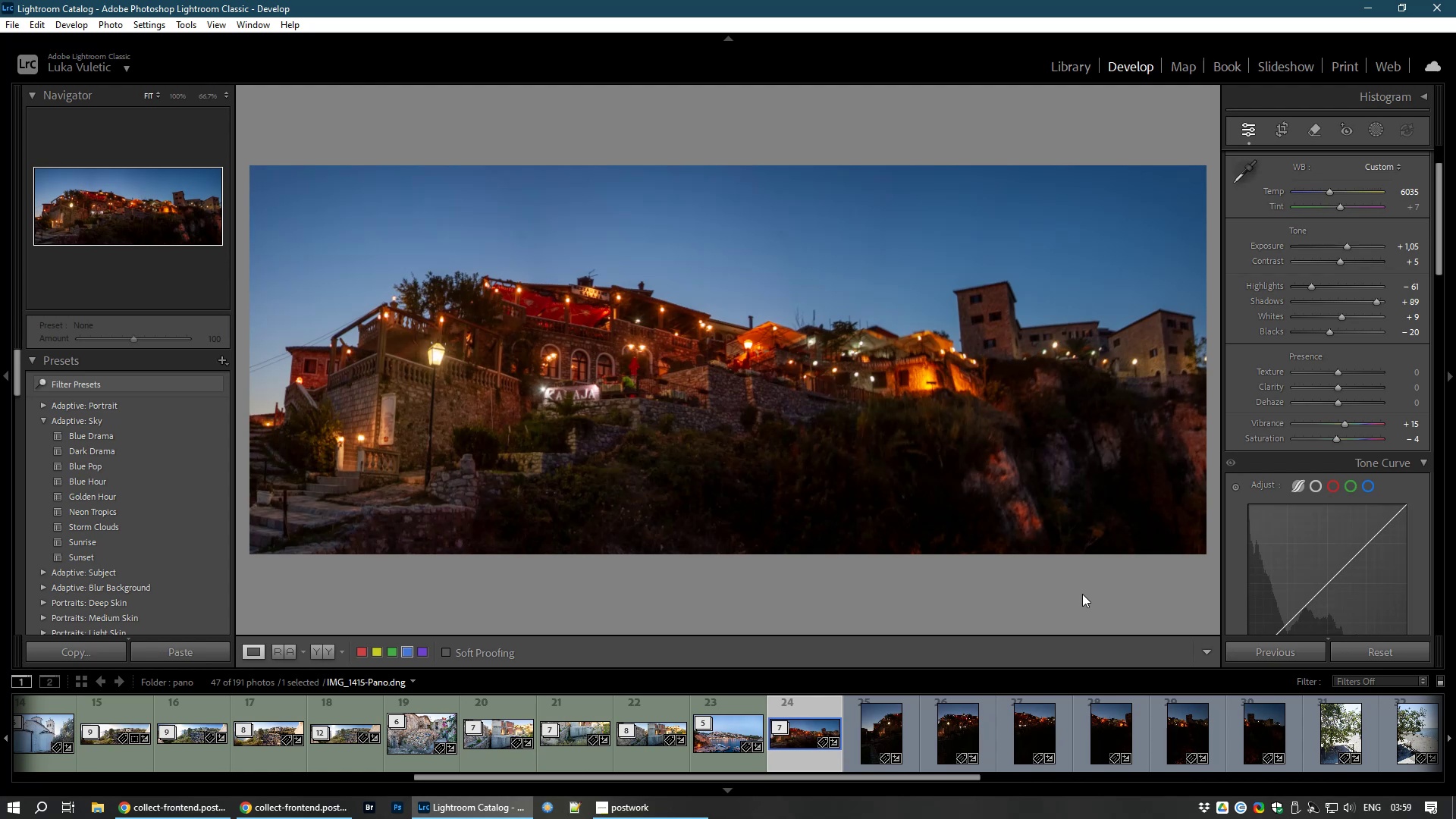 
left_click([1332, 187])
 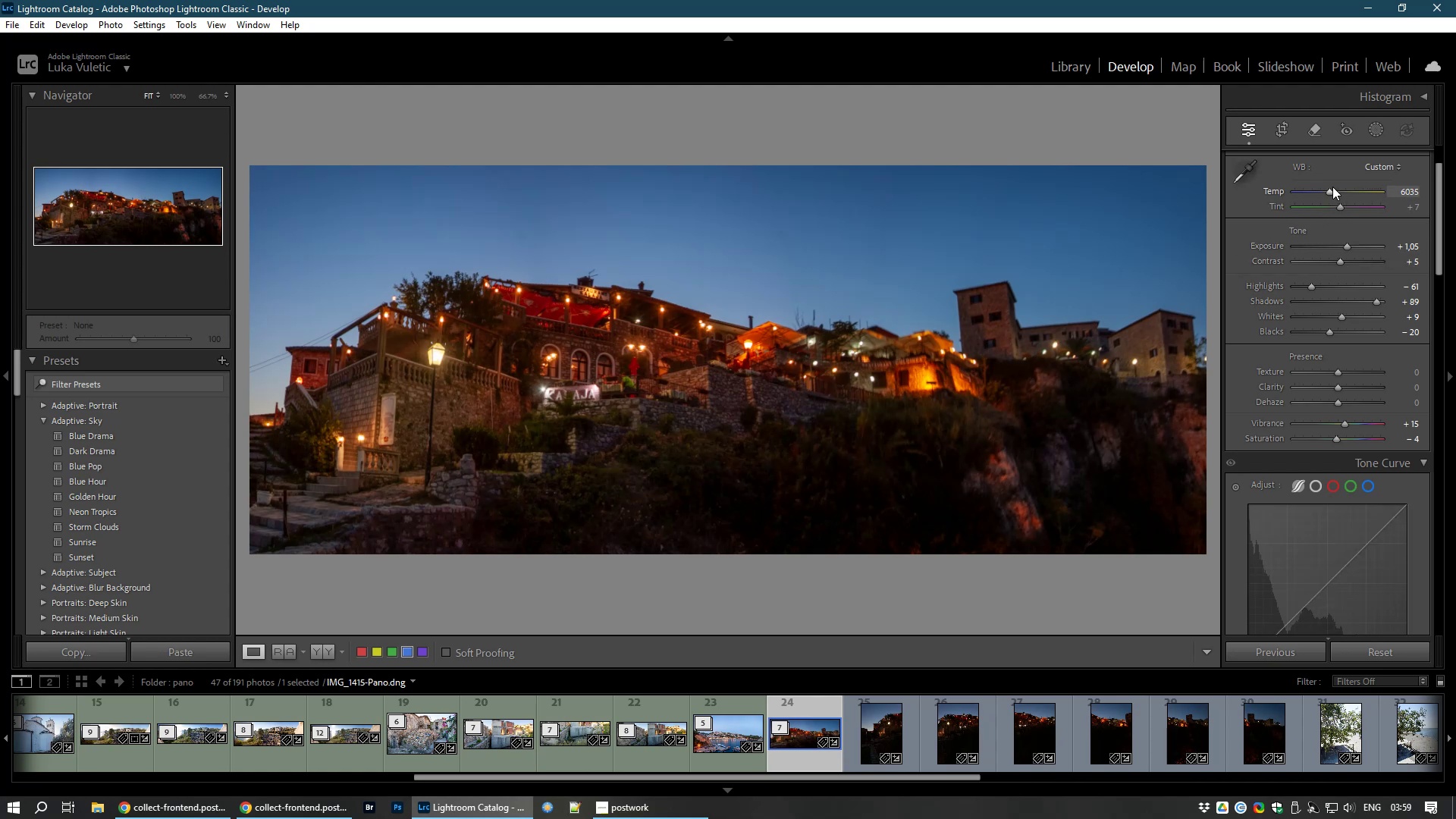 
double_click([1332, 187])
 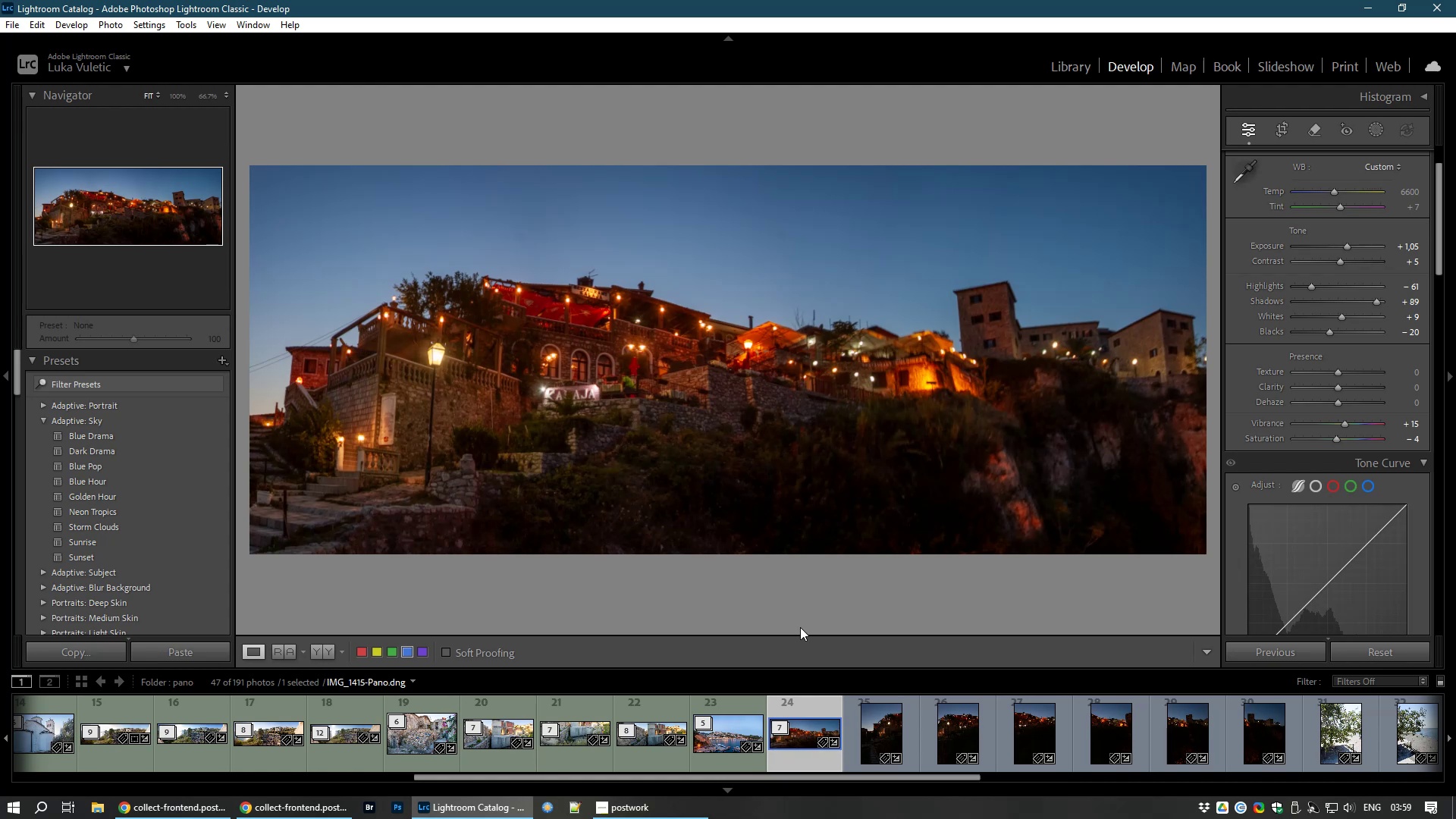 
key(8)
 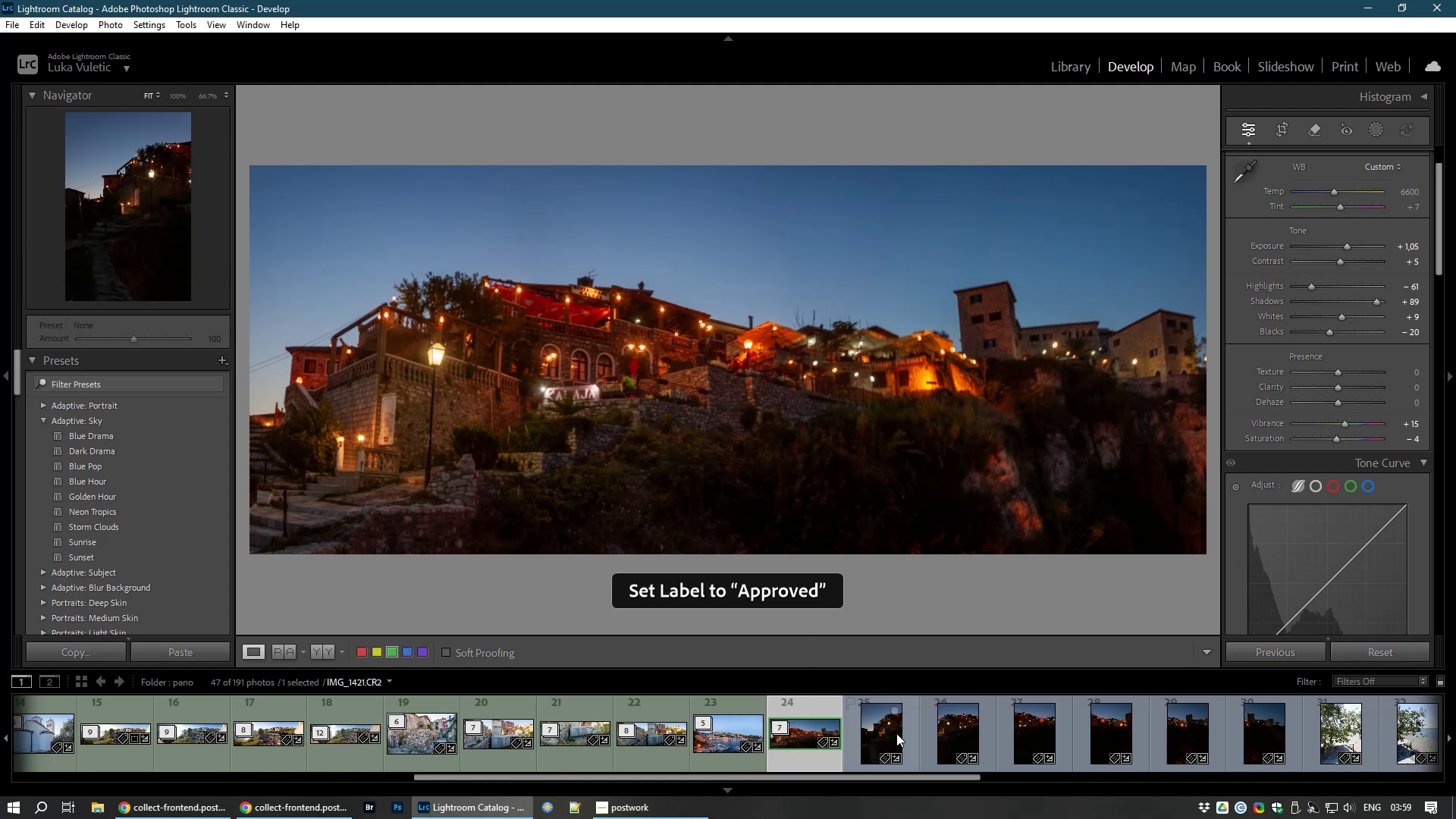 
left_click([856, 735])
 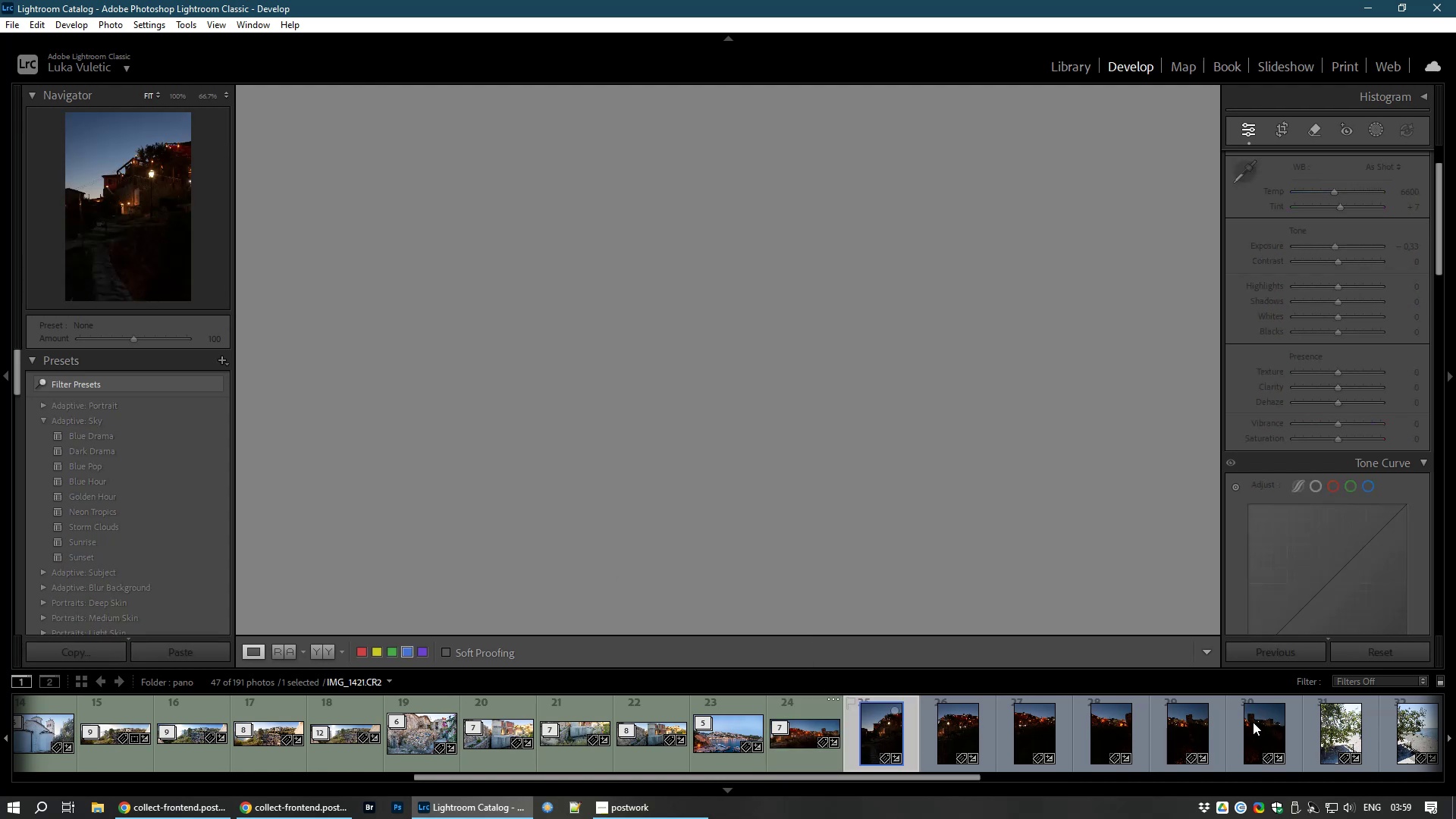 
hold_key(key=ShiftLeft, duration=1.01)
left_click([1253, 722])
 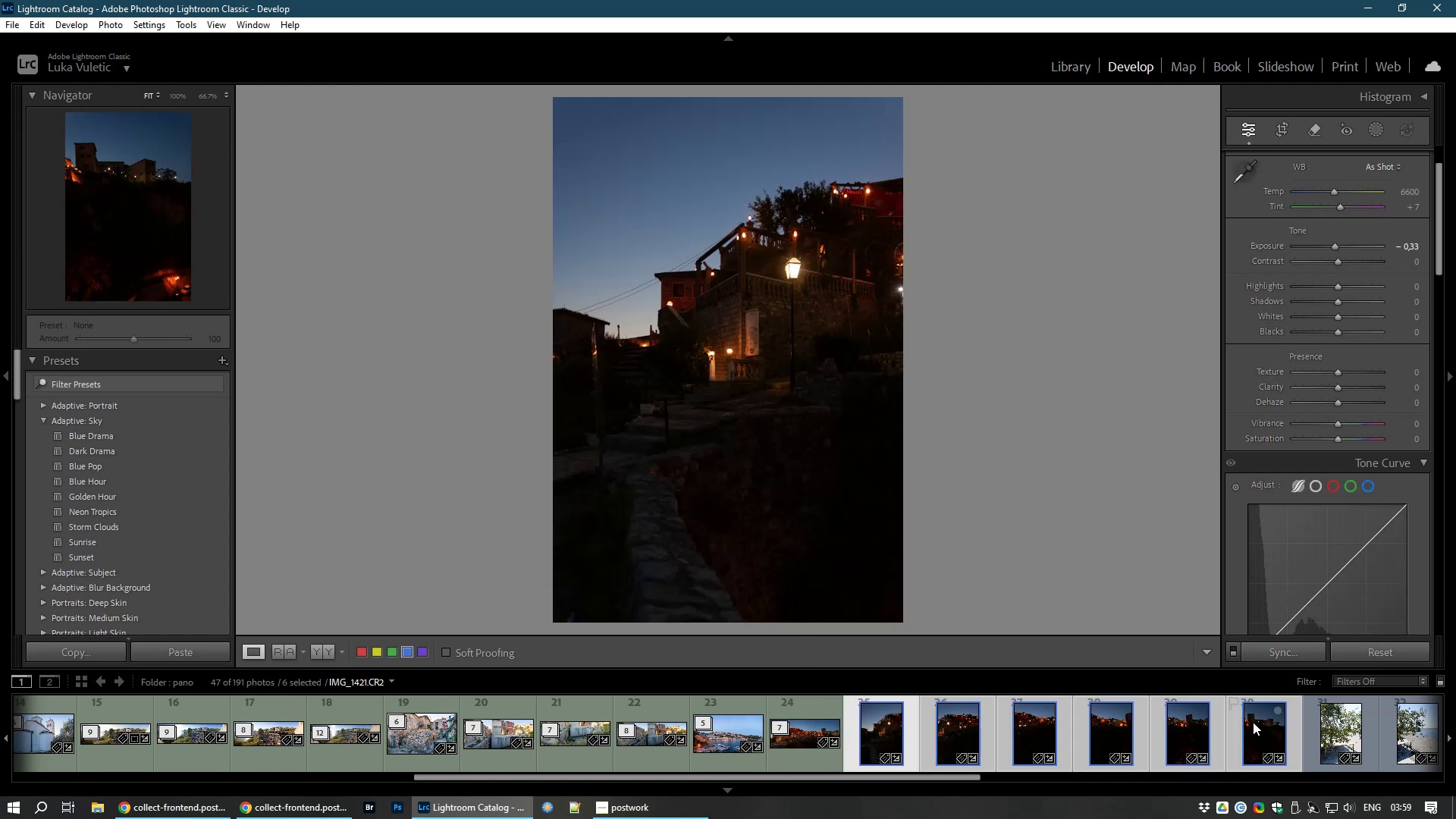 
hold_key(key=ControlLeft, duration=0.97)
 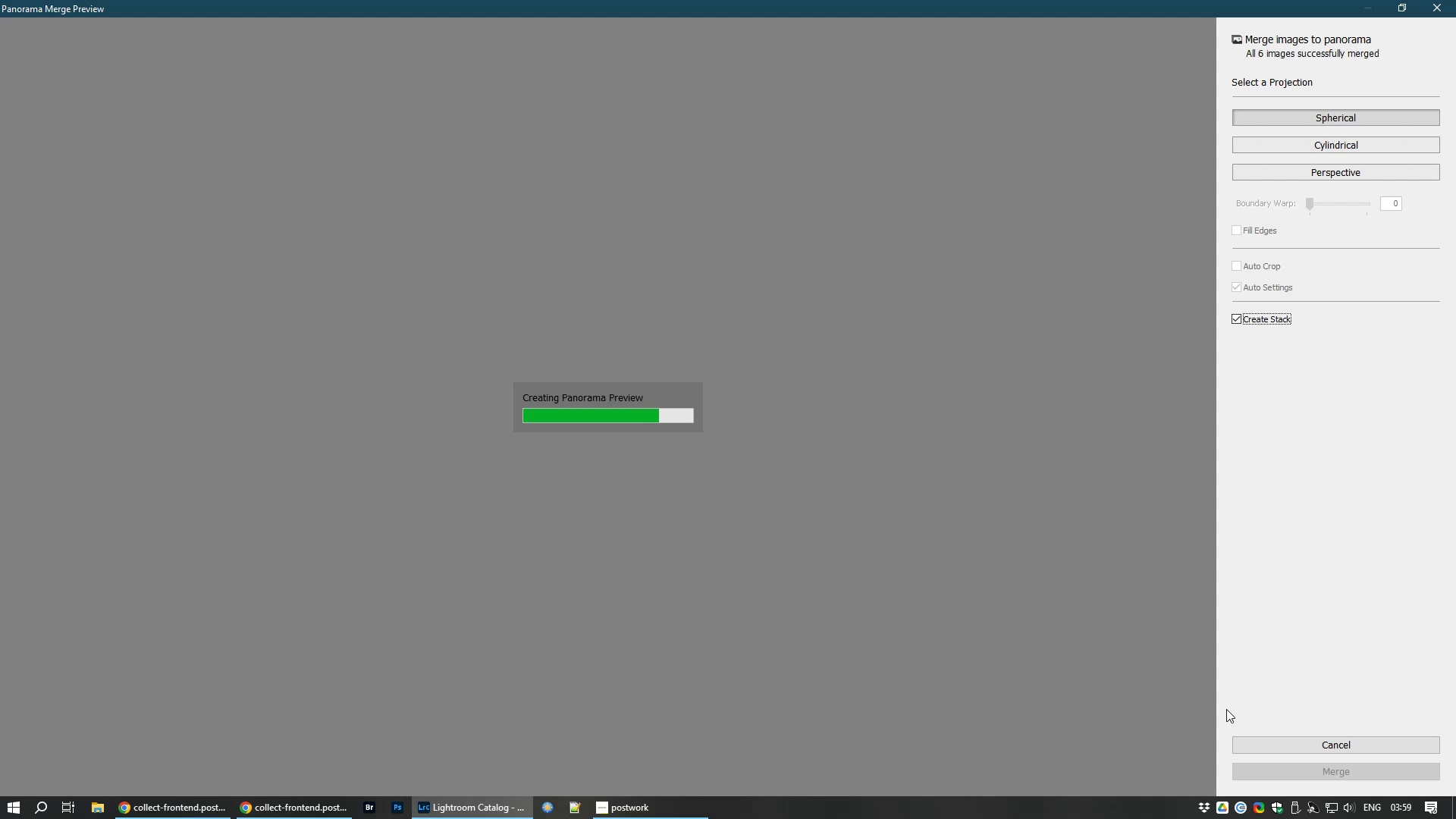 
wait(17.02)
 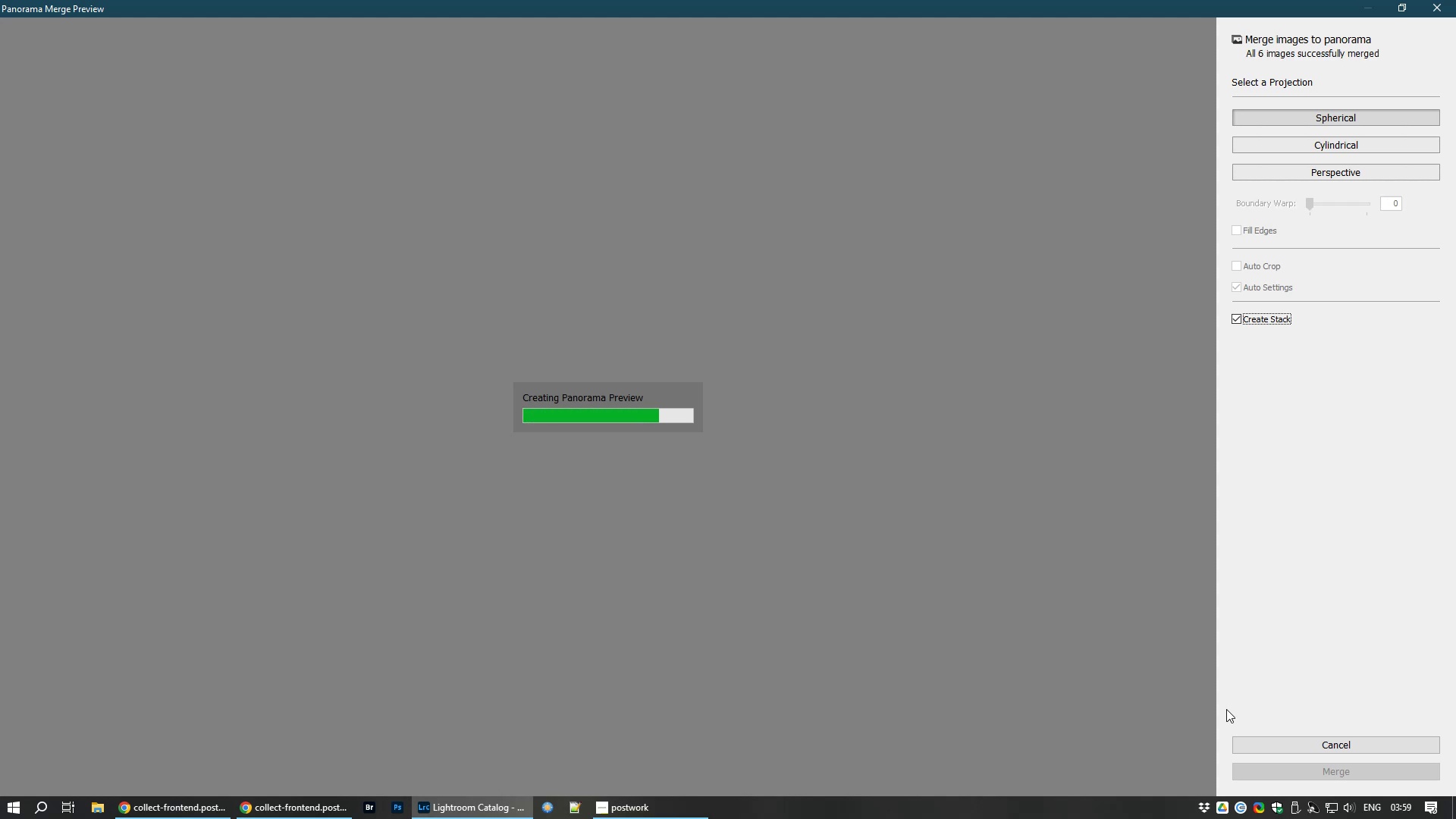 
mouse_move([1321, 200])
 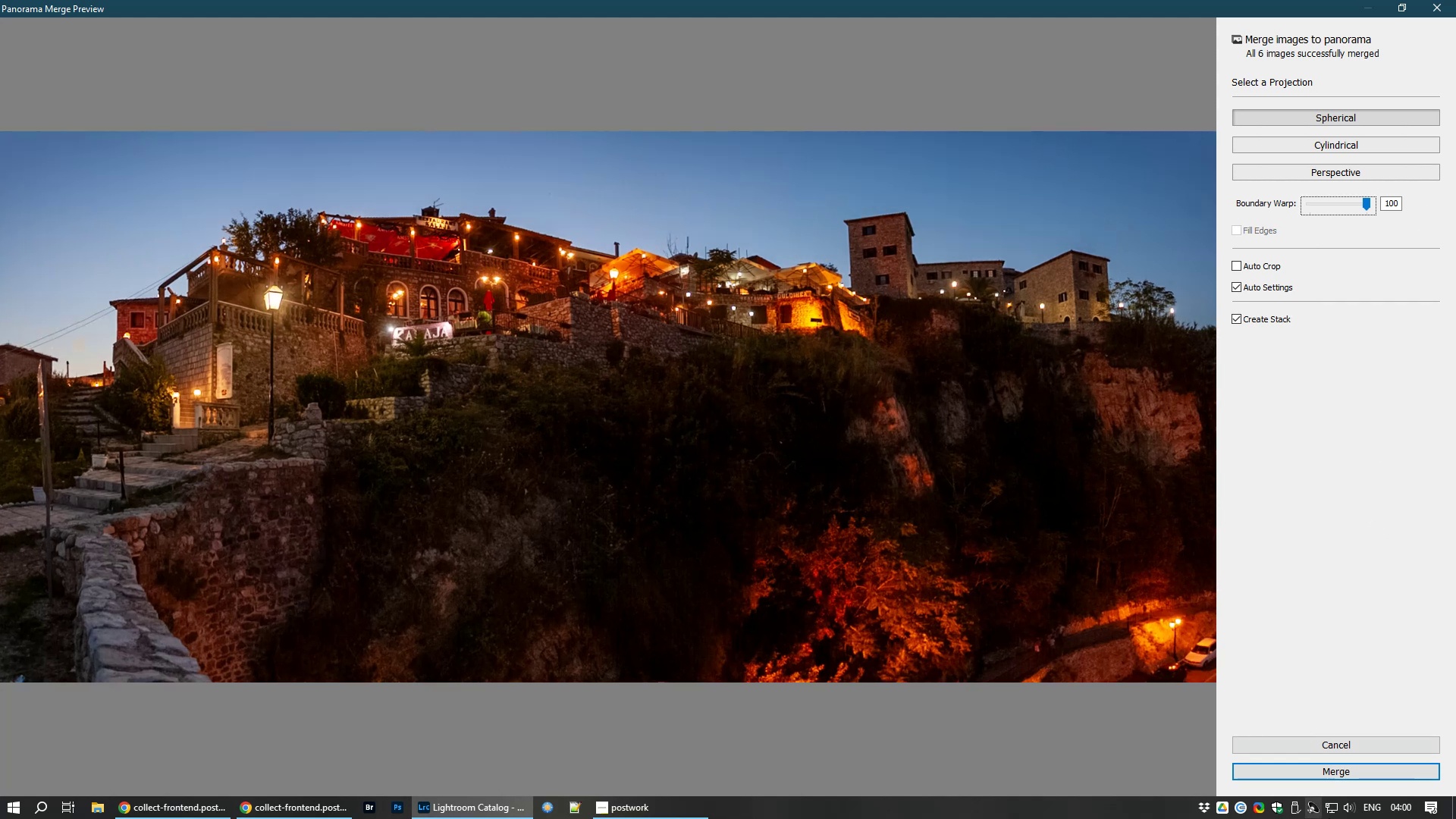 
wait(6.46)
 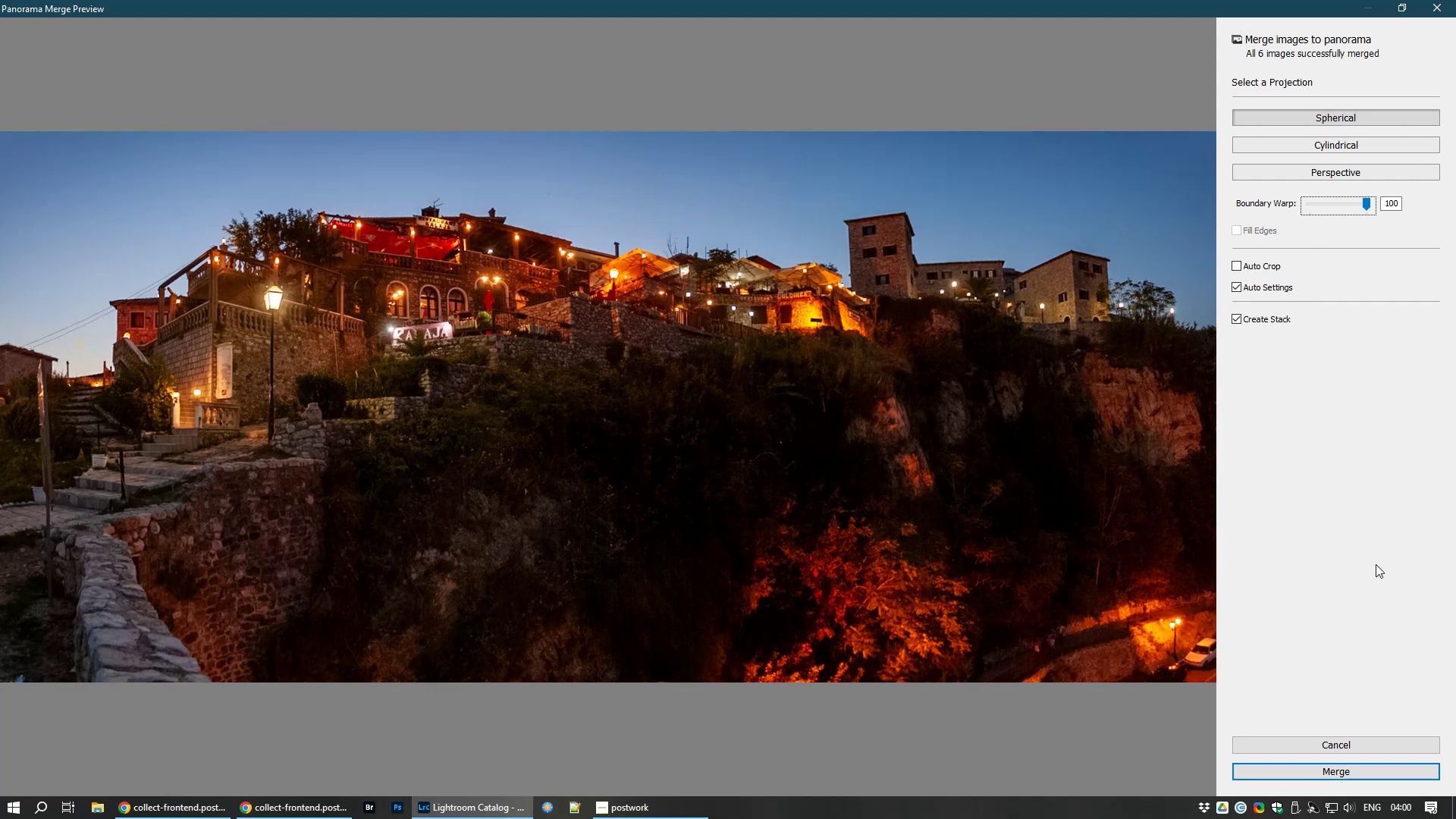 
left_click([1337, 769])
 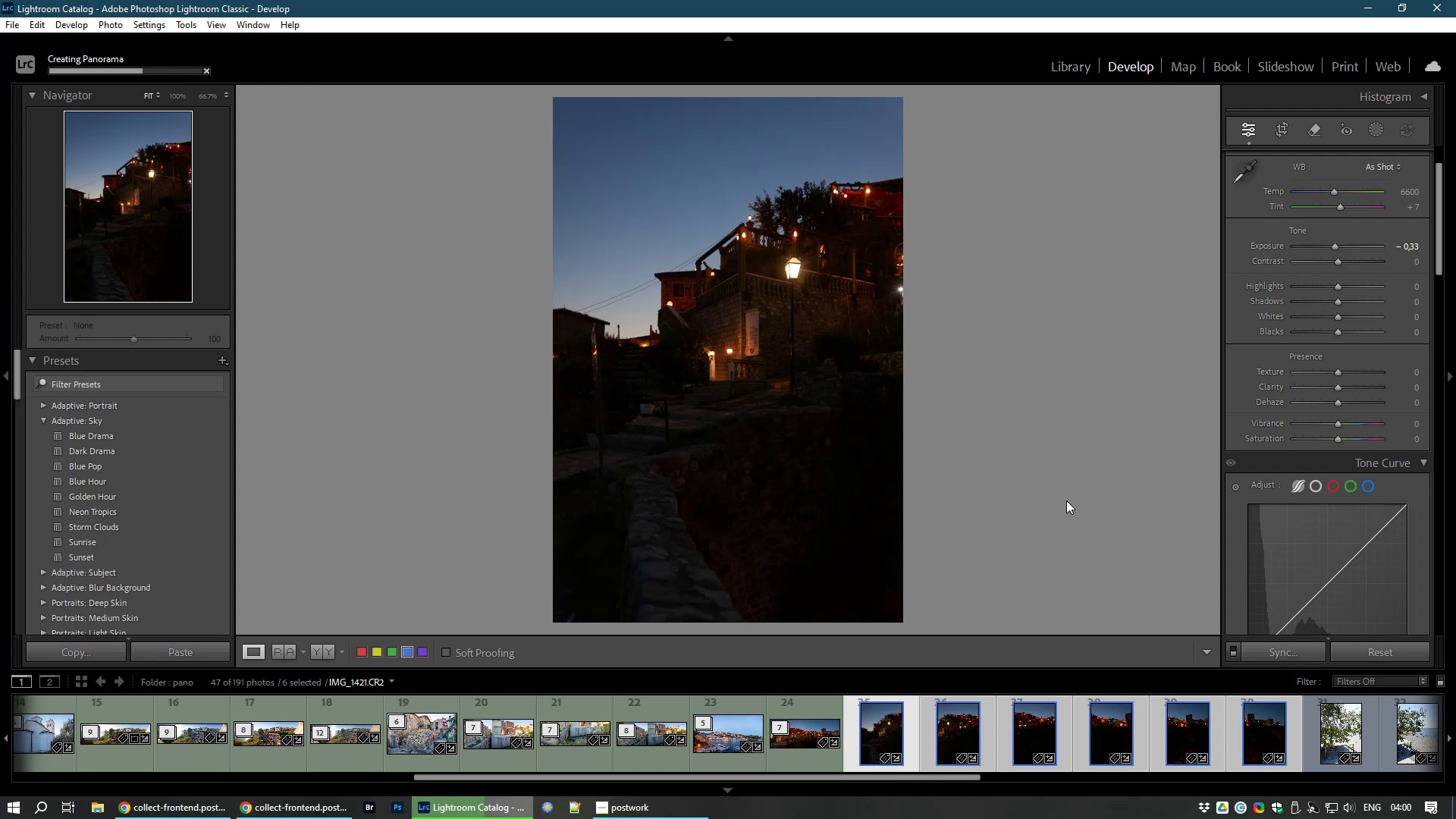 
wait(22.1)
 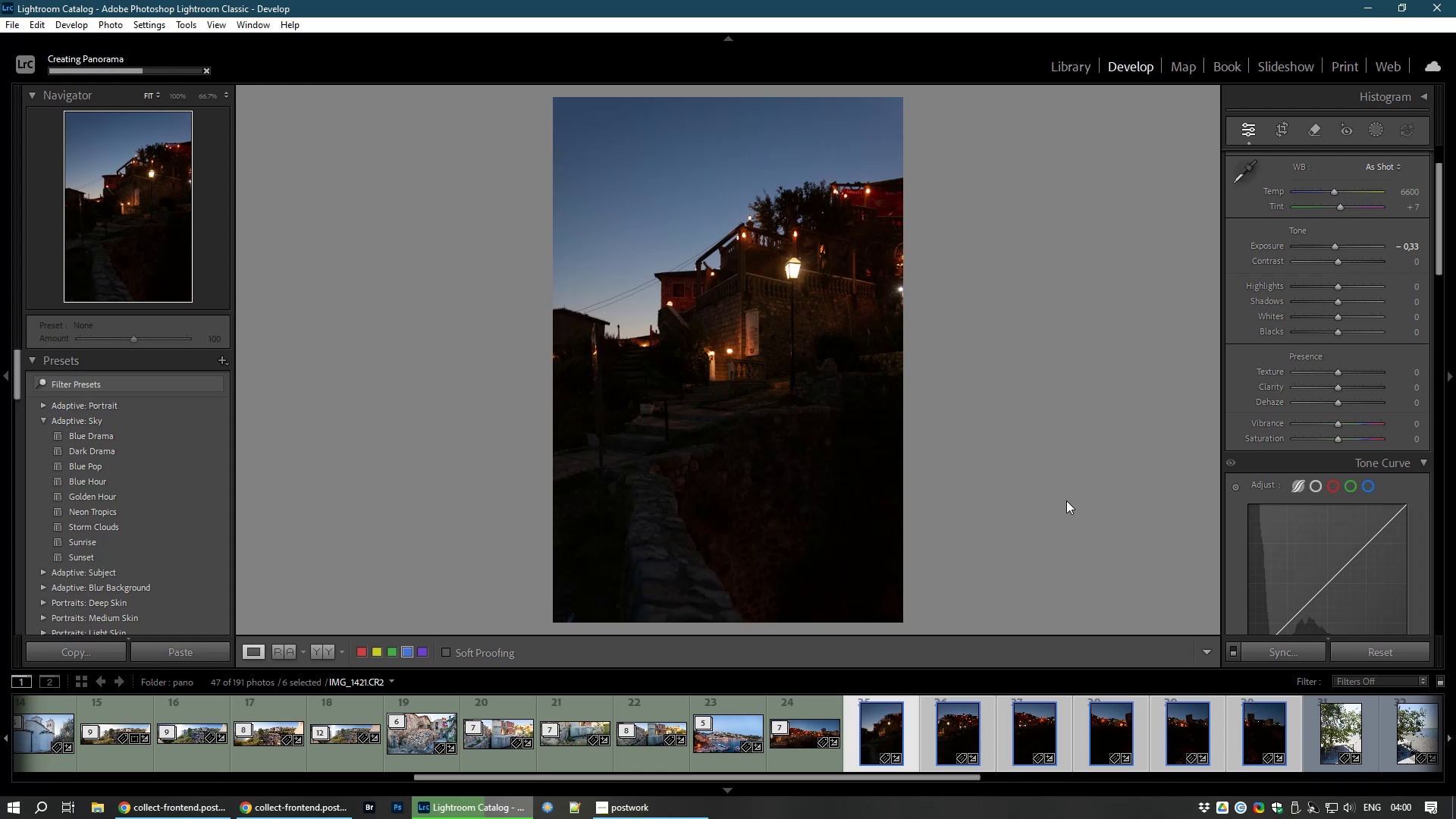 
left_click([45, 570])
 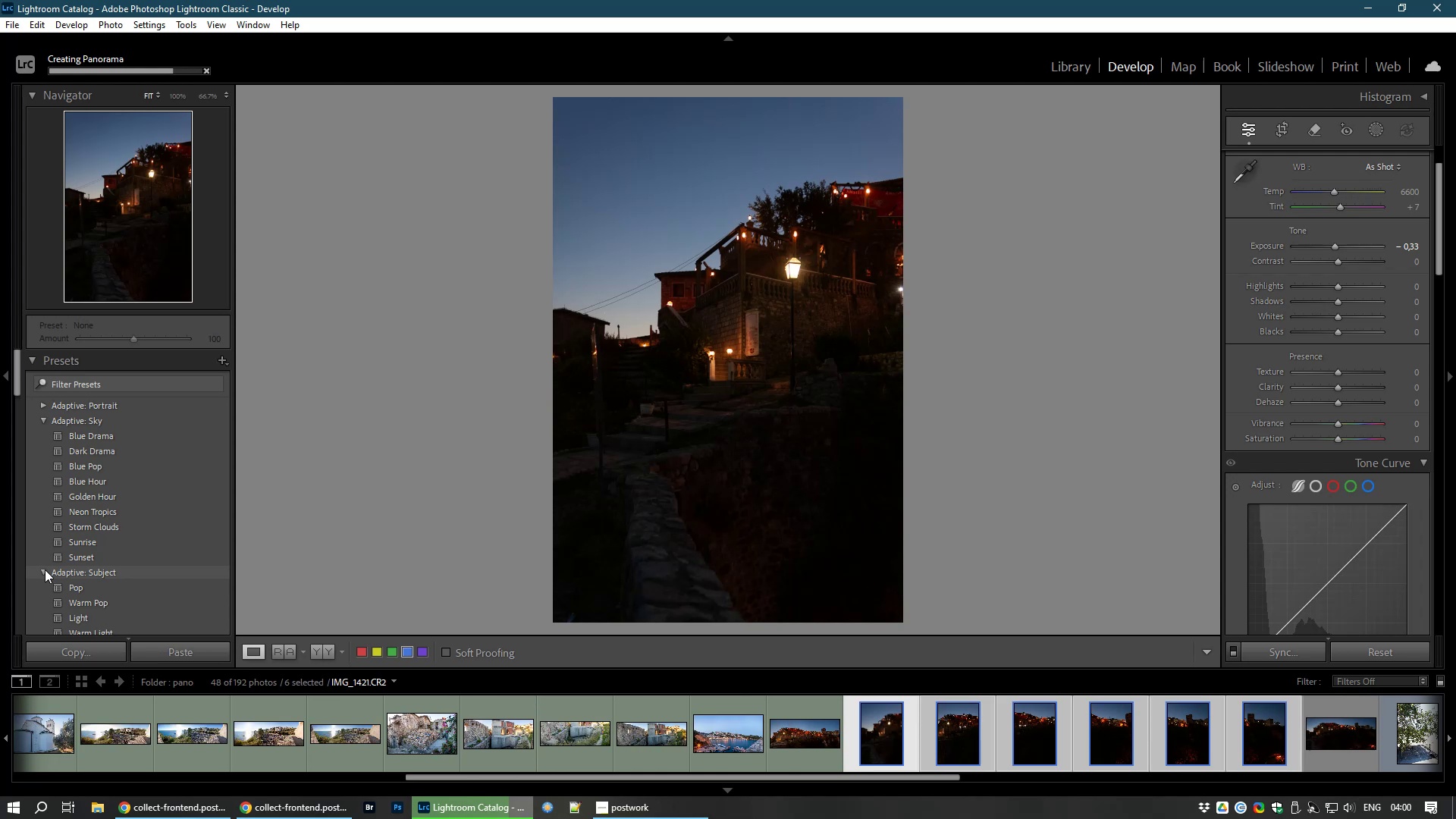 
left_click([45, 570])
 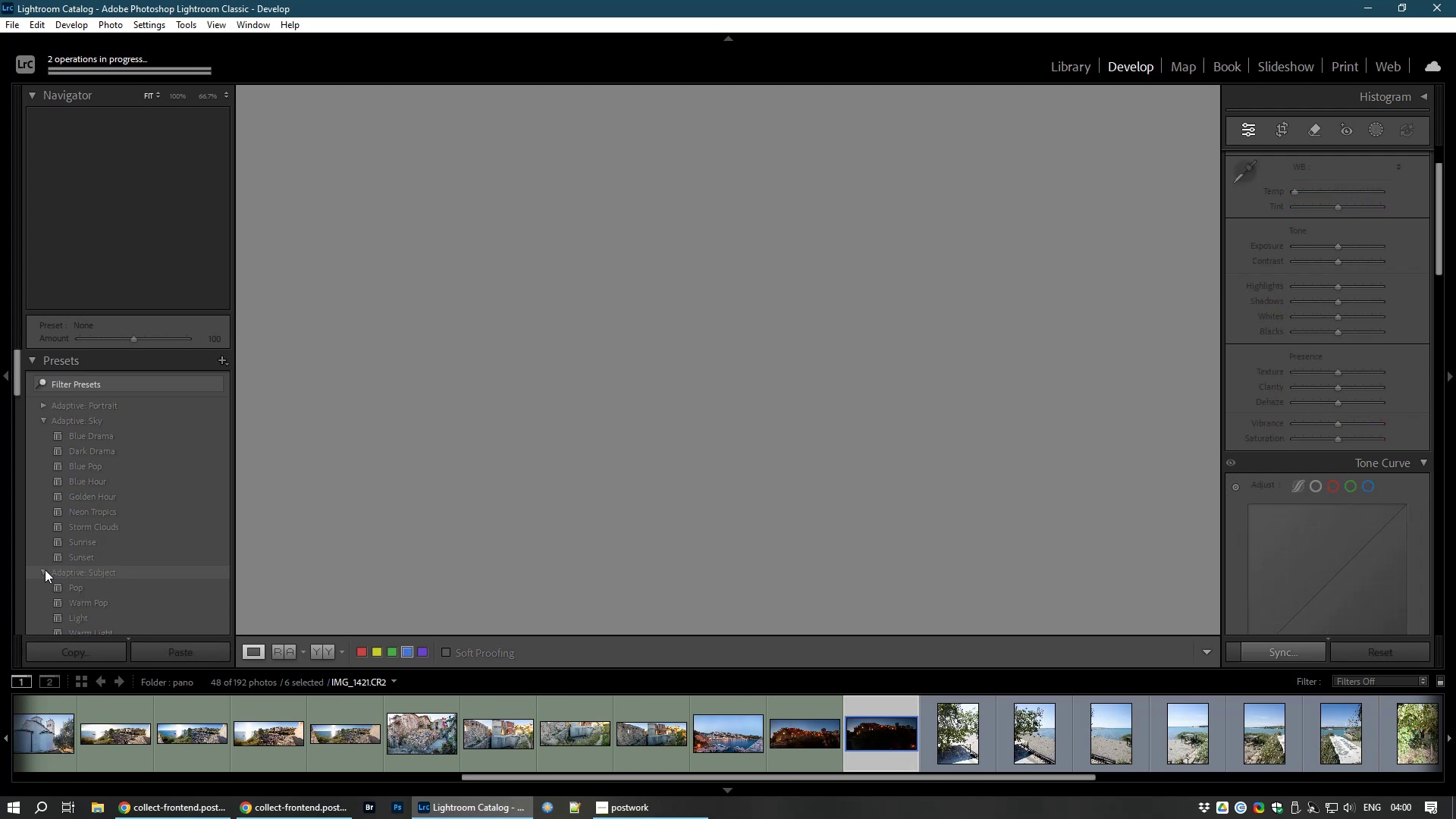 
left_click([45, 570])
 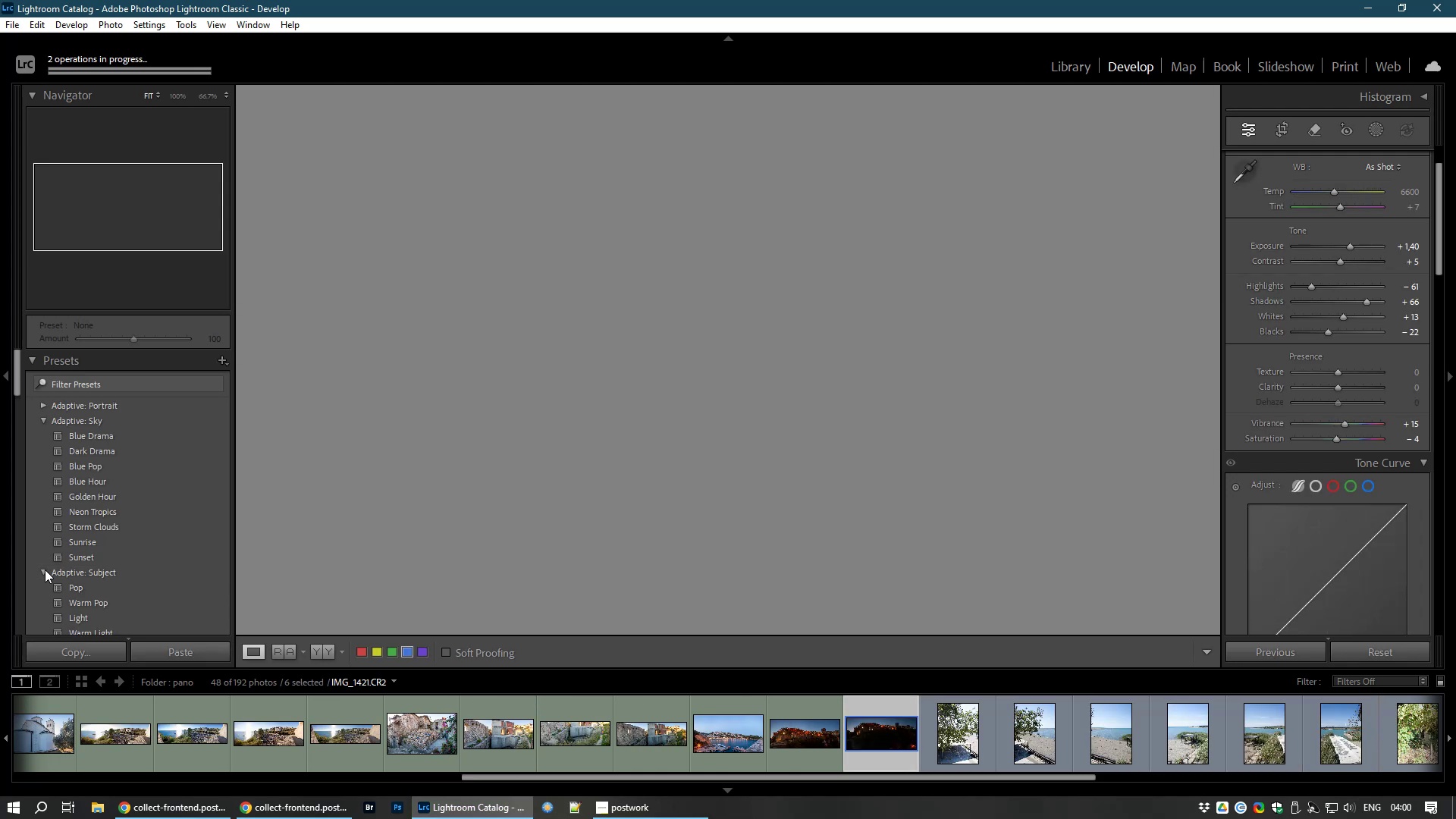 
scroll: coordinate [45, 570], scroll_direction: down, amount: 3.0
 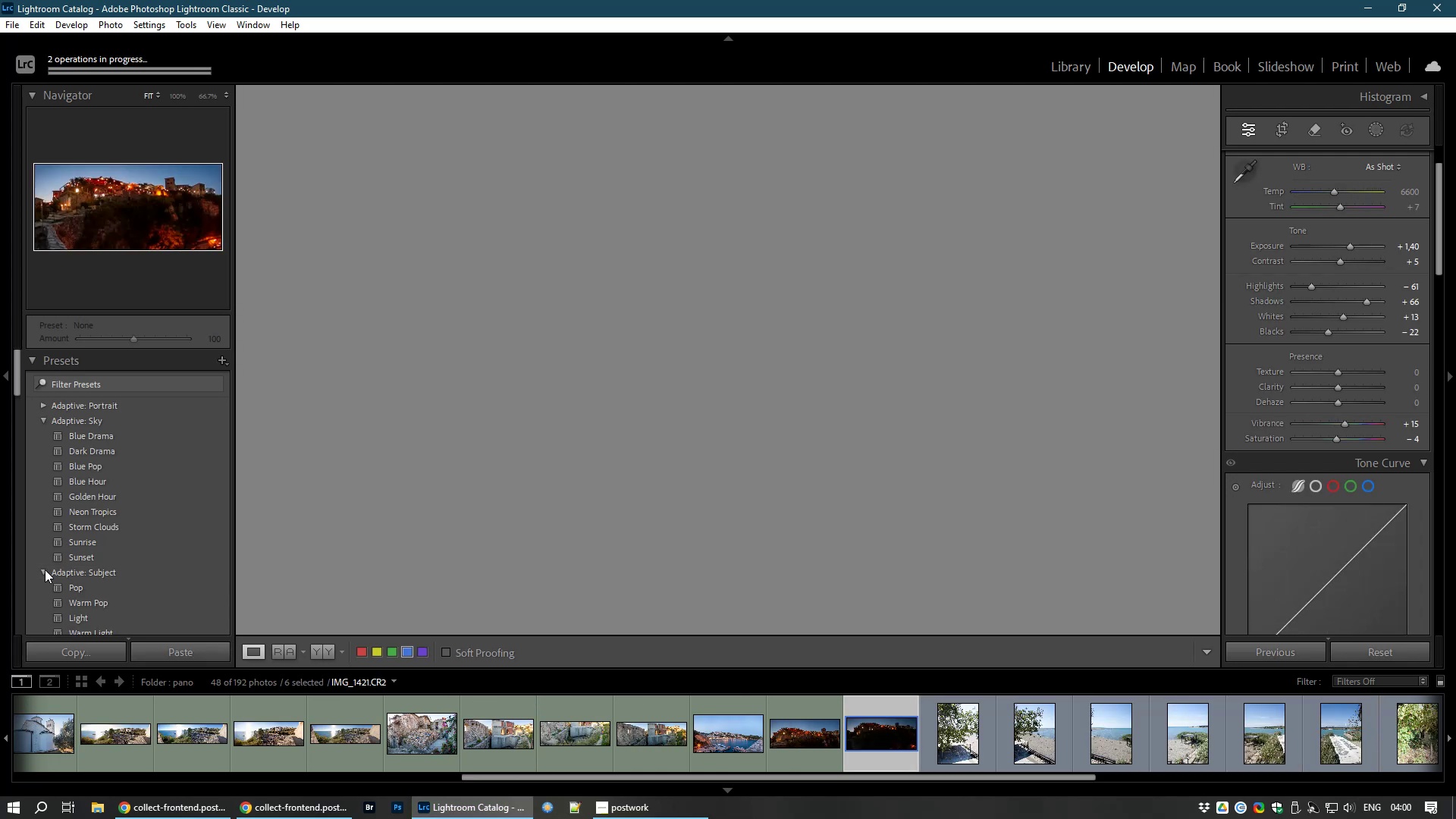 
scroll: coordinate [45, 570], scroll_direction: up, amount: 1.0
 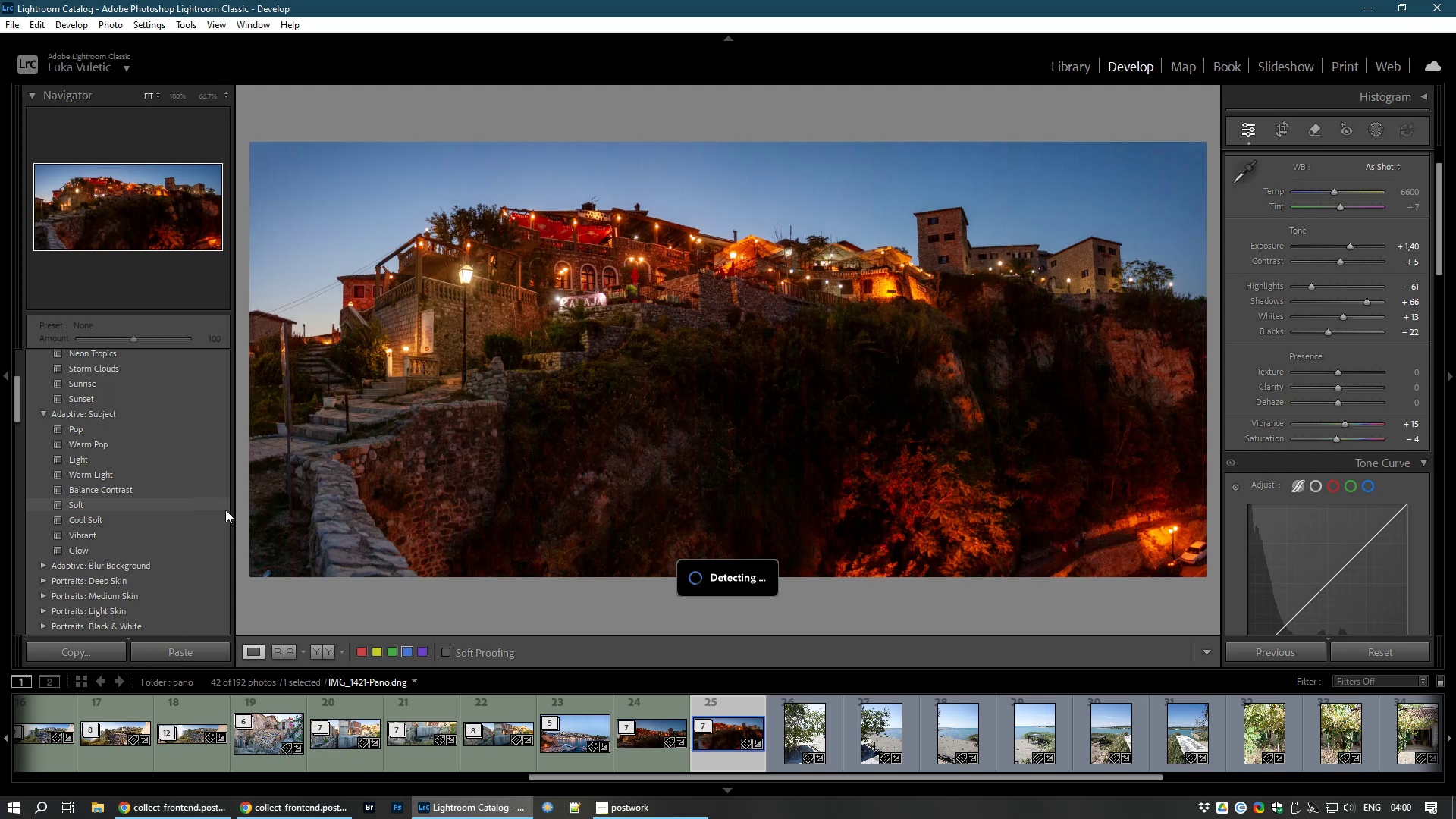 
wait(13.88)
 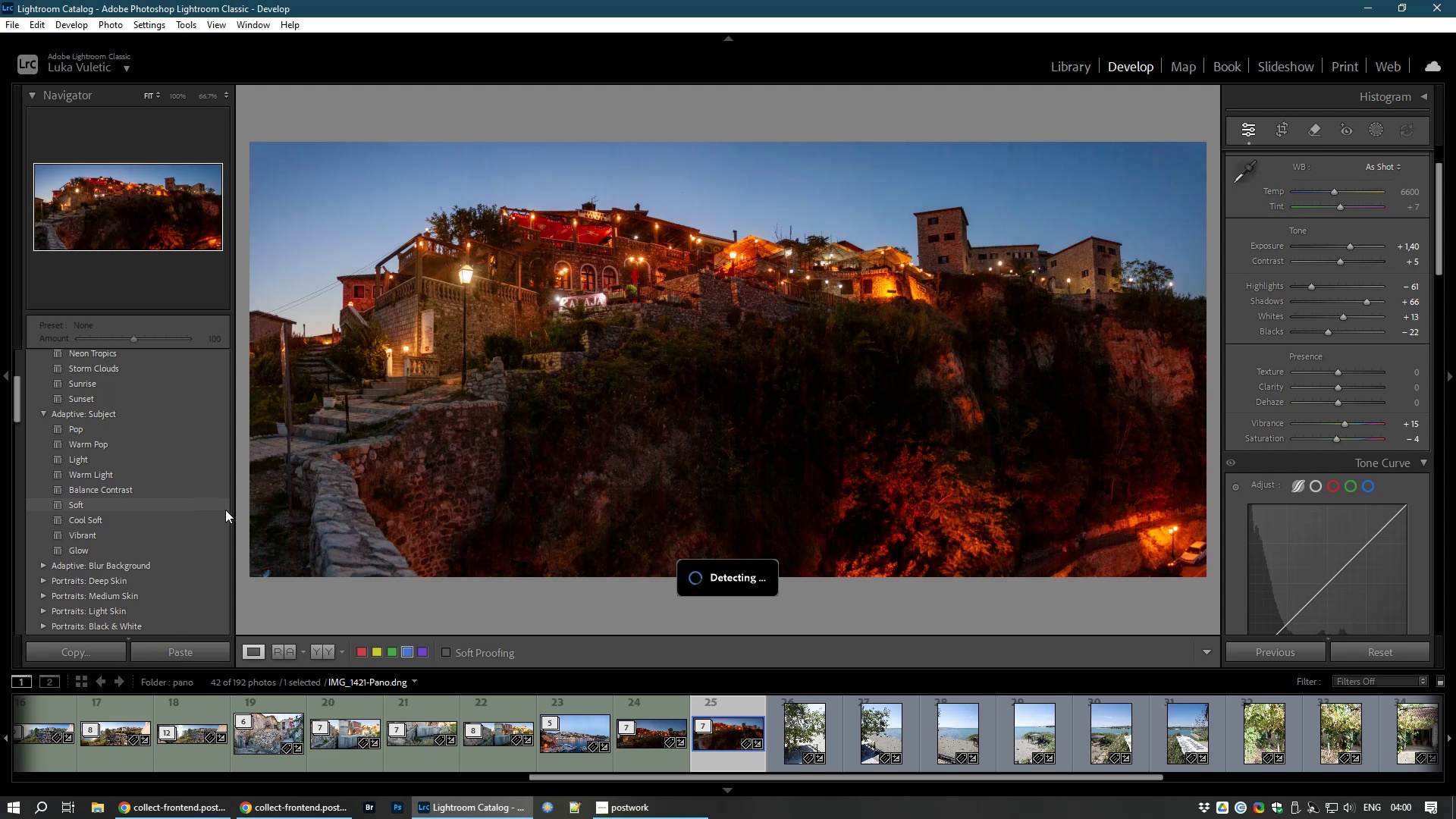 
scroll: coordinate [215, 478], scroll_direction: up, amount: 8.0
 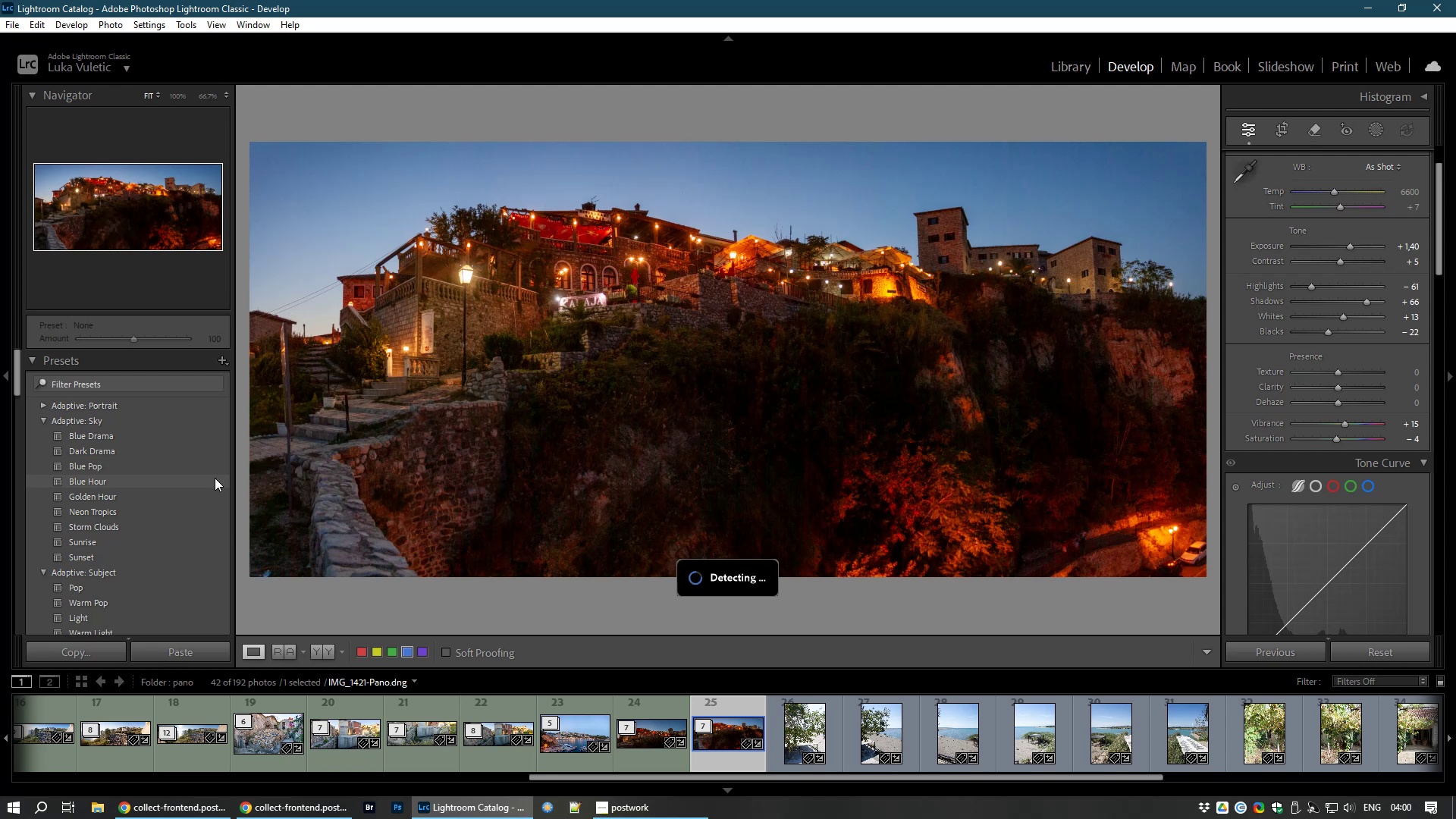 
left_click([45, 567])
 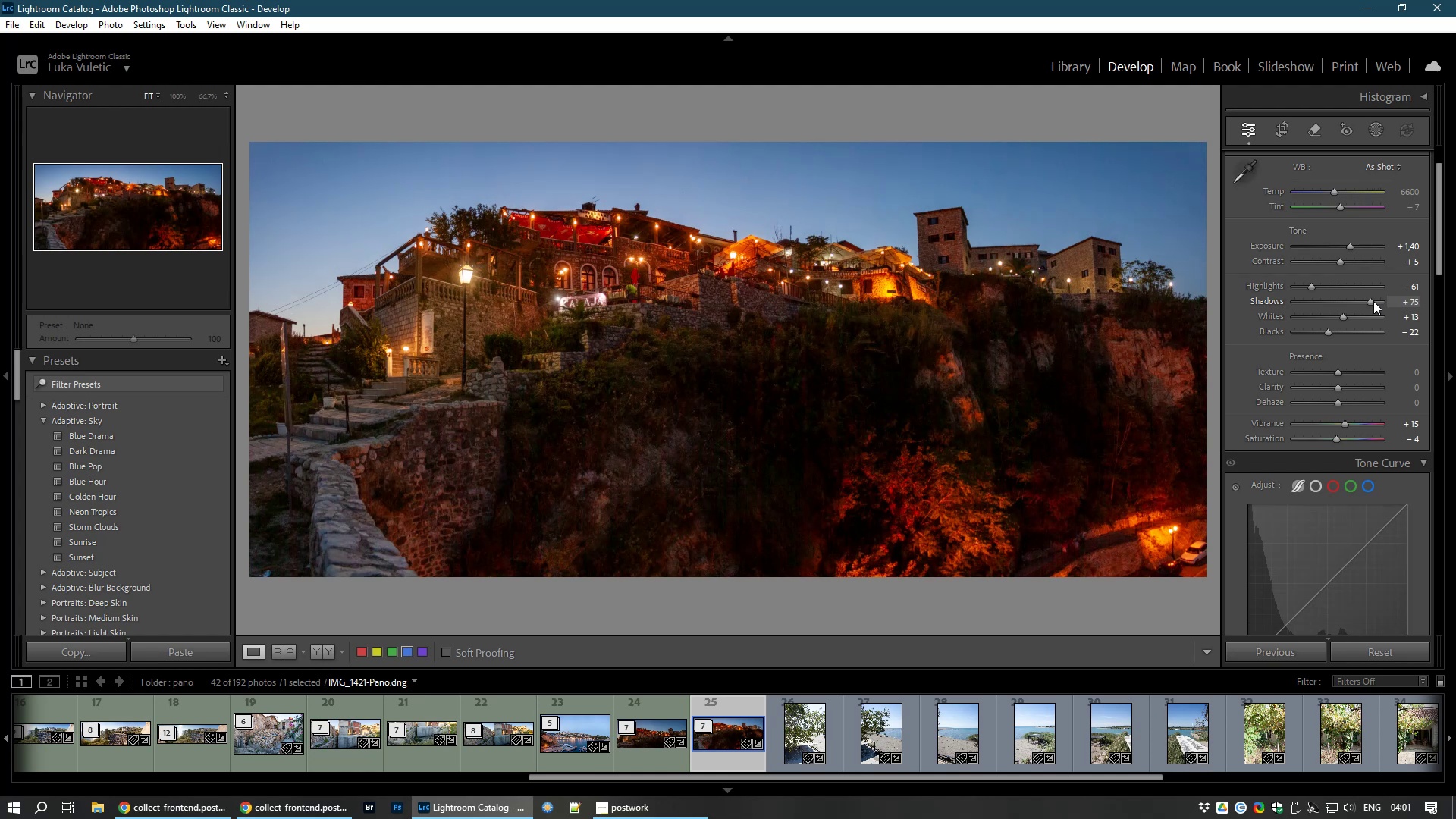 
wait(15.1)
 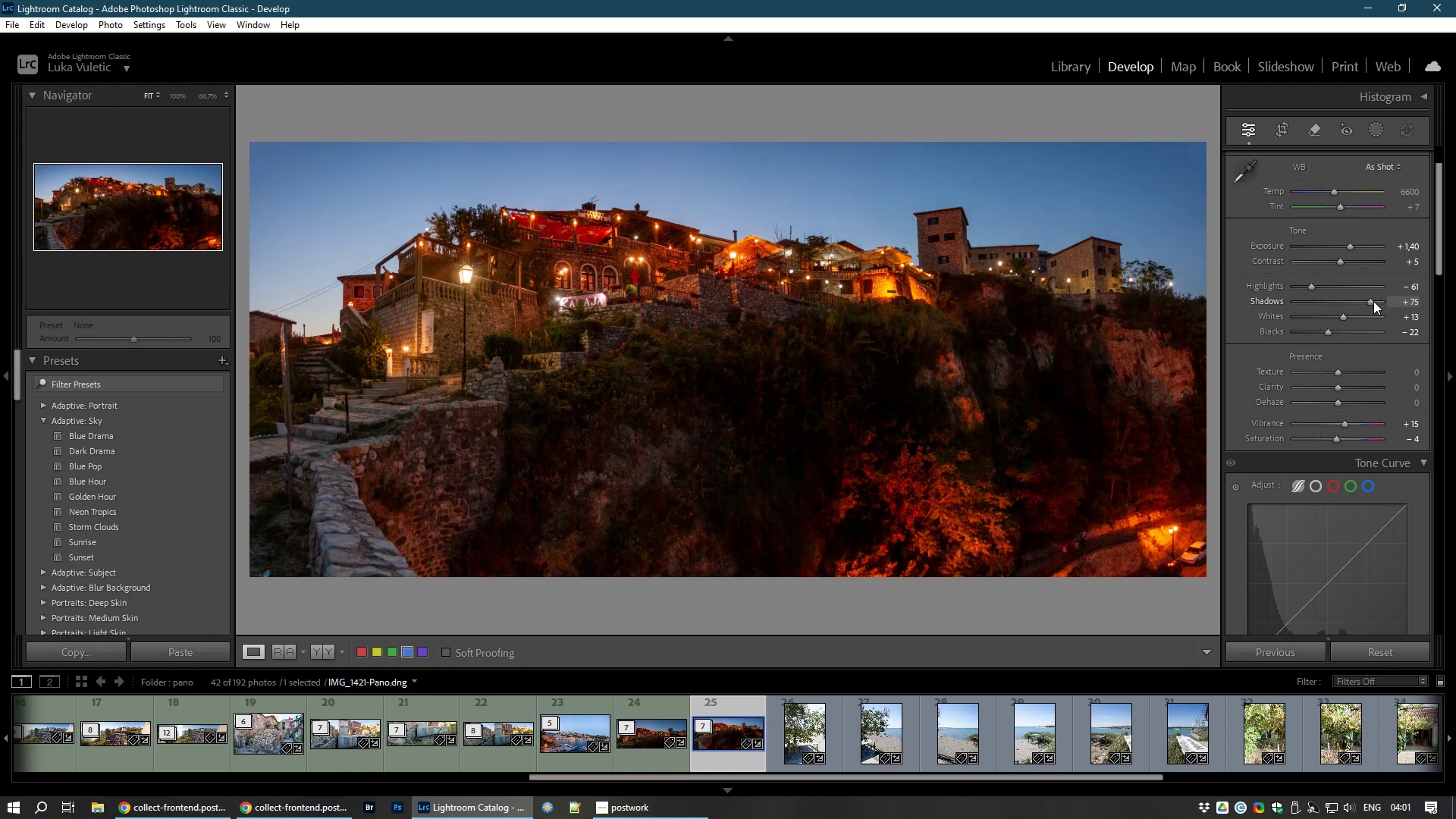 
key(8)
 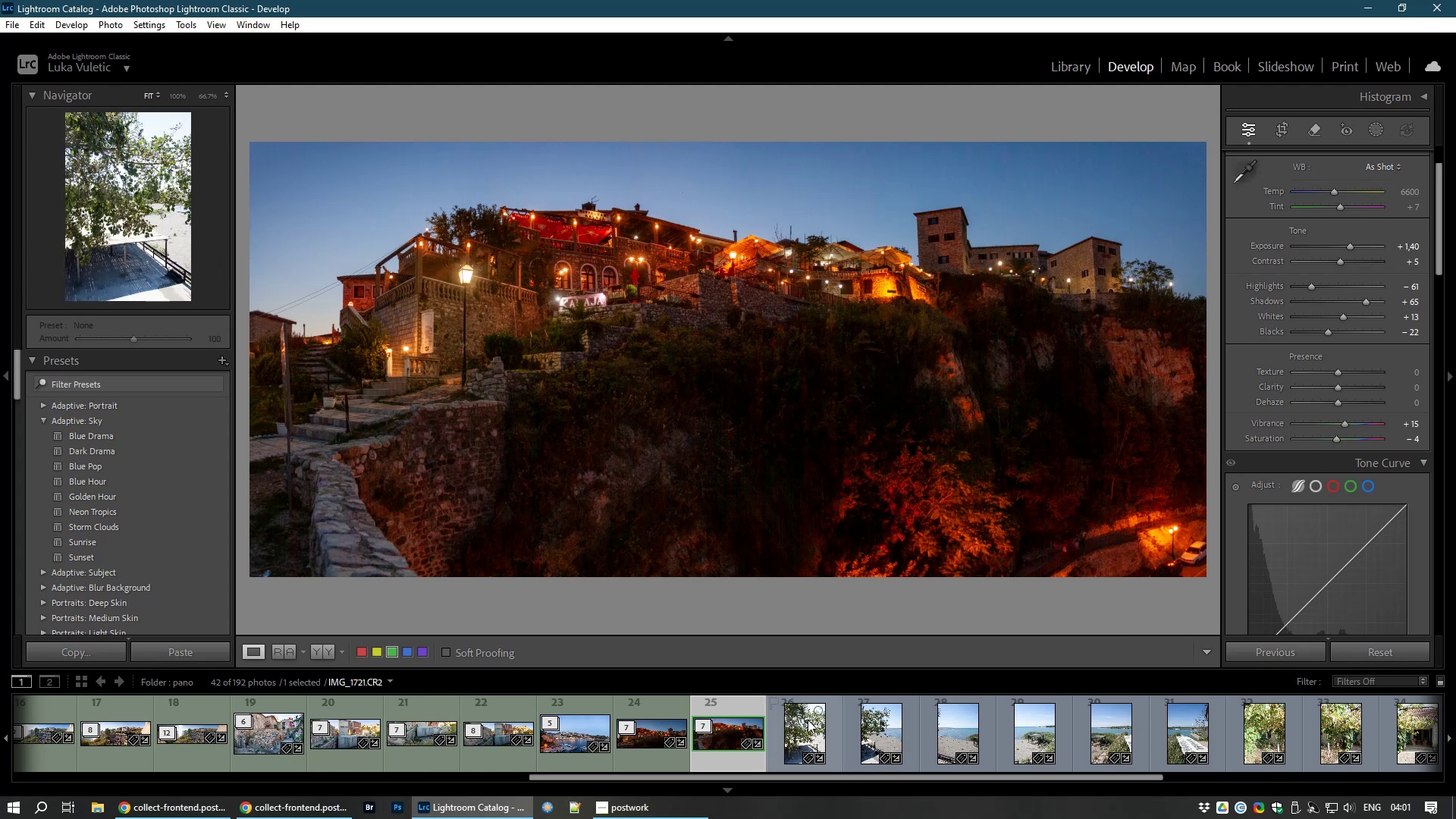 
wait(5.76)
 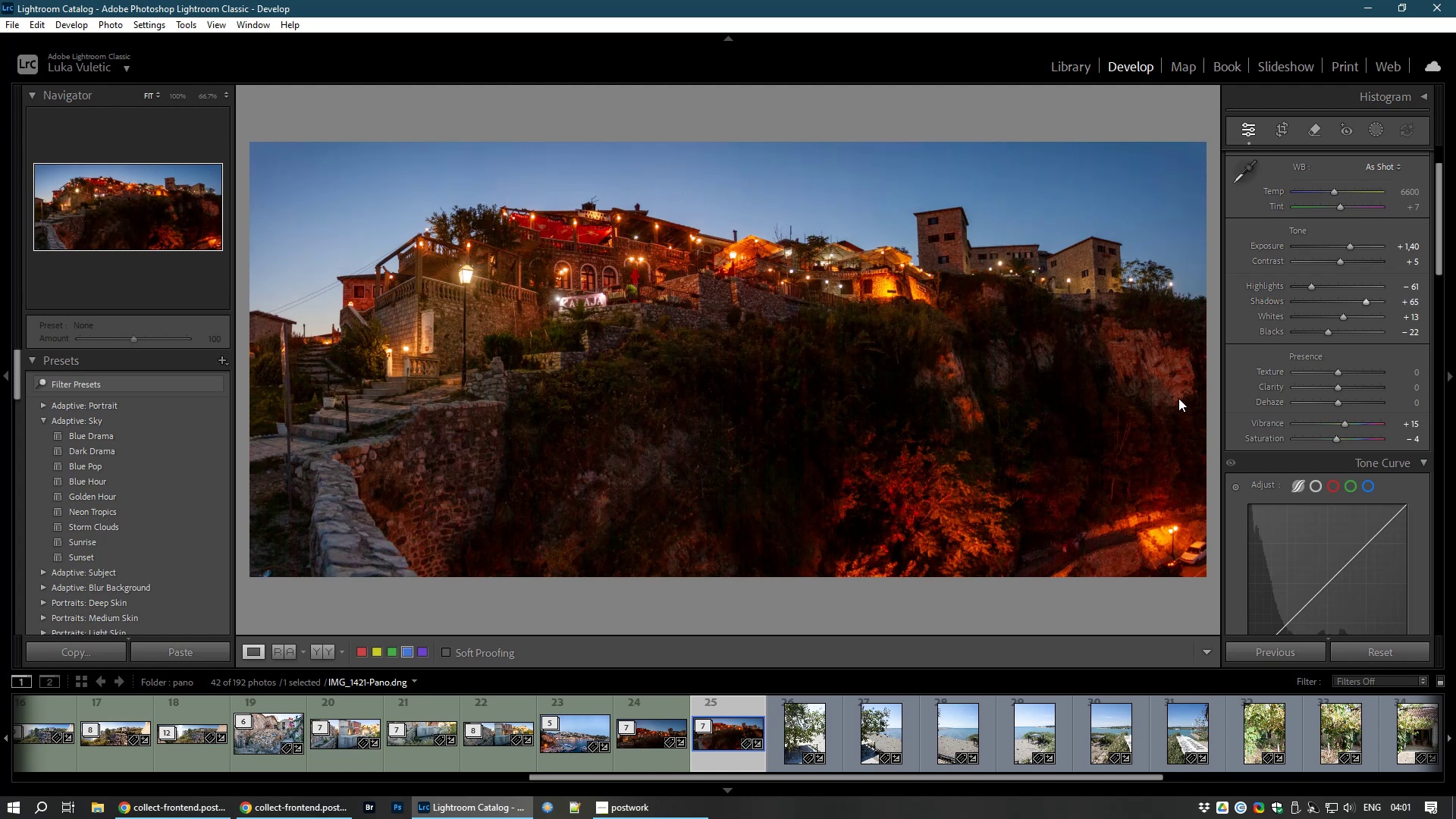 
left_click([807, 717])
 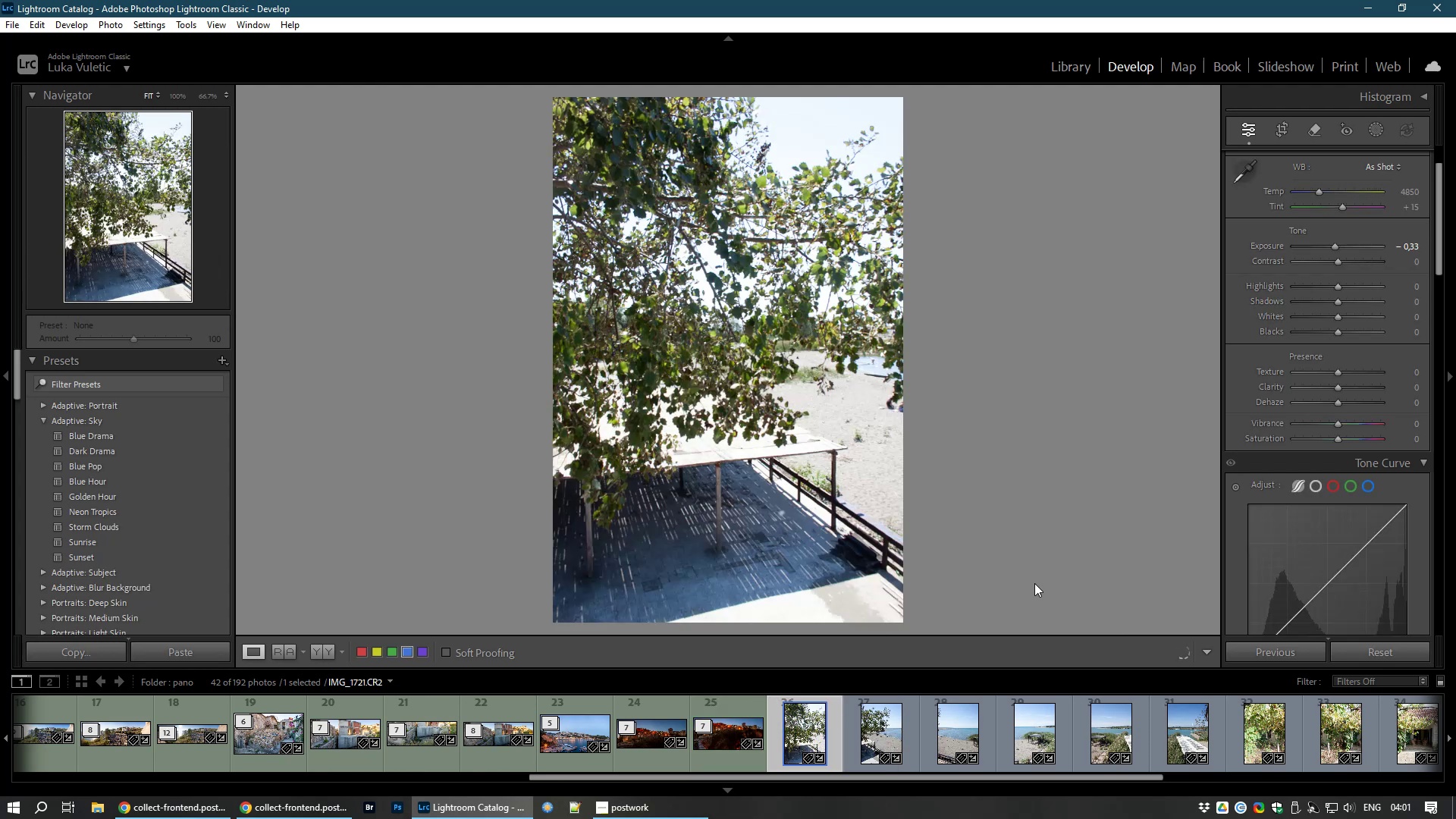 
key(ArrowRight)
 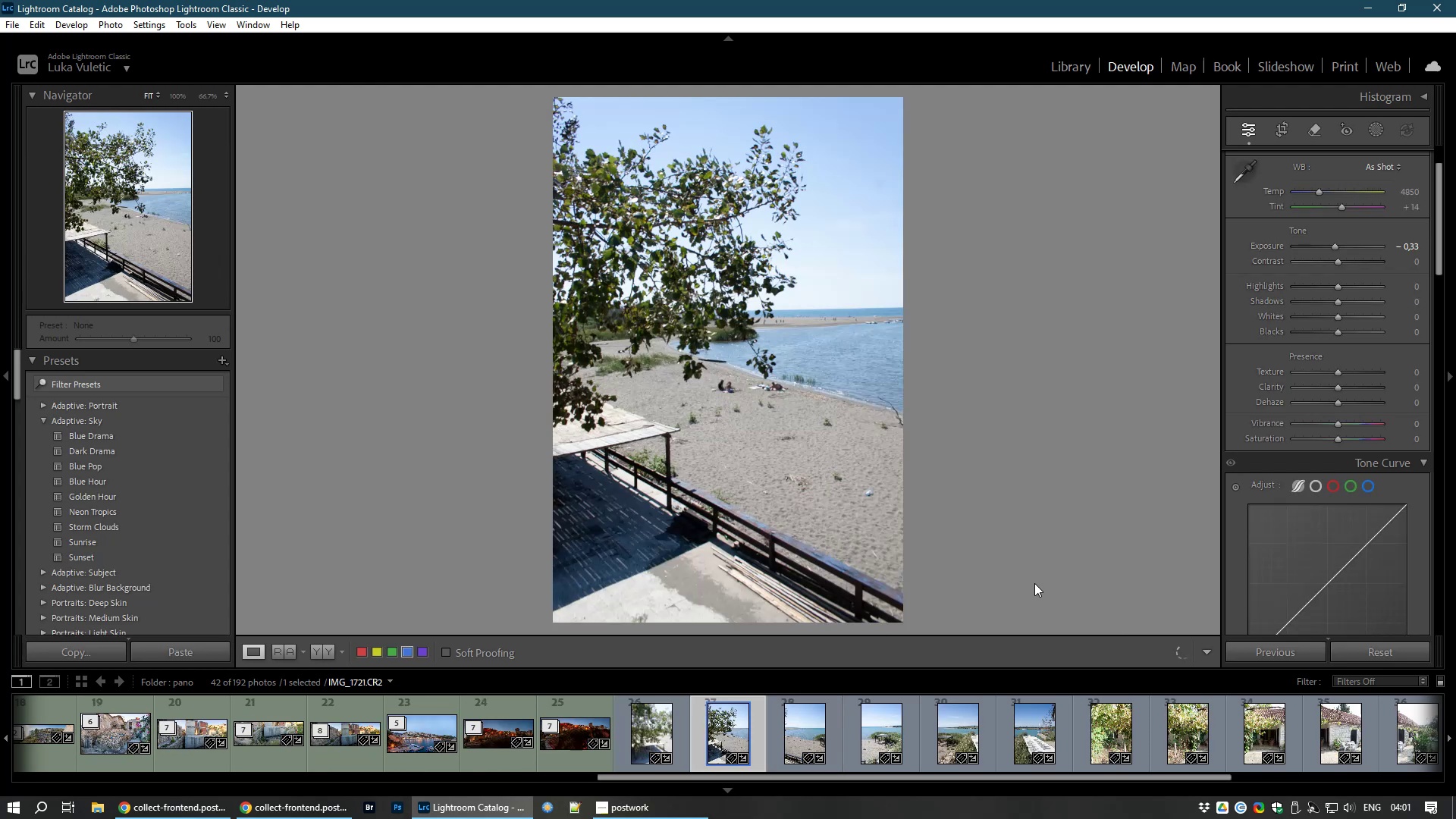 
key(ArrowRight)
 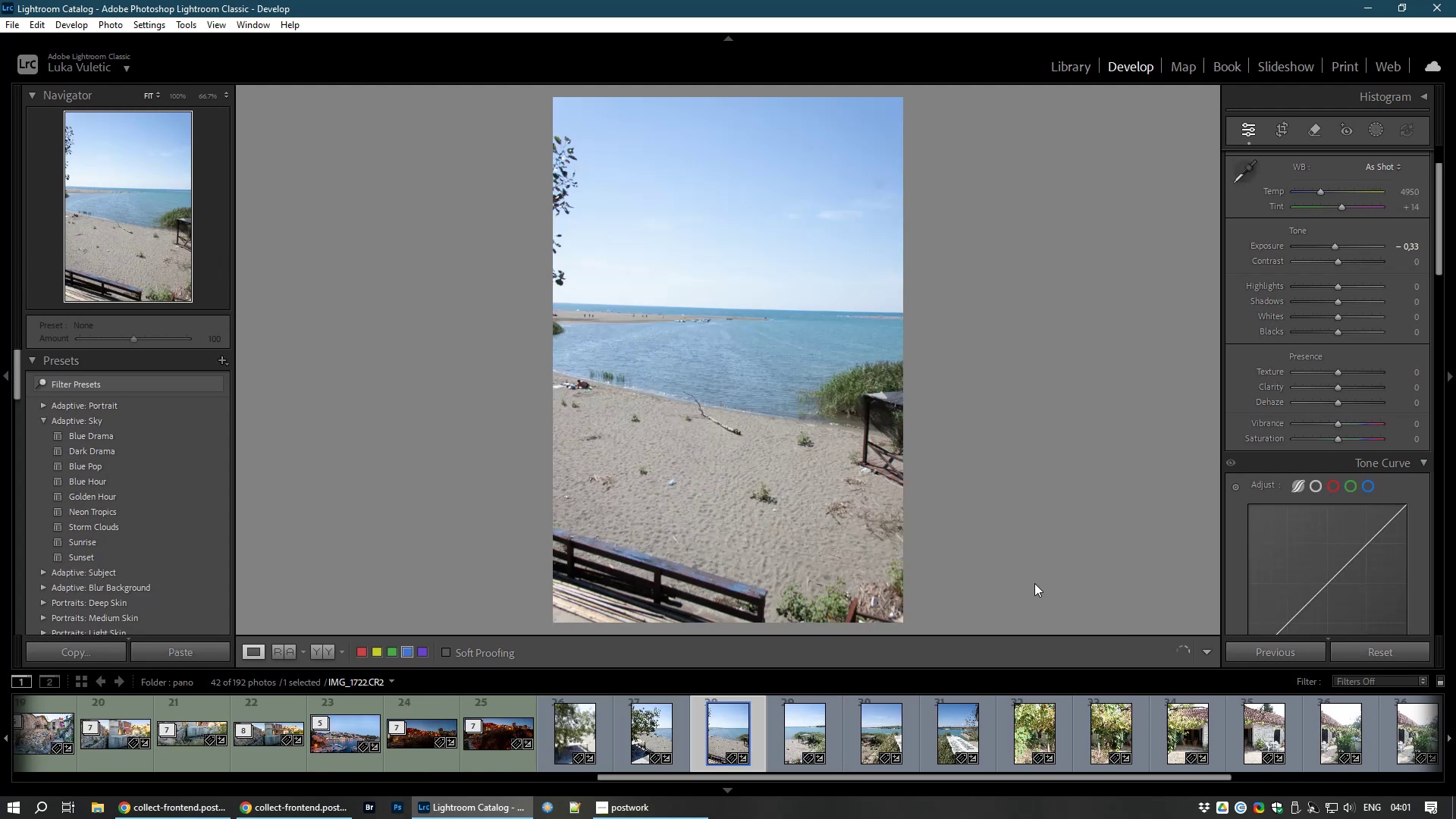 
key(ArrowRight)
 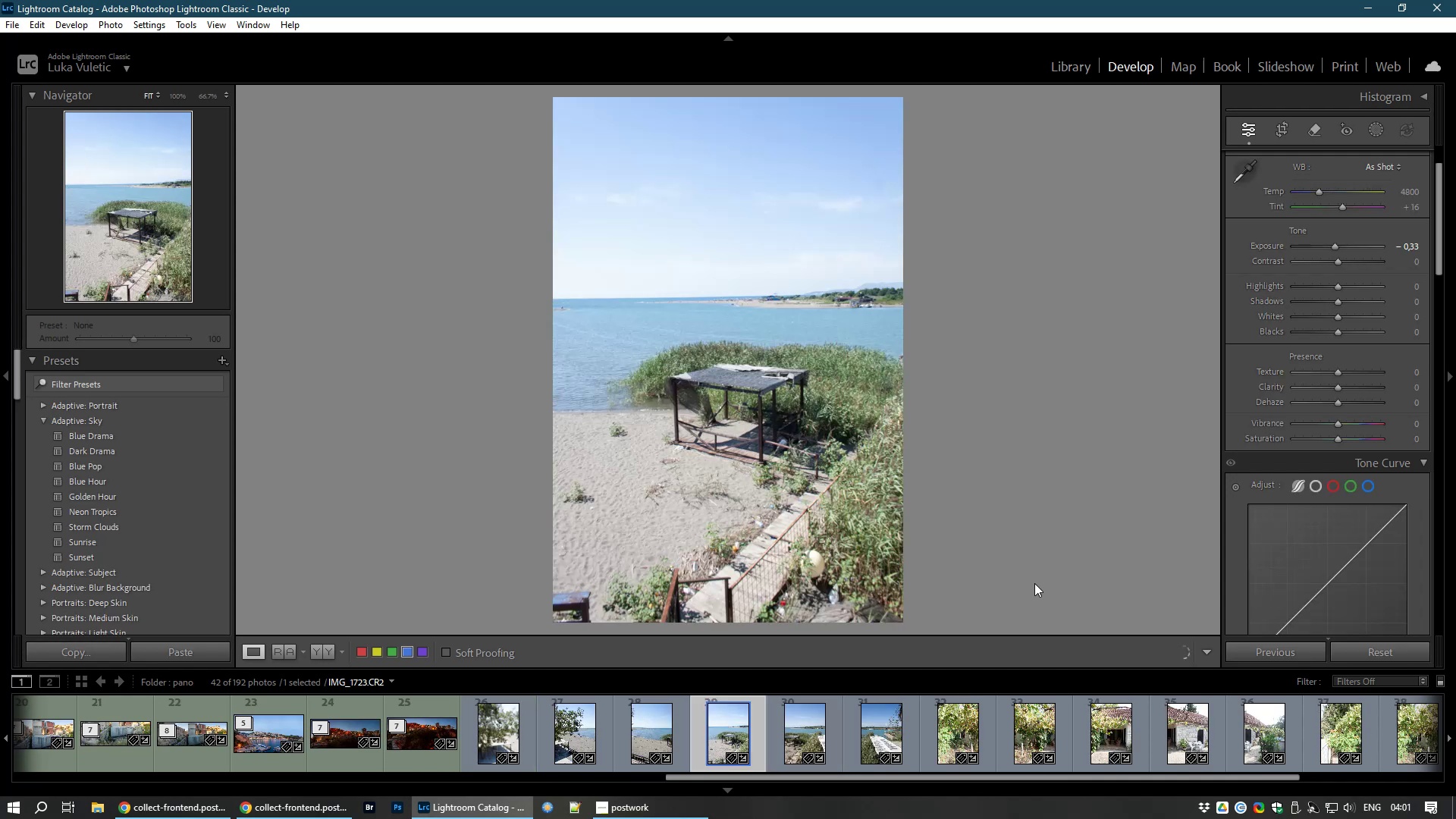 
key(ArrowRight)
 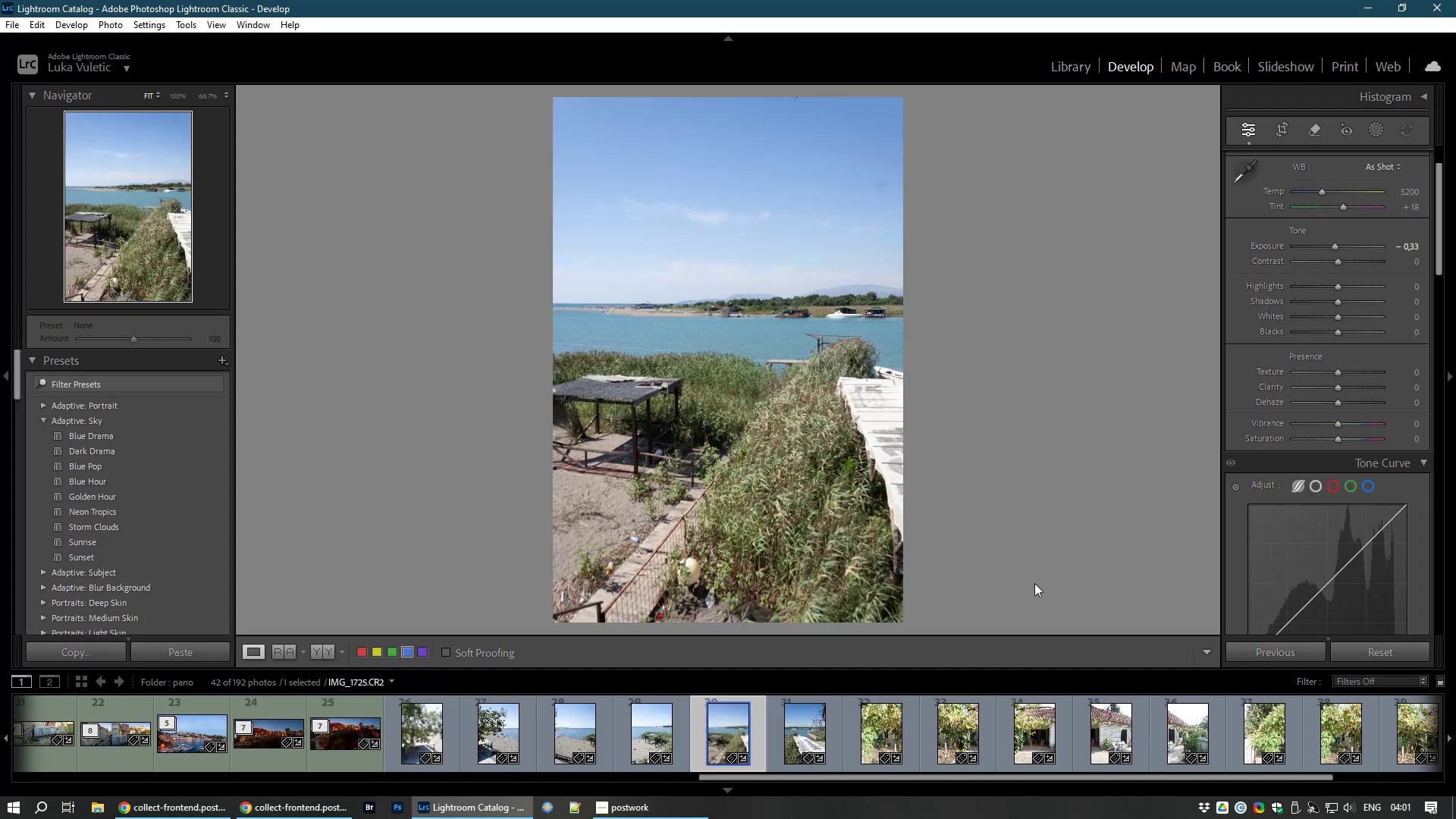 
key(ArrowRight)
 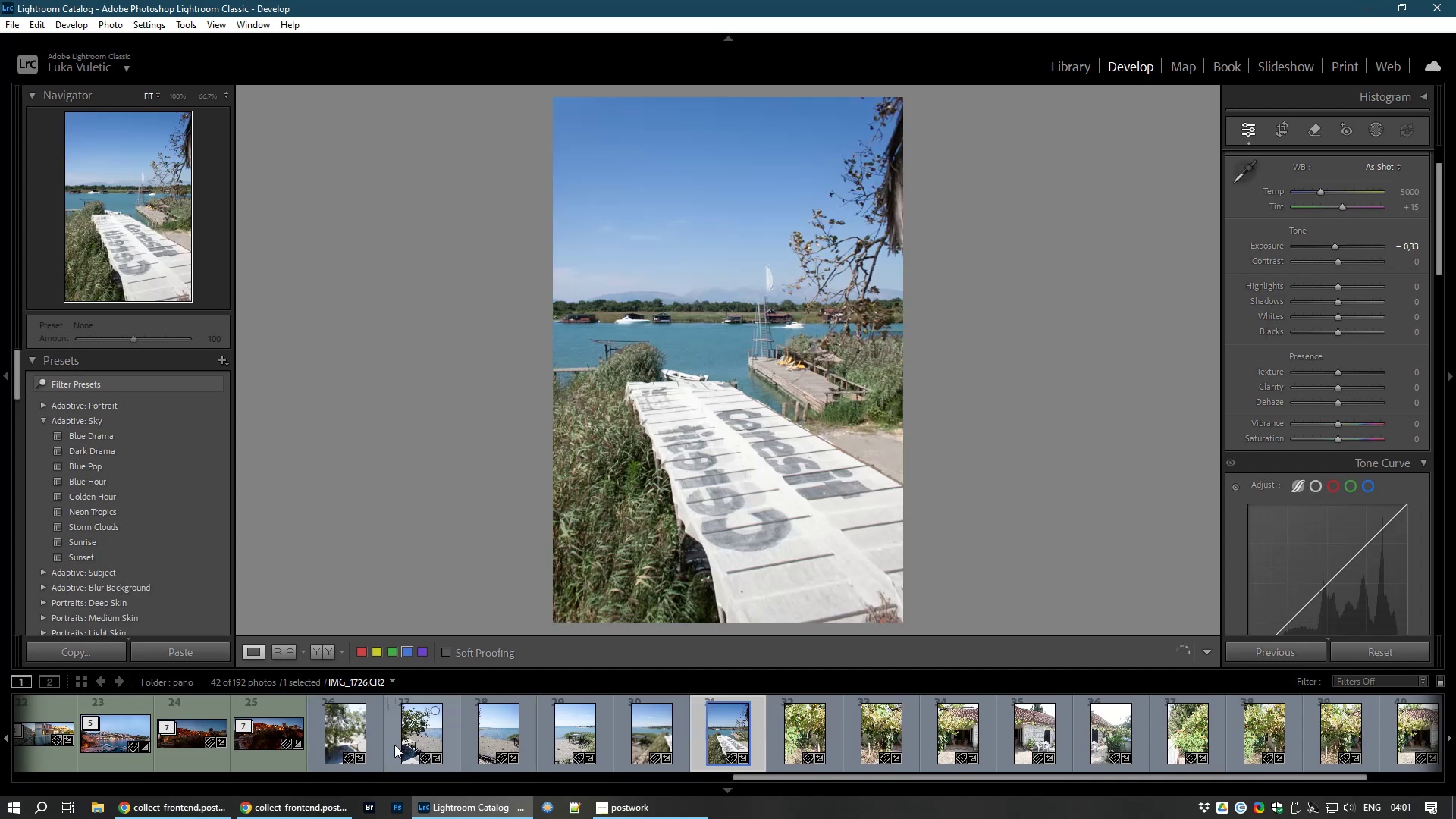 
left_click([346, 729])
 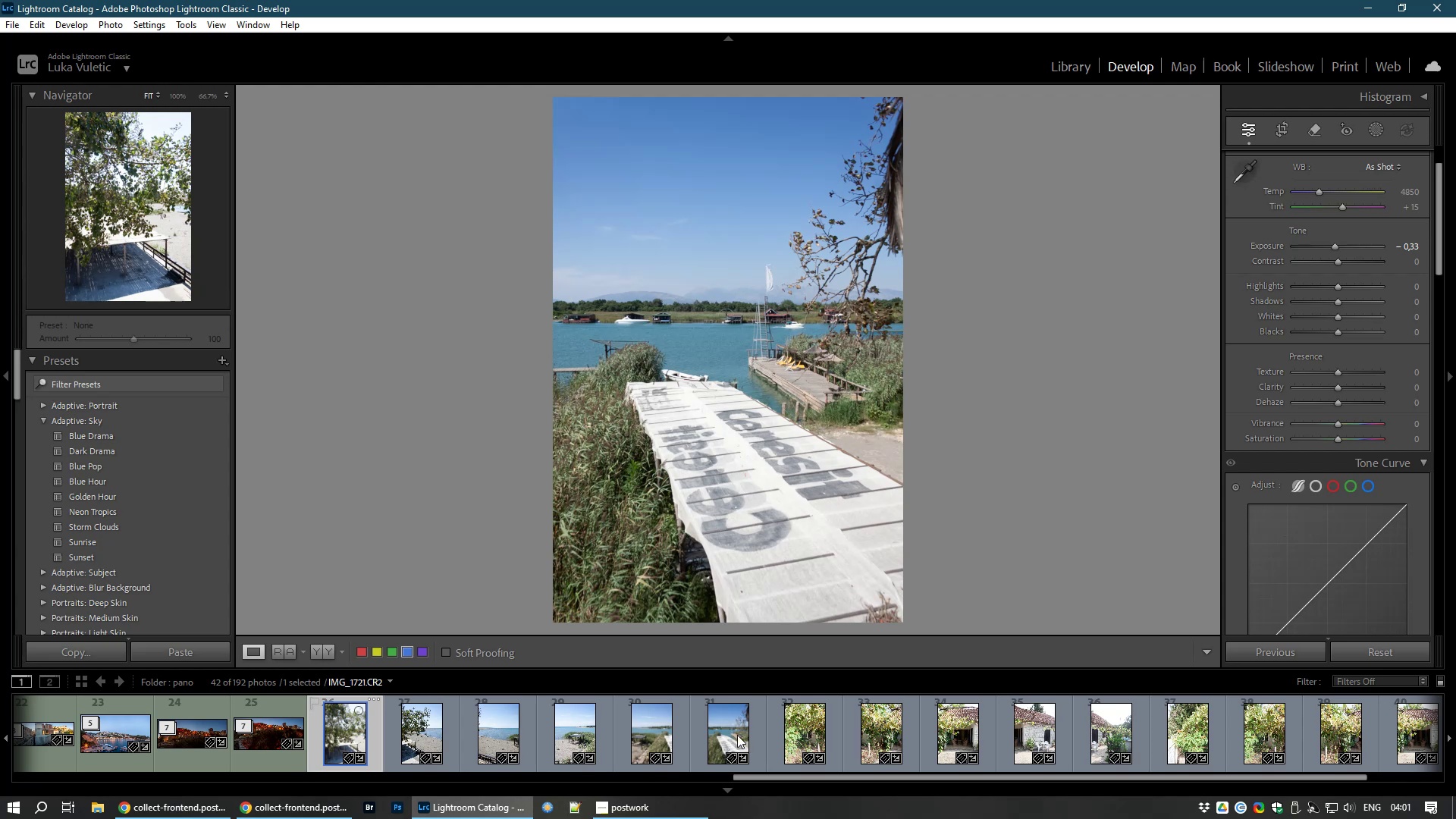 
hold_key(key=ShiftLeft, duration=1.04)
left_click([737, 735])
 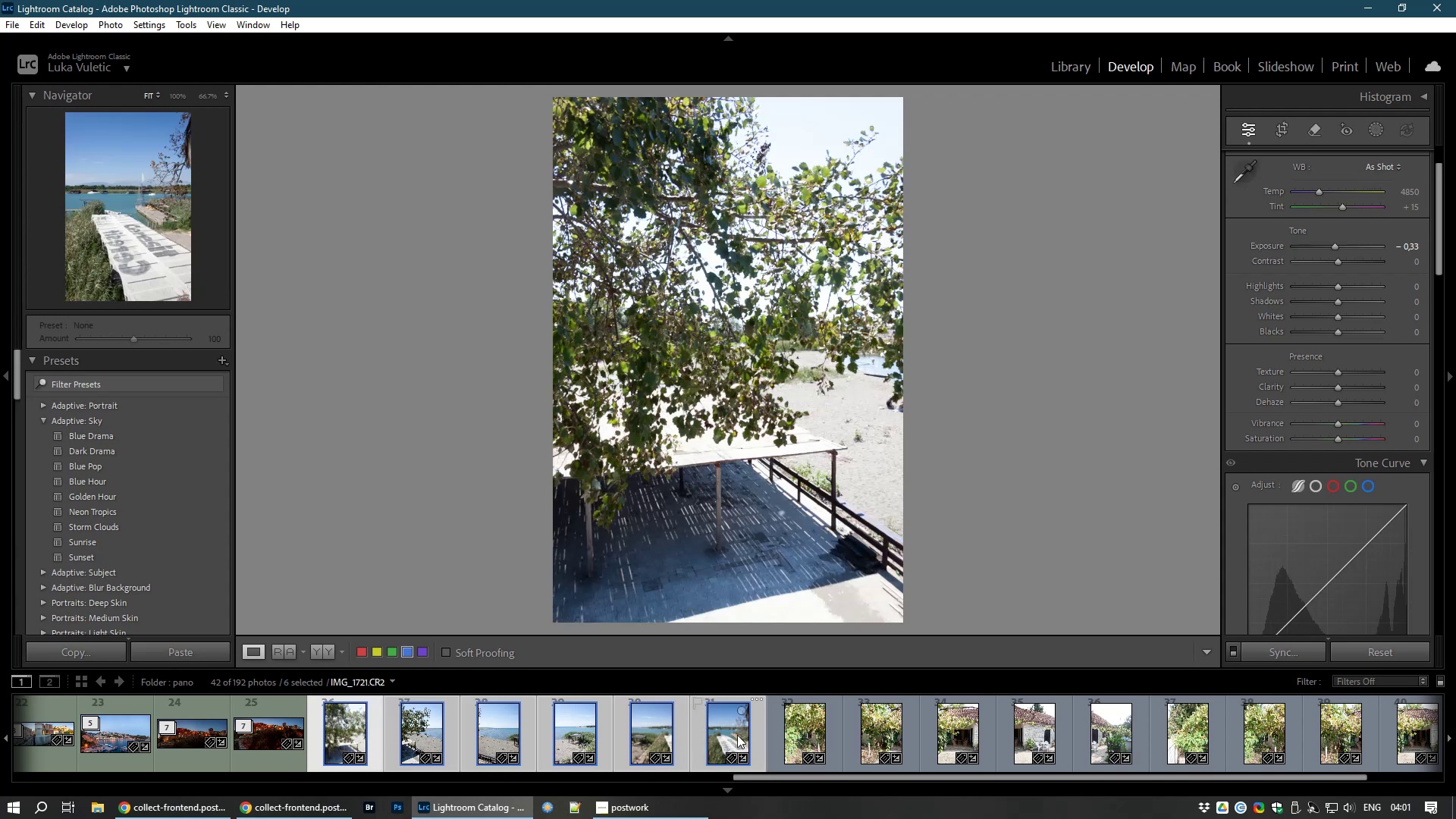 
key(Control+M)
 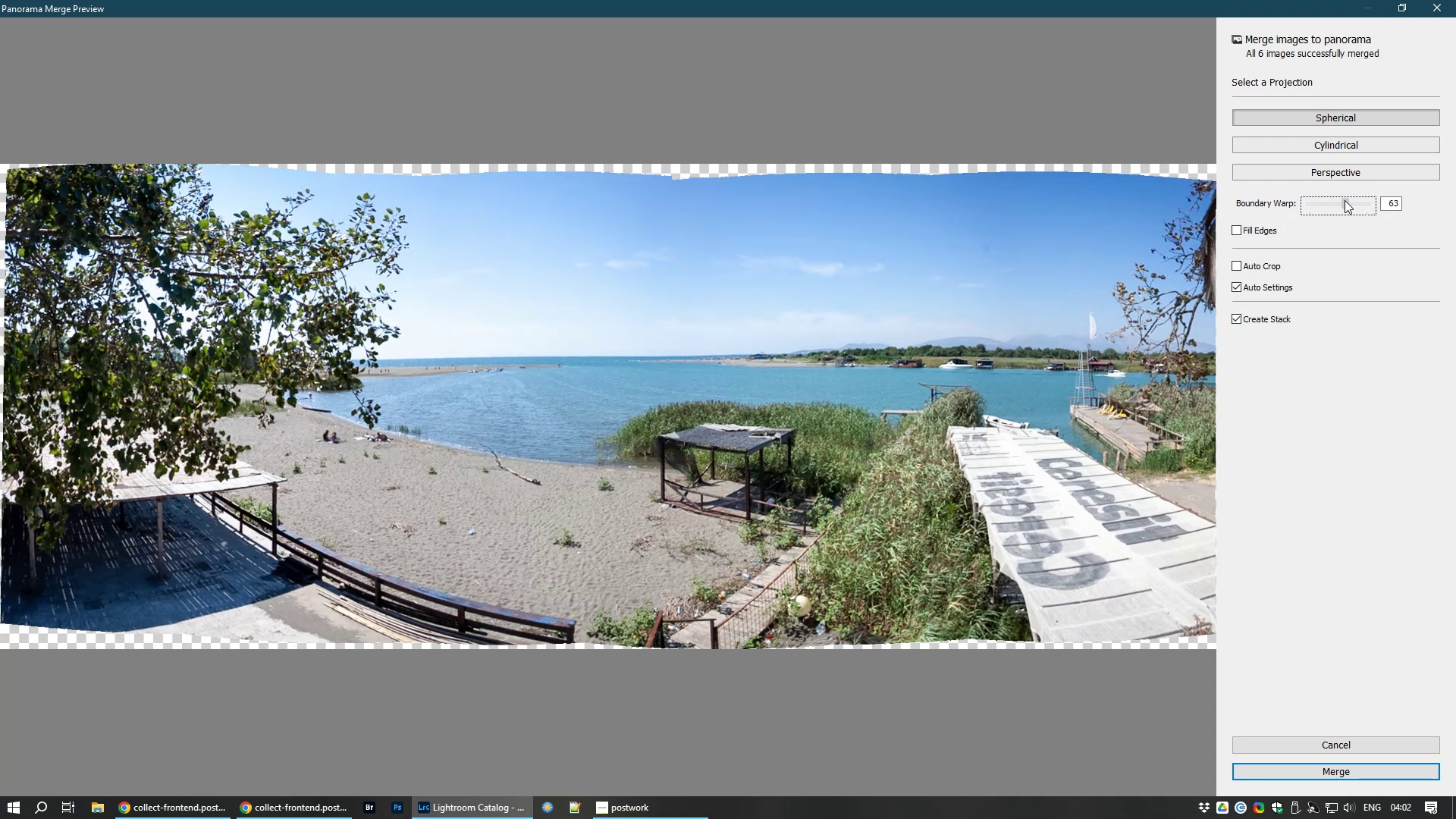 
wait(28.04)
 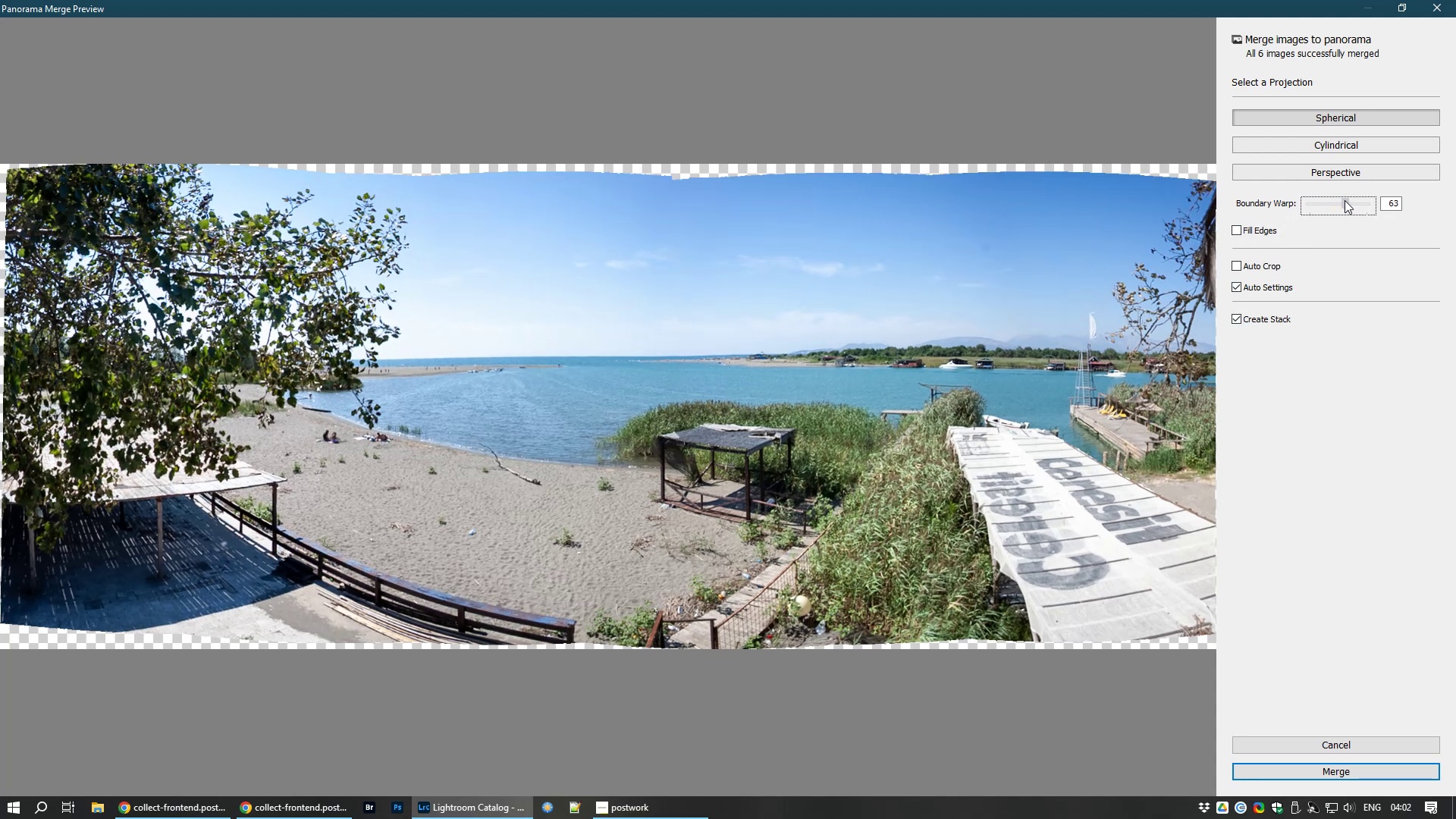 
right_click([1339, 205])
 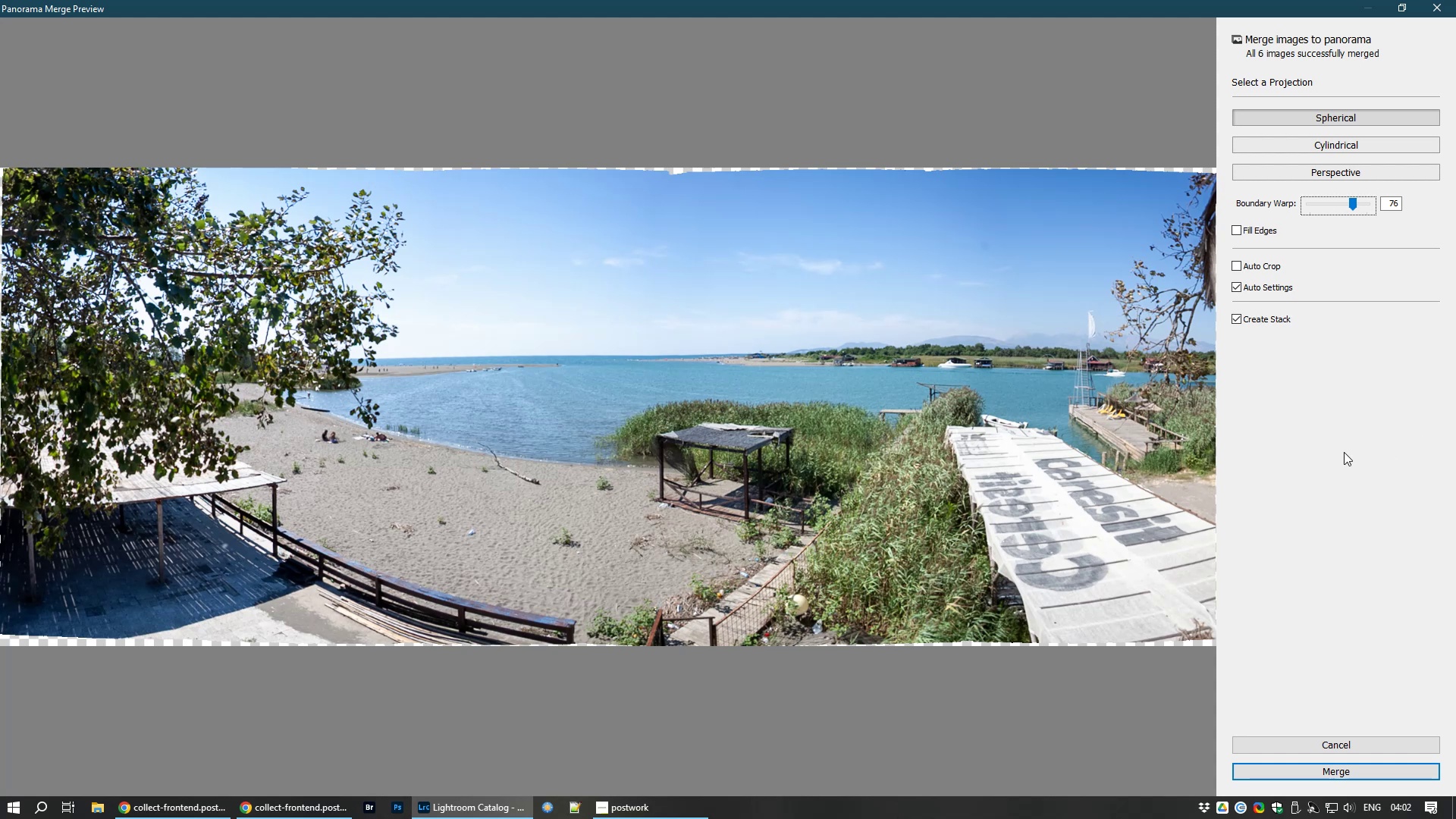 
left_click([1344, 452])
 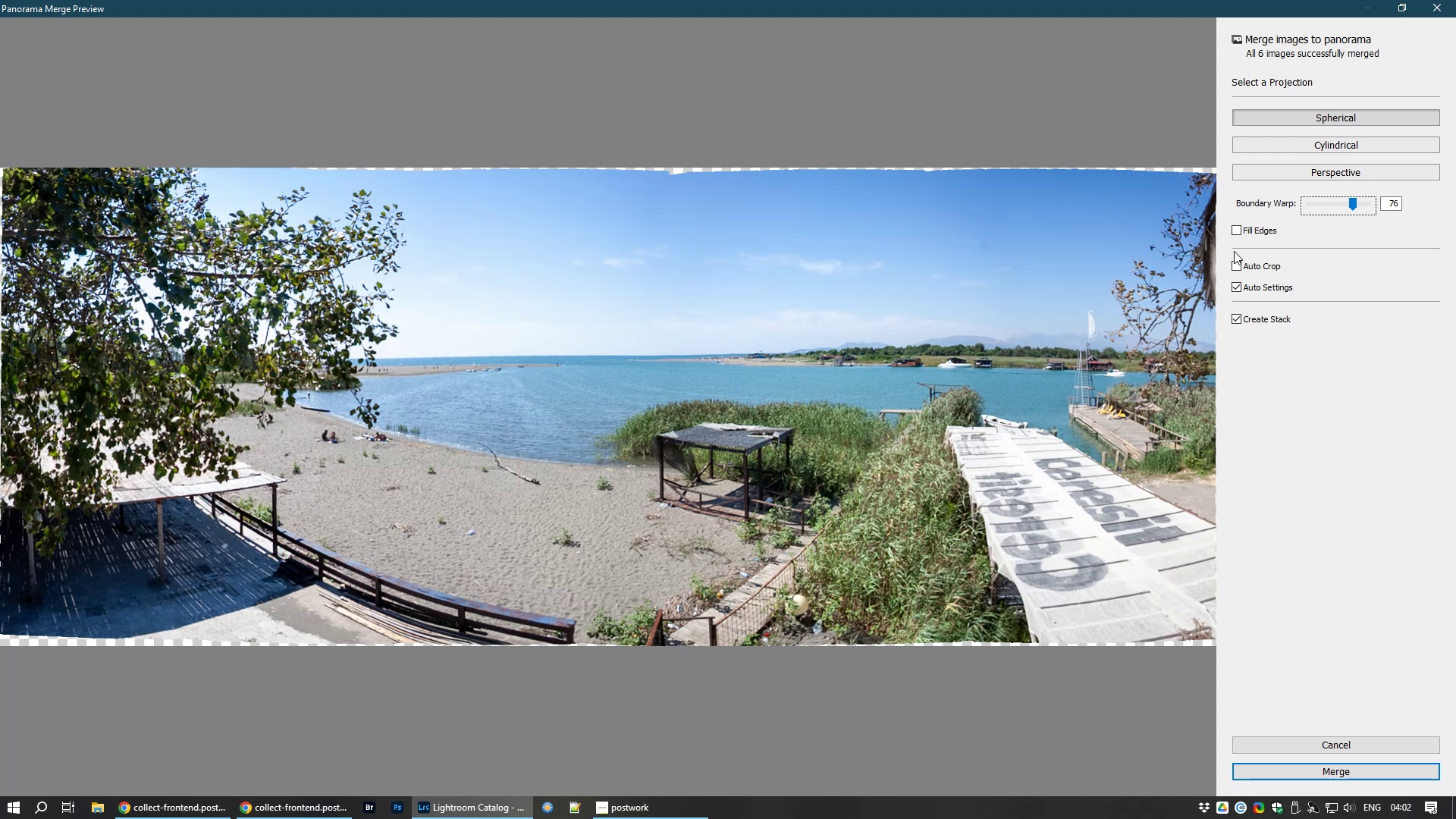 
left_click([1269, 231])
 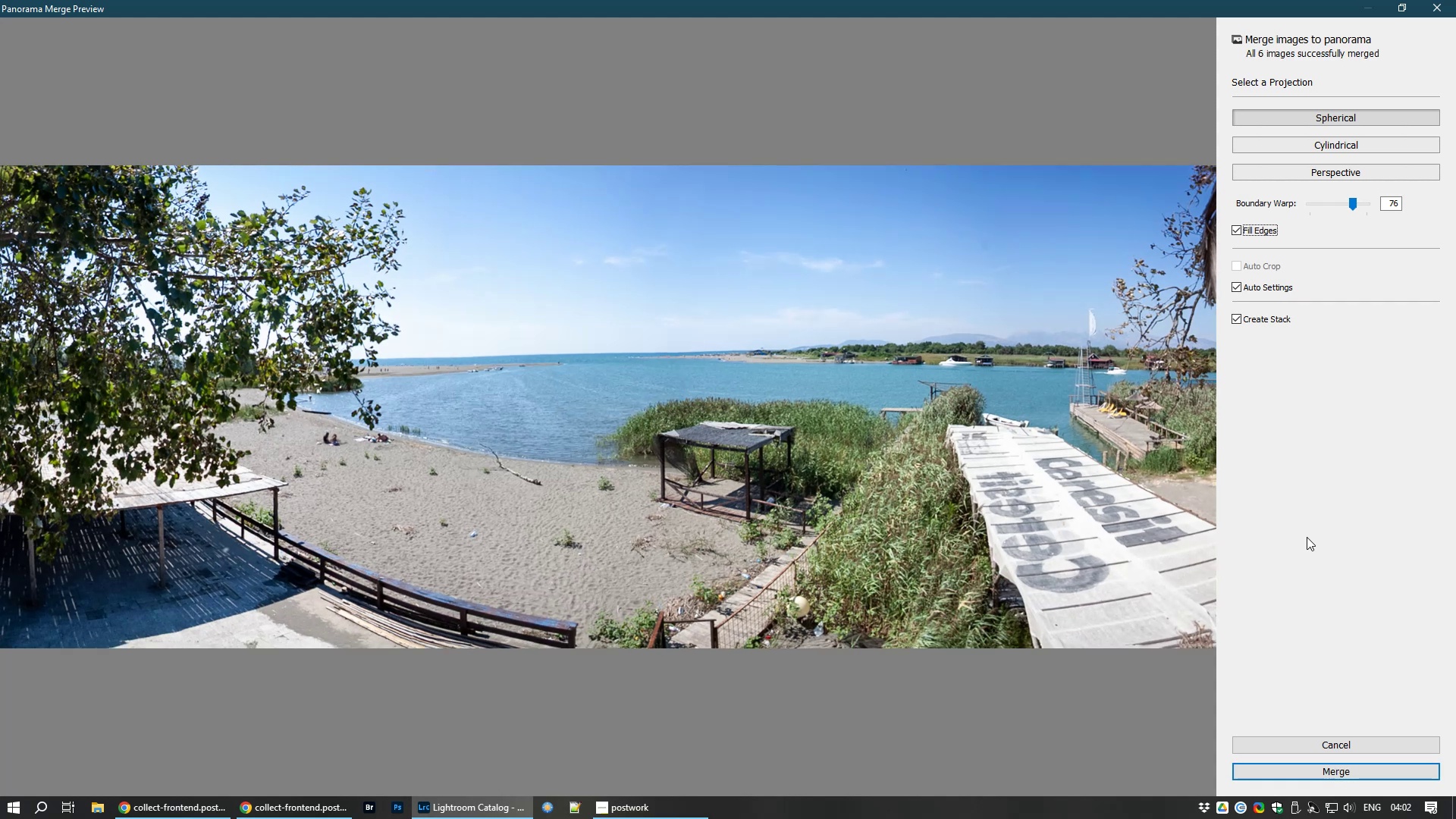 
wait(12.73)
 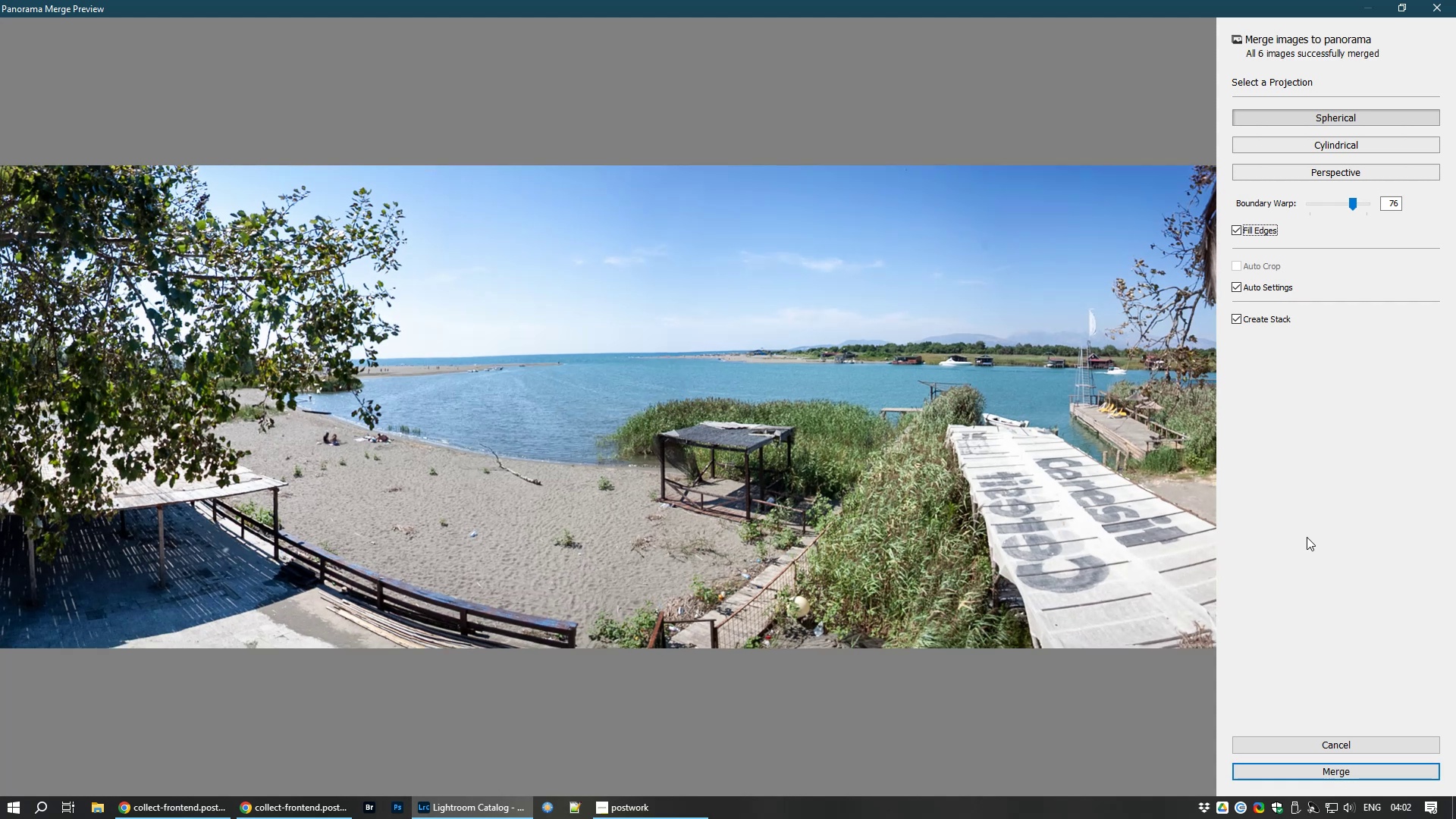 
left_click([1144, 646])
 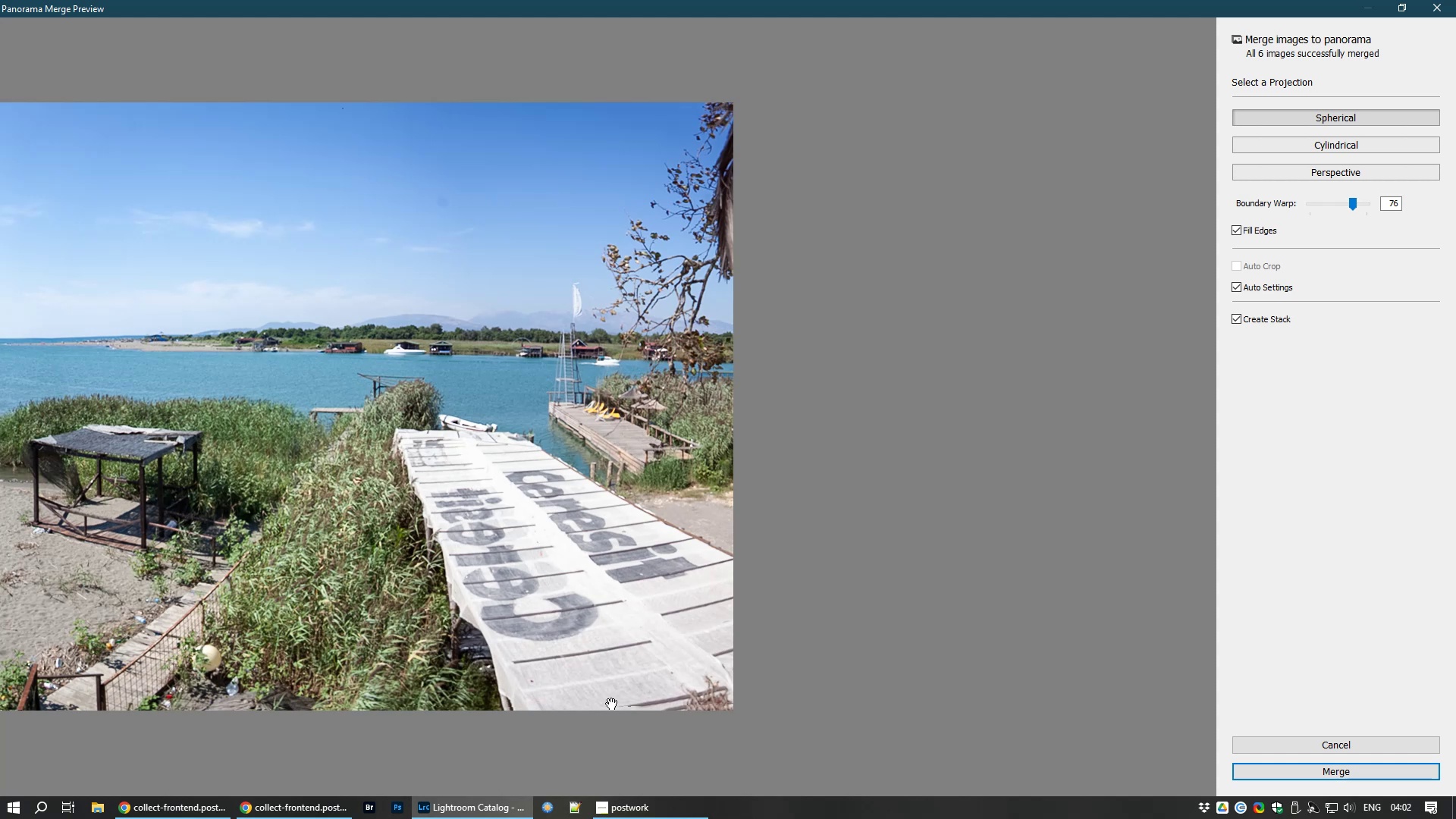 
left_click([612, 704])
 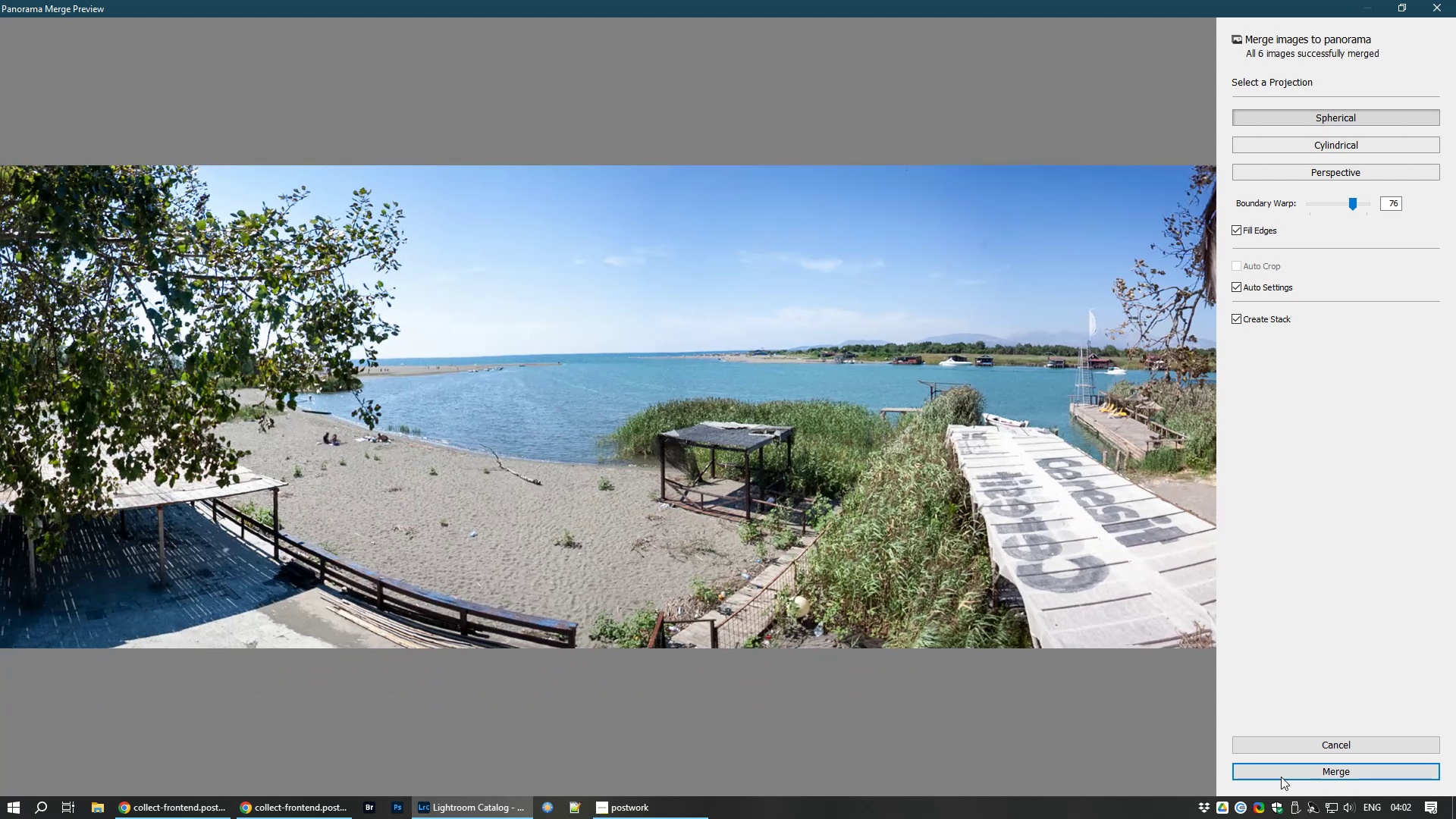 
wait(6.85)
 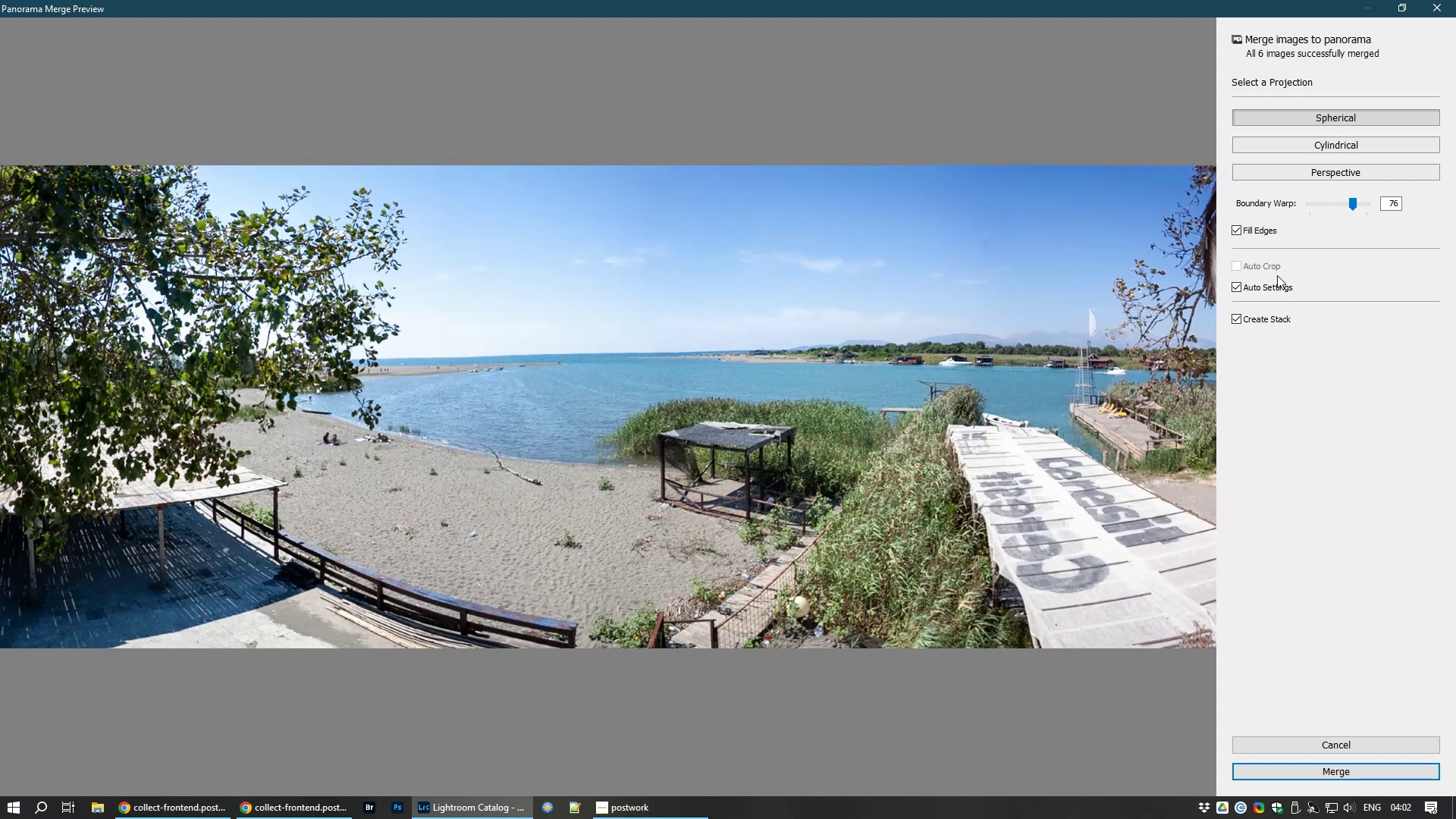 
left_click([1337, 773])
 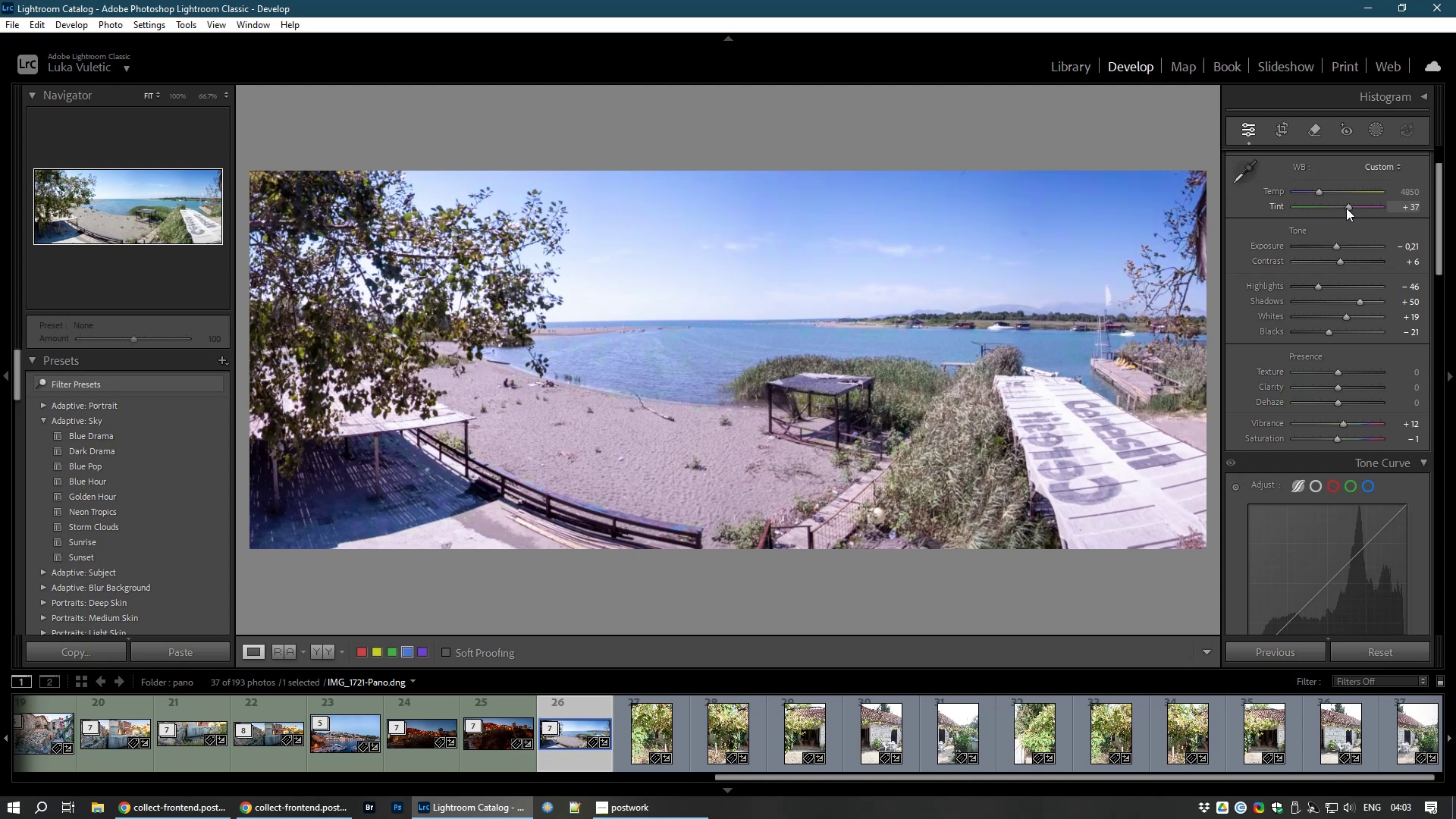 
wait(50.67)
 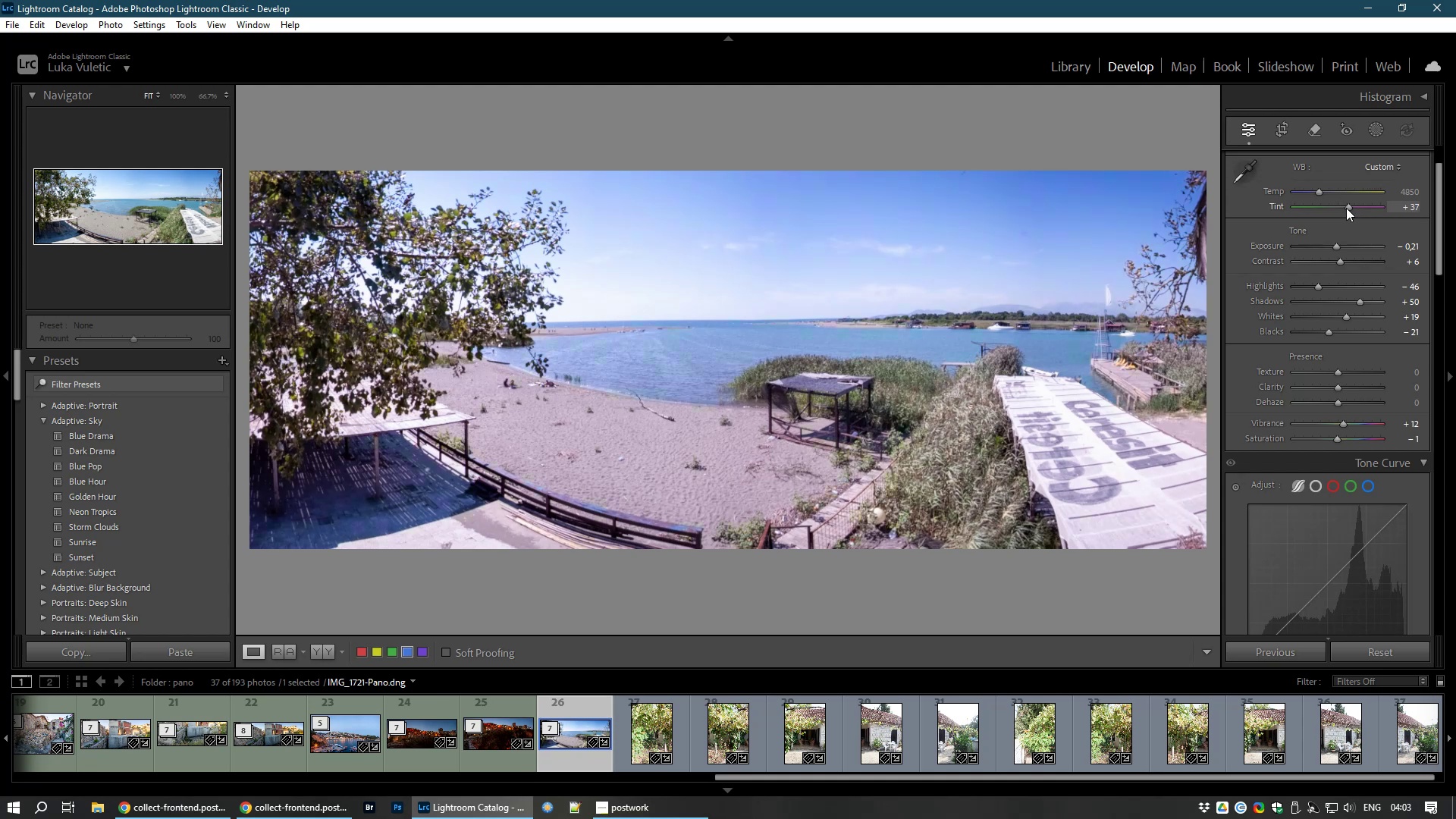 
double_click([1342, 209])
 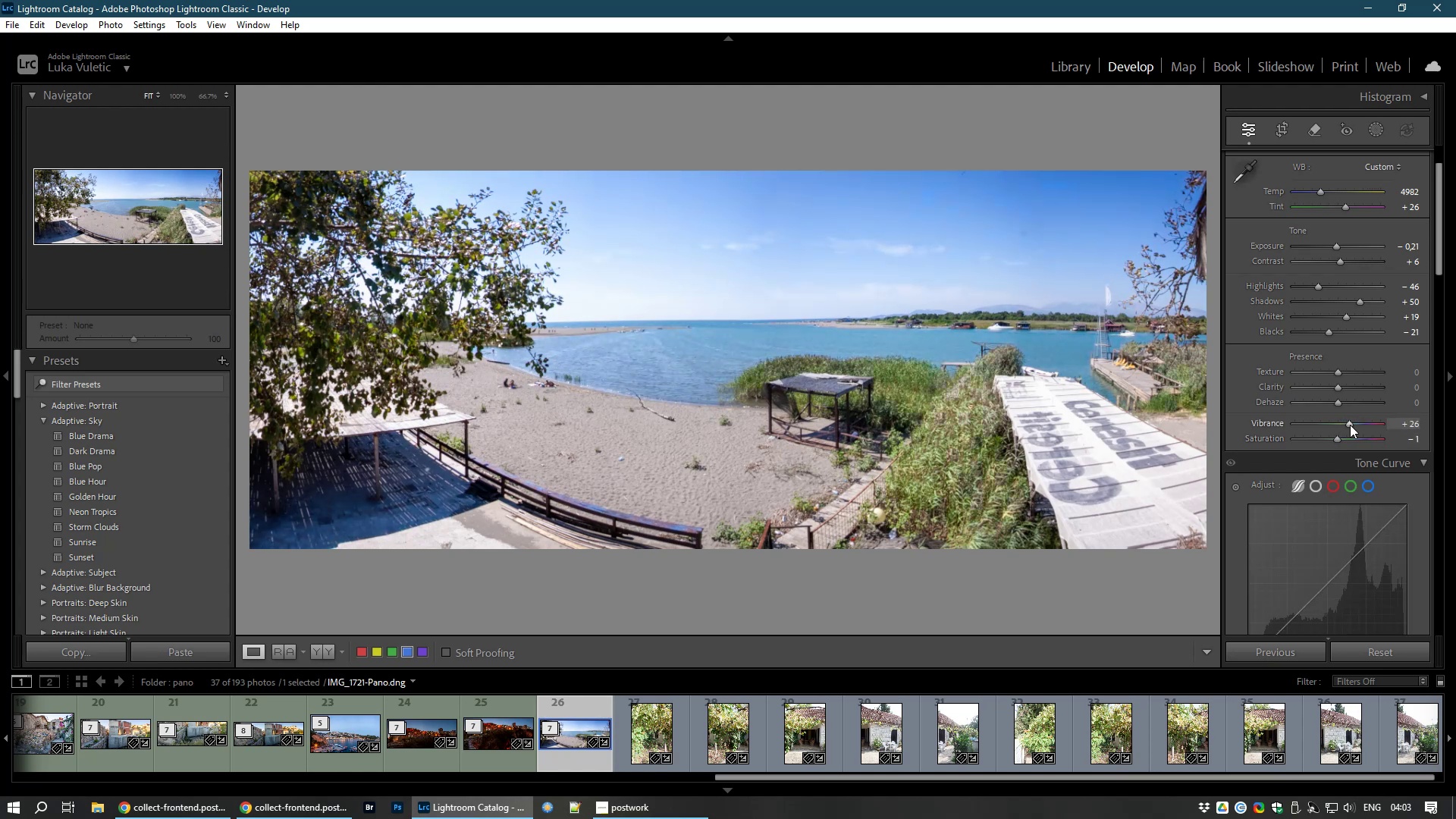 
wait(21.52)
 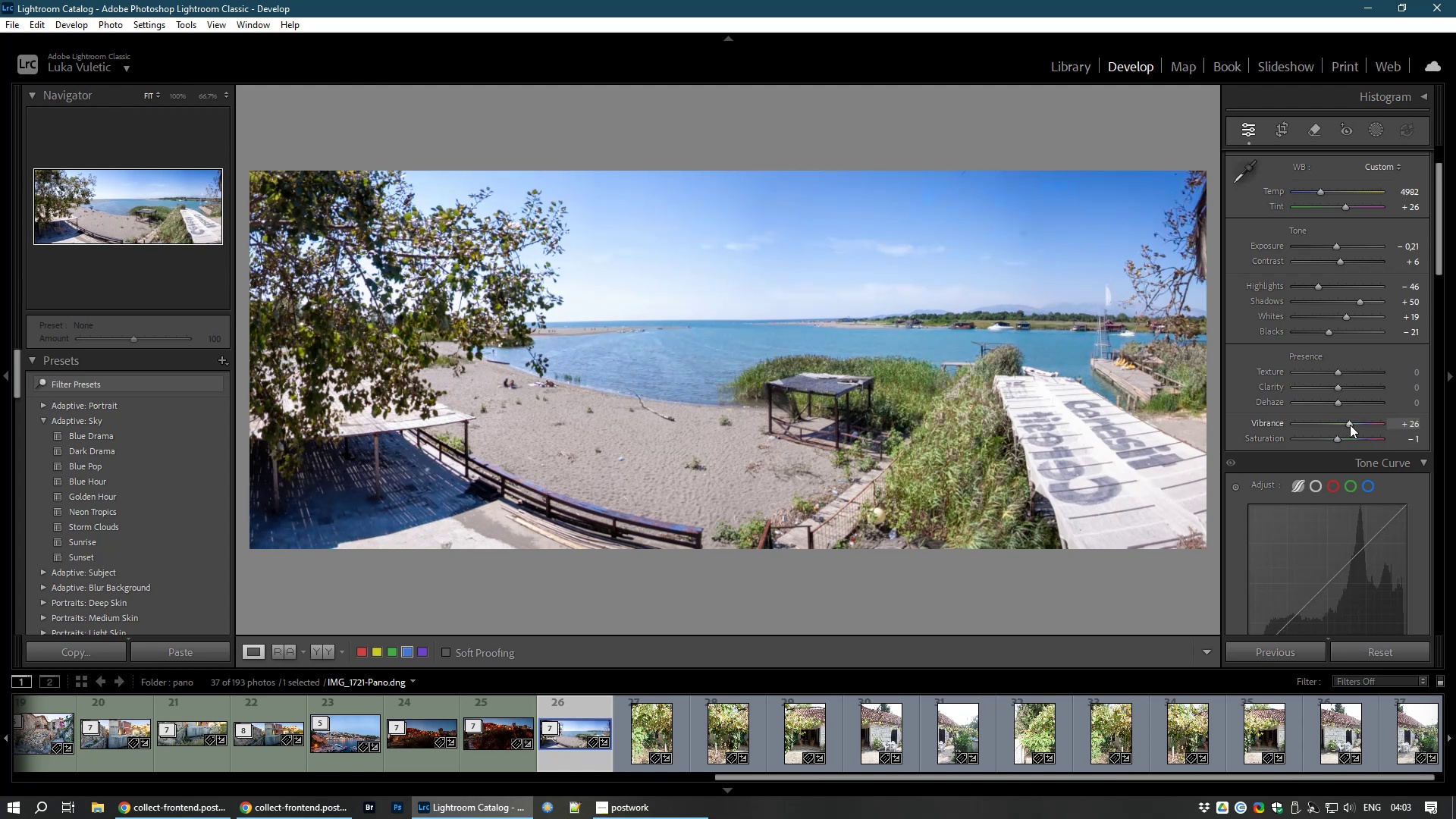 
key(8)
 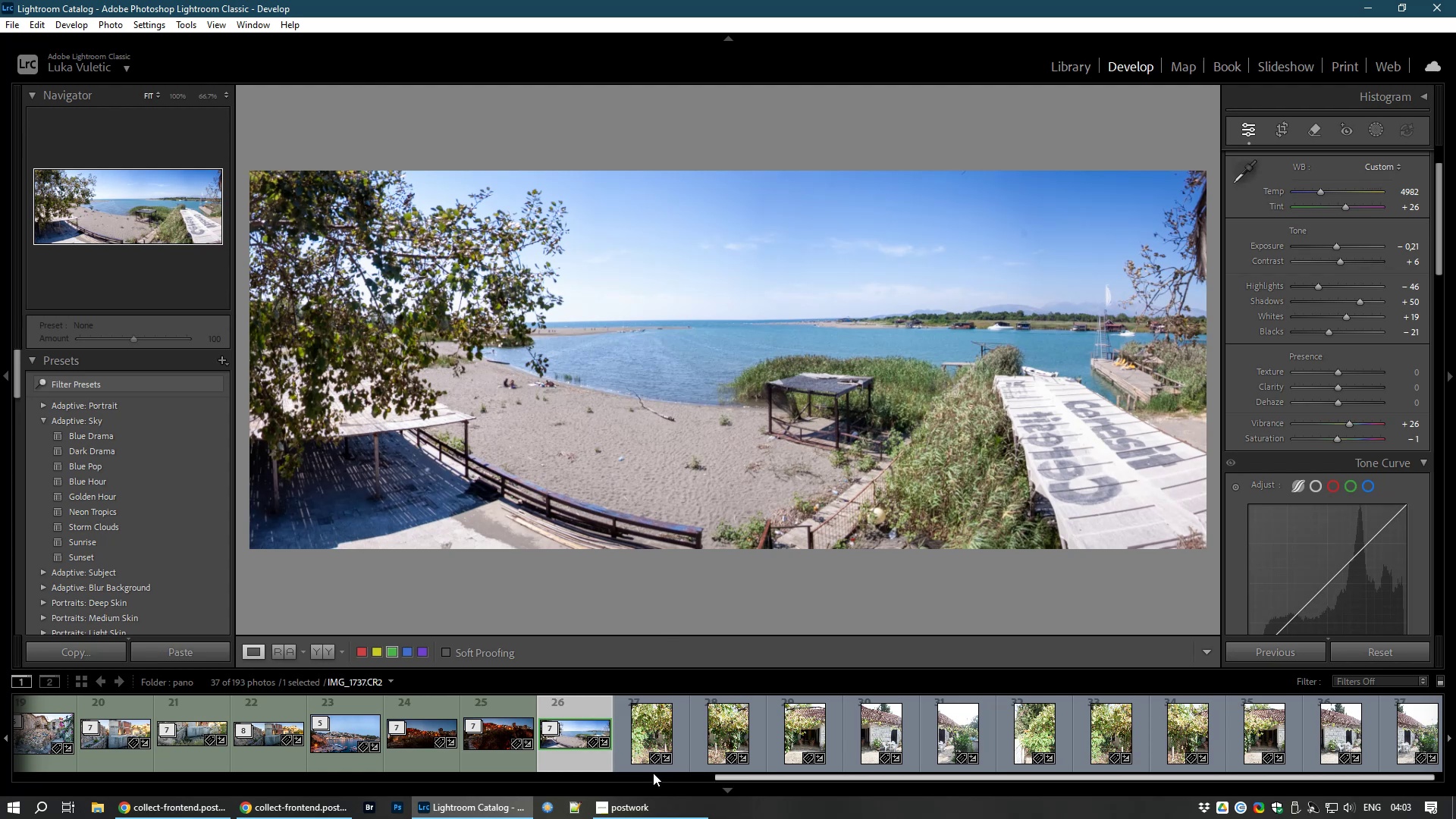 
left_click([651, 734])
 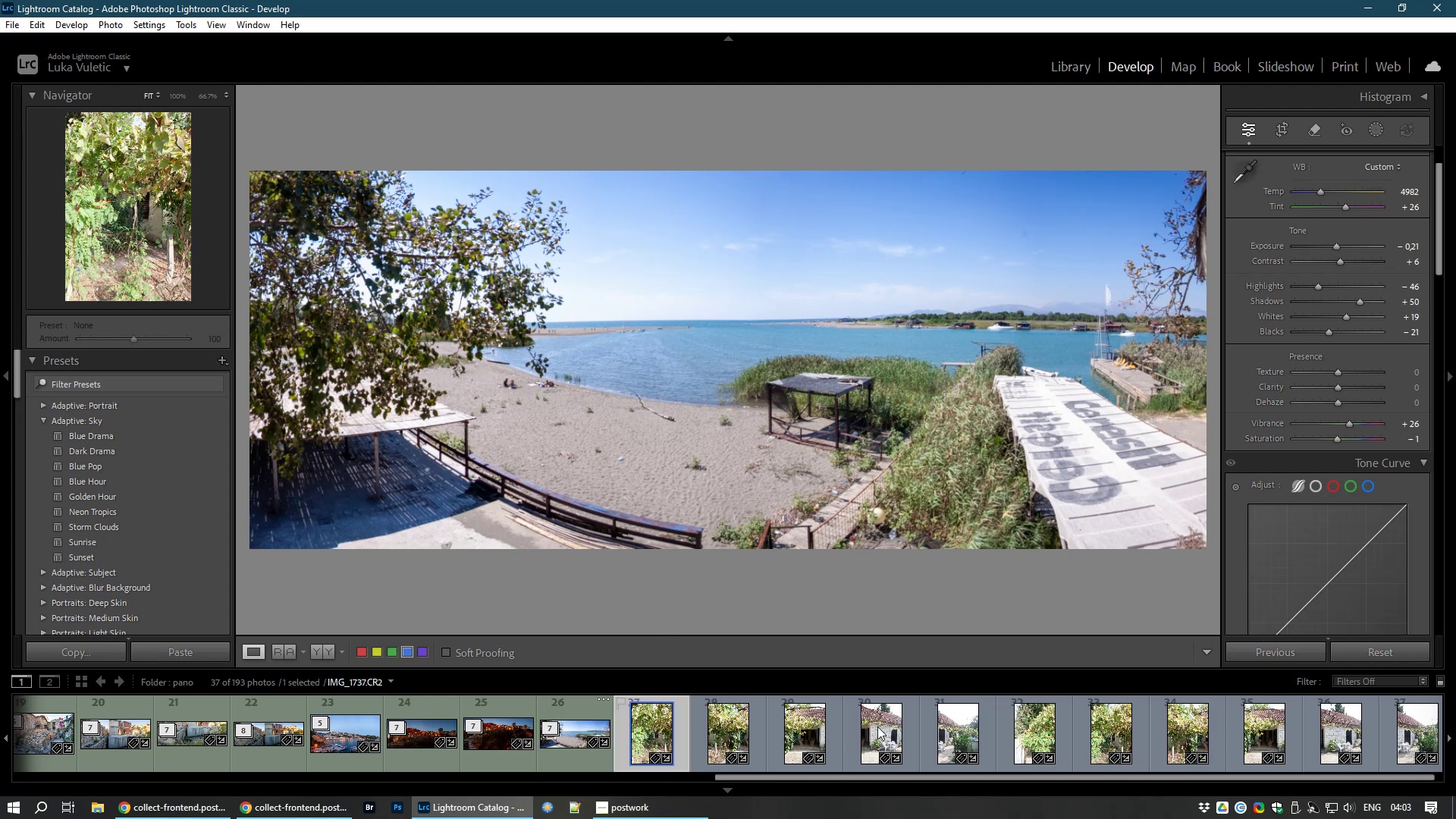 
hold_key(key=ShiftLeft, duration=1.56)
left_click([952, 733])
 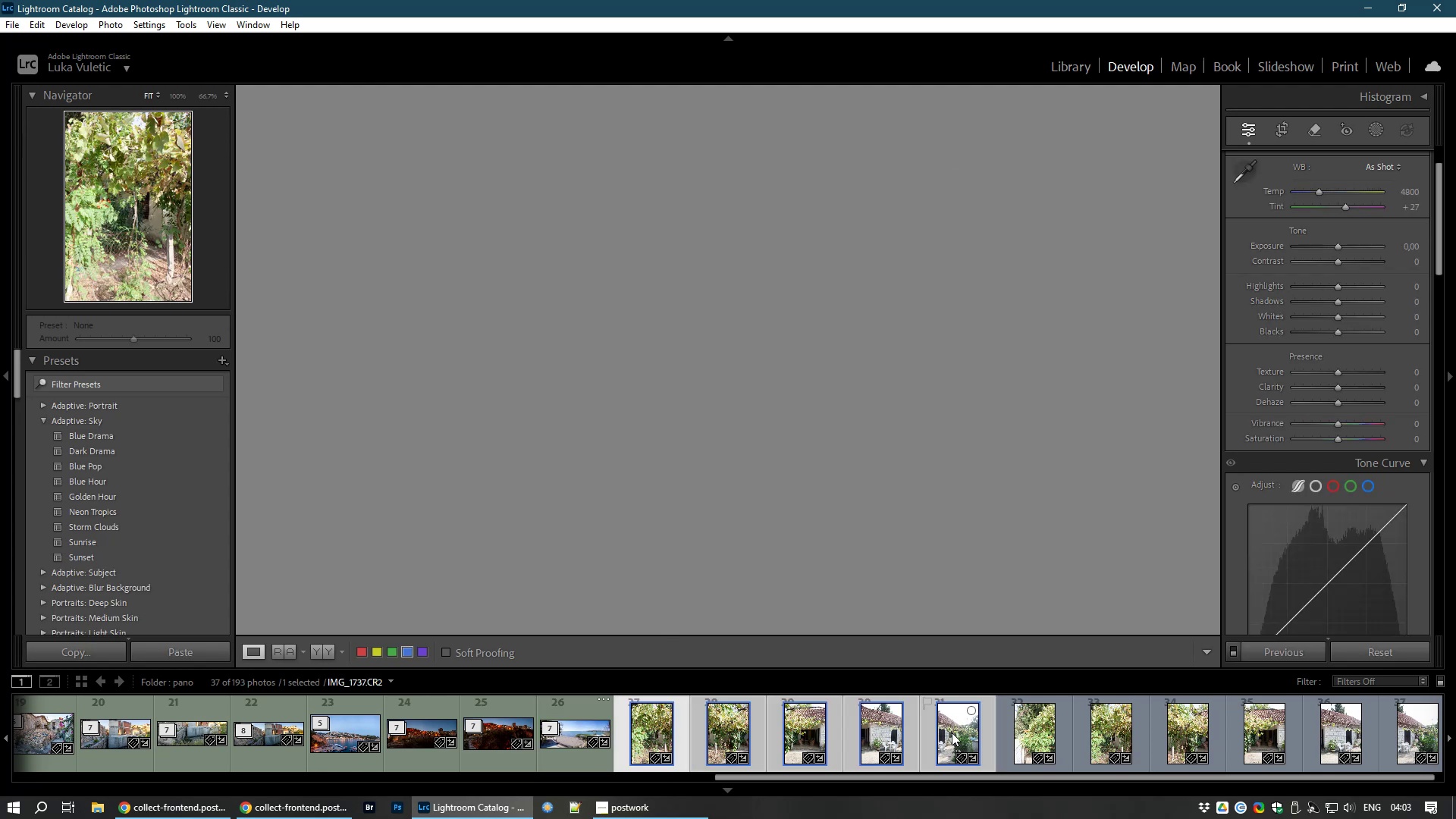 
hold_key(key=ShiftLeft, duration=0.39)
 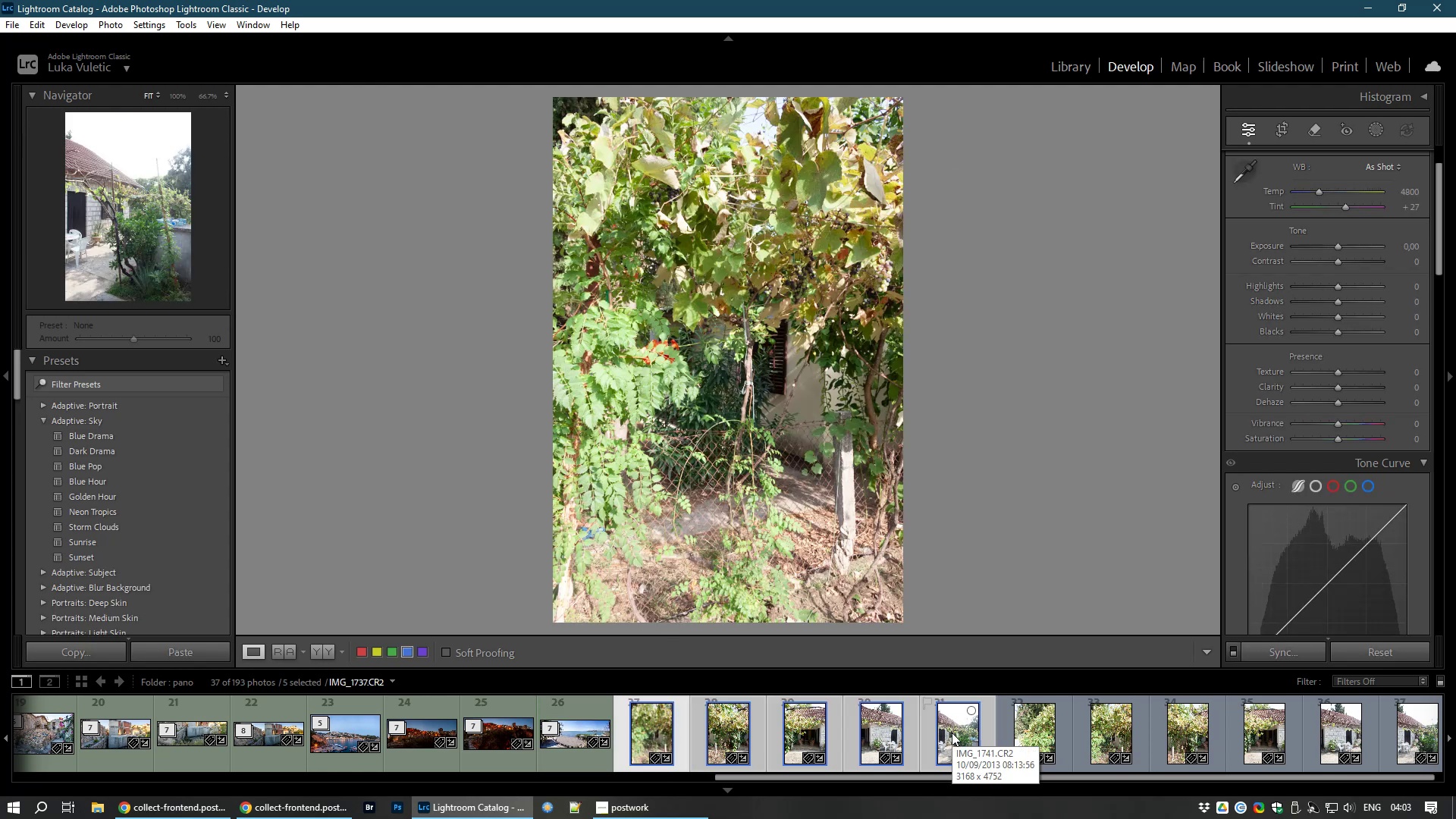 
key(Control+M)
 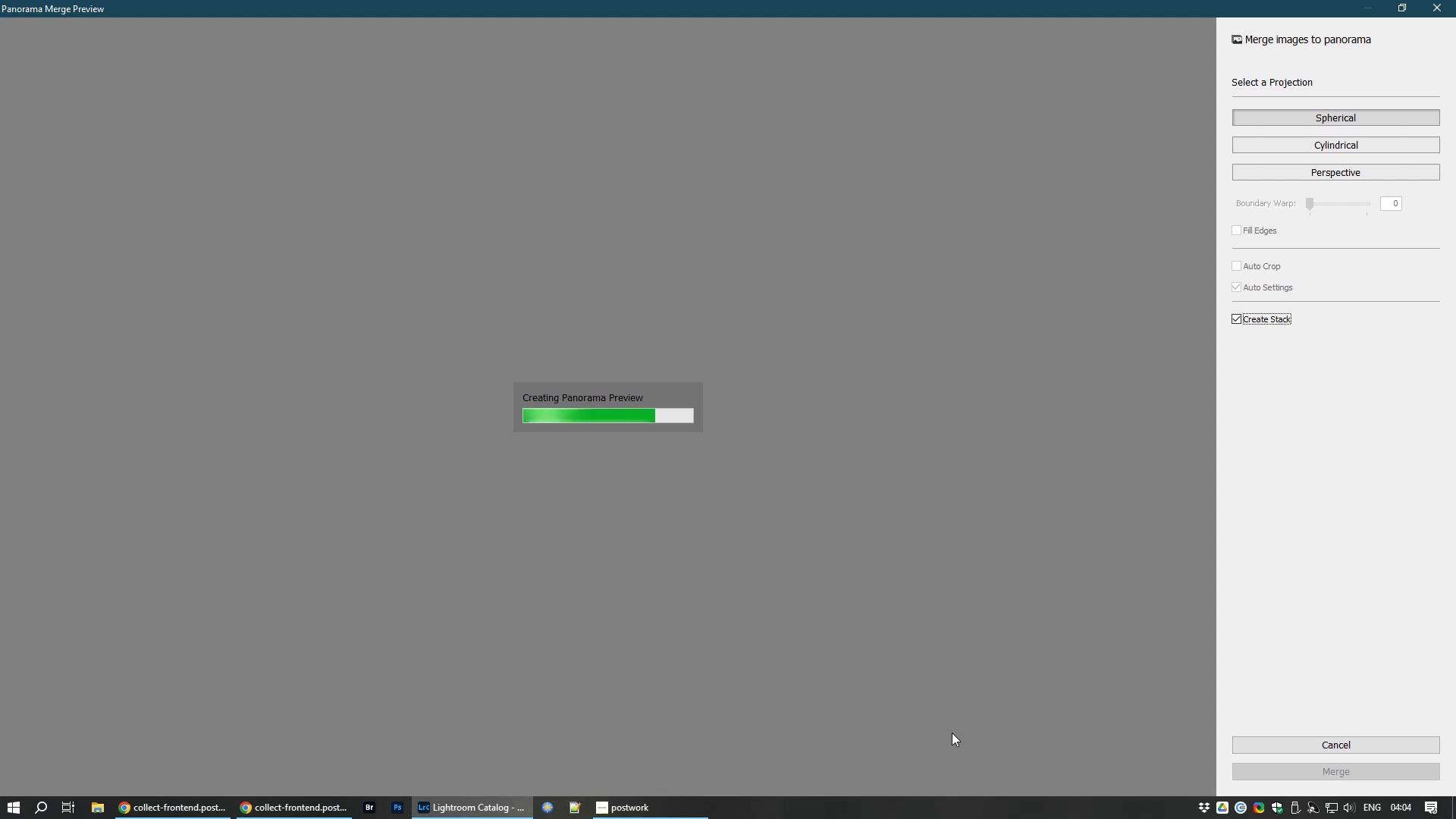 
wait(14.52)
 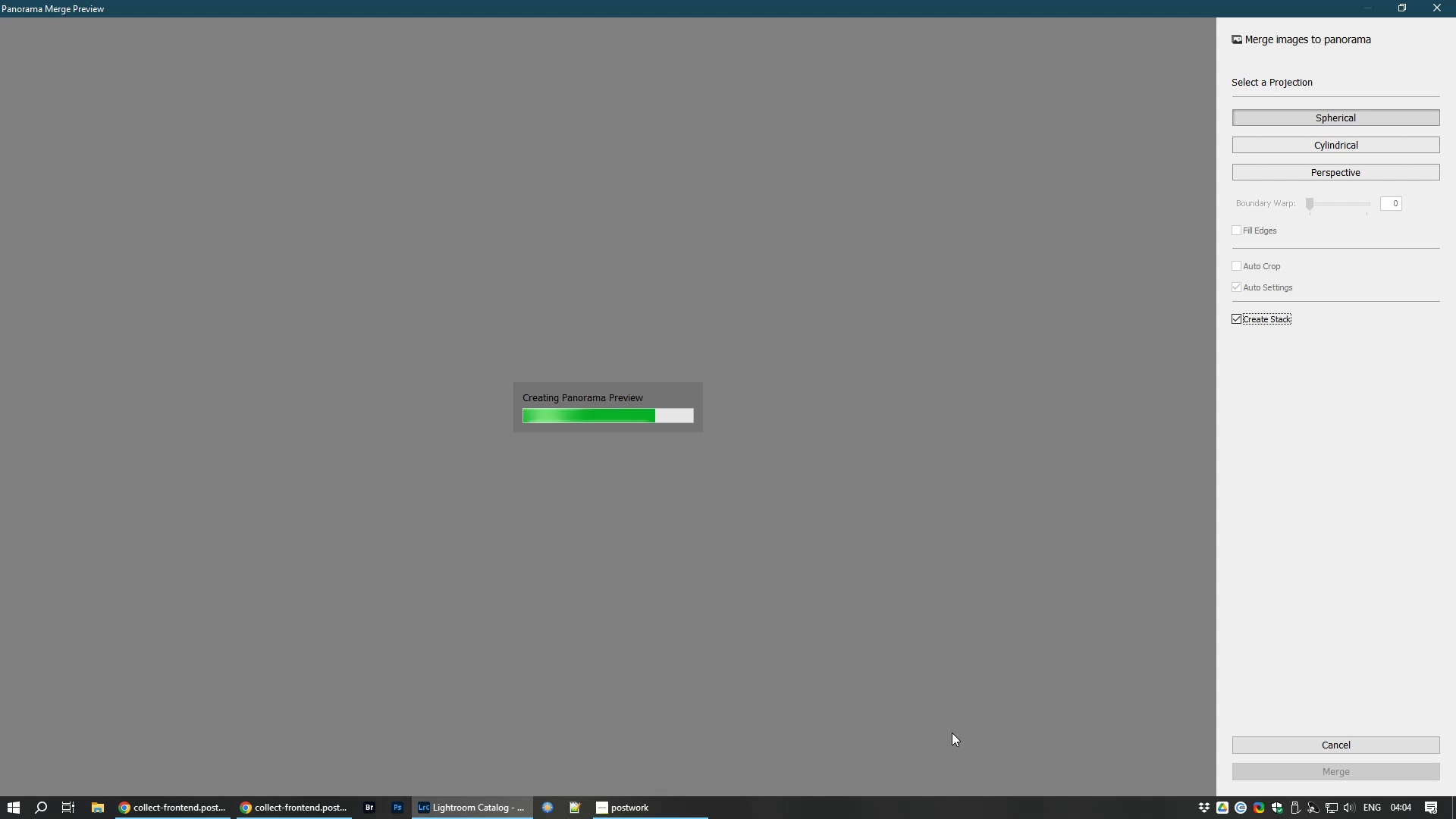 
left_click_drag(start_coordinate=[1311, 201], to_coordinate=[1455, 221])
 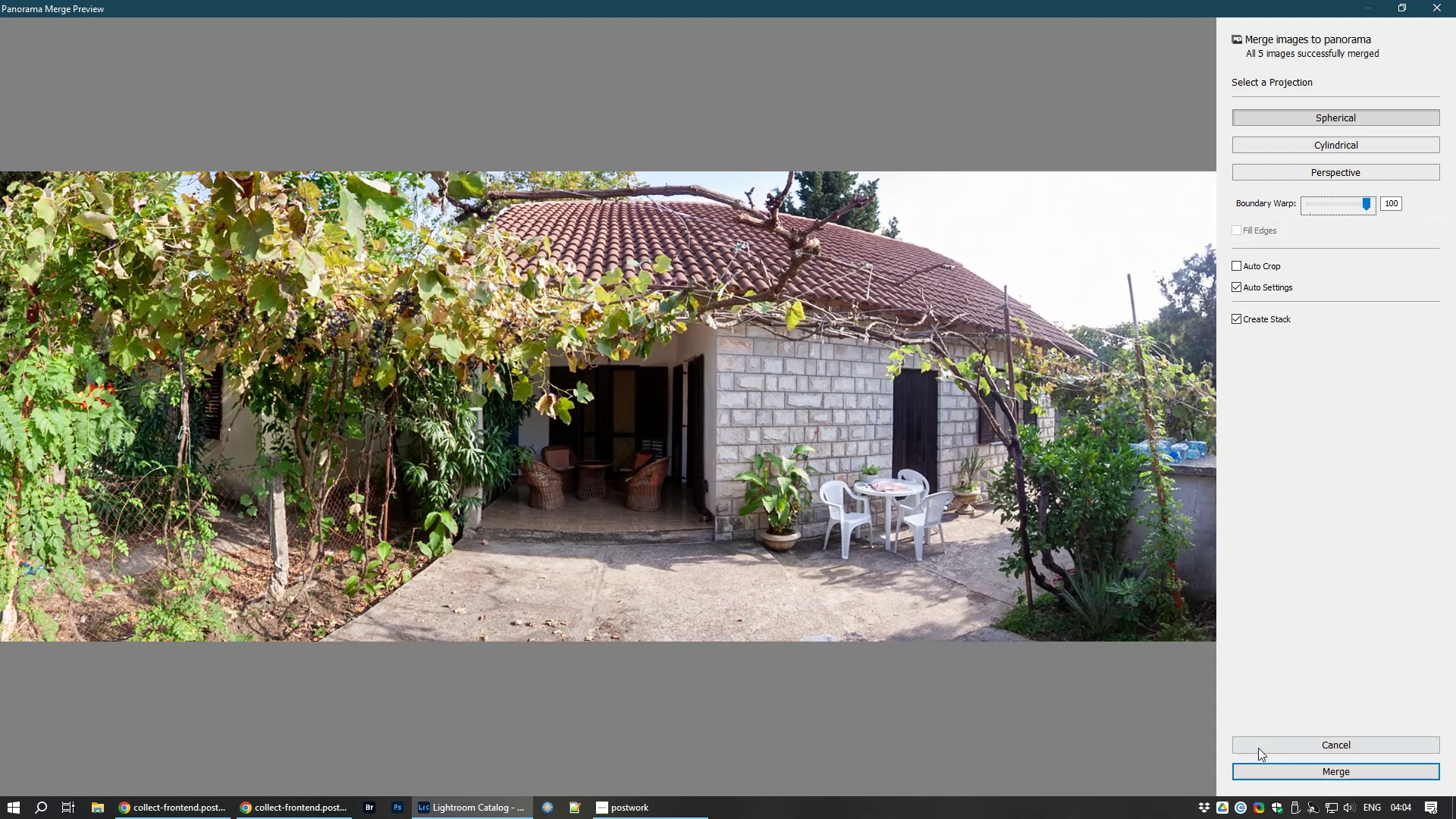 
wait(7.25)
 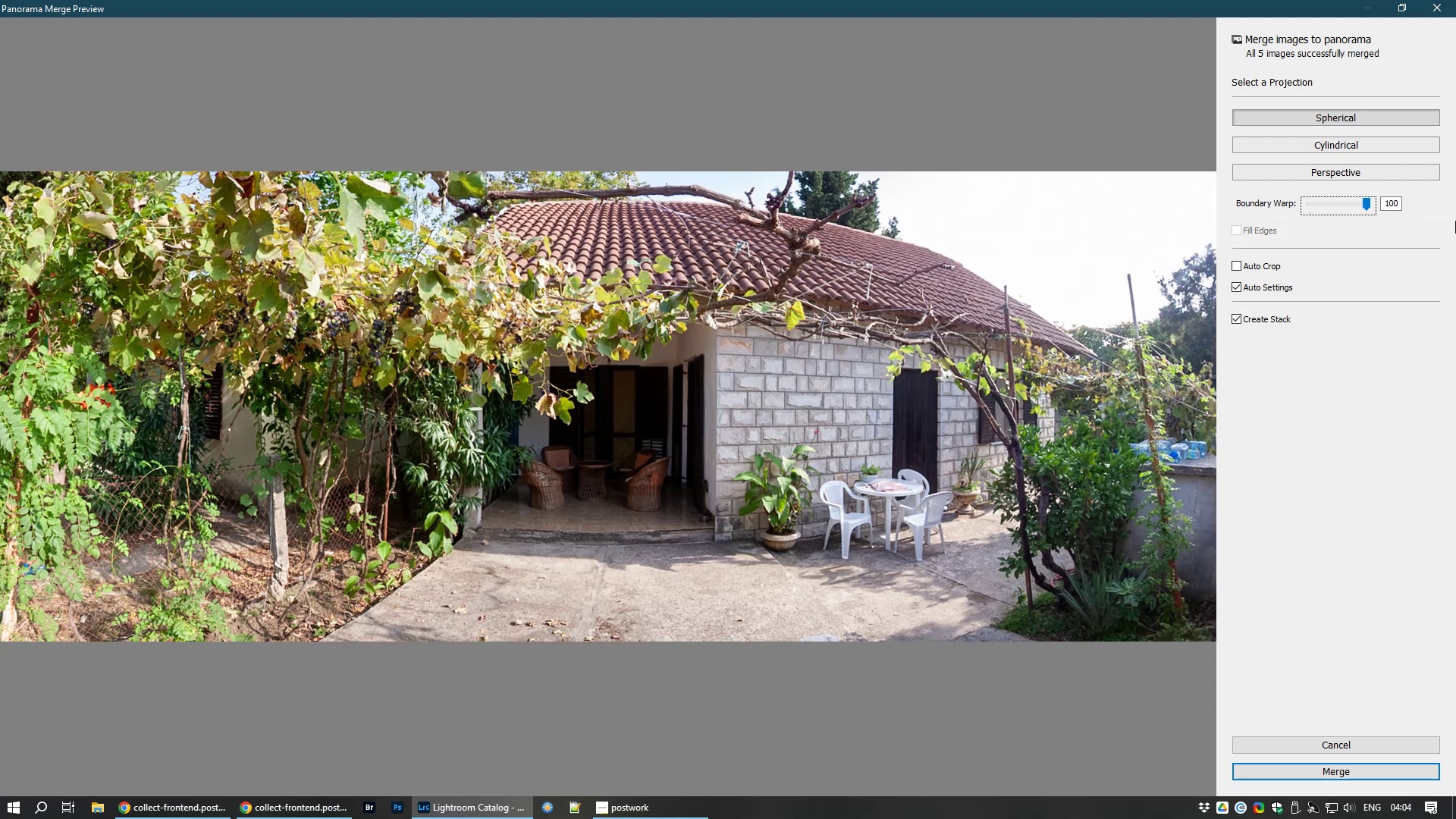 
left_click([1383, 774])
 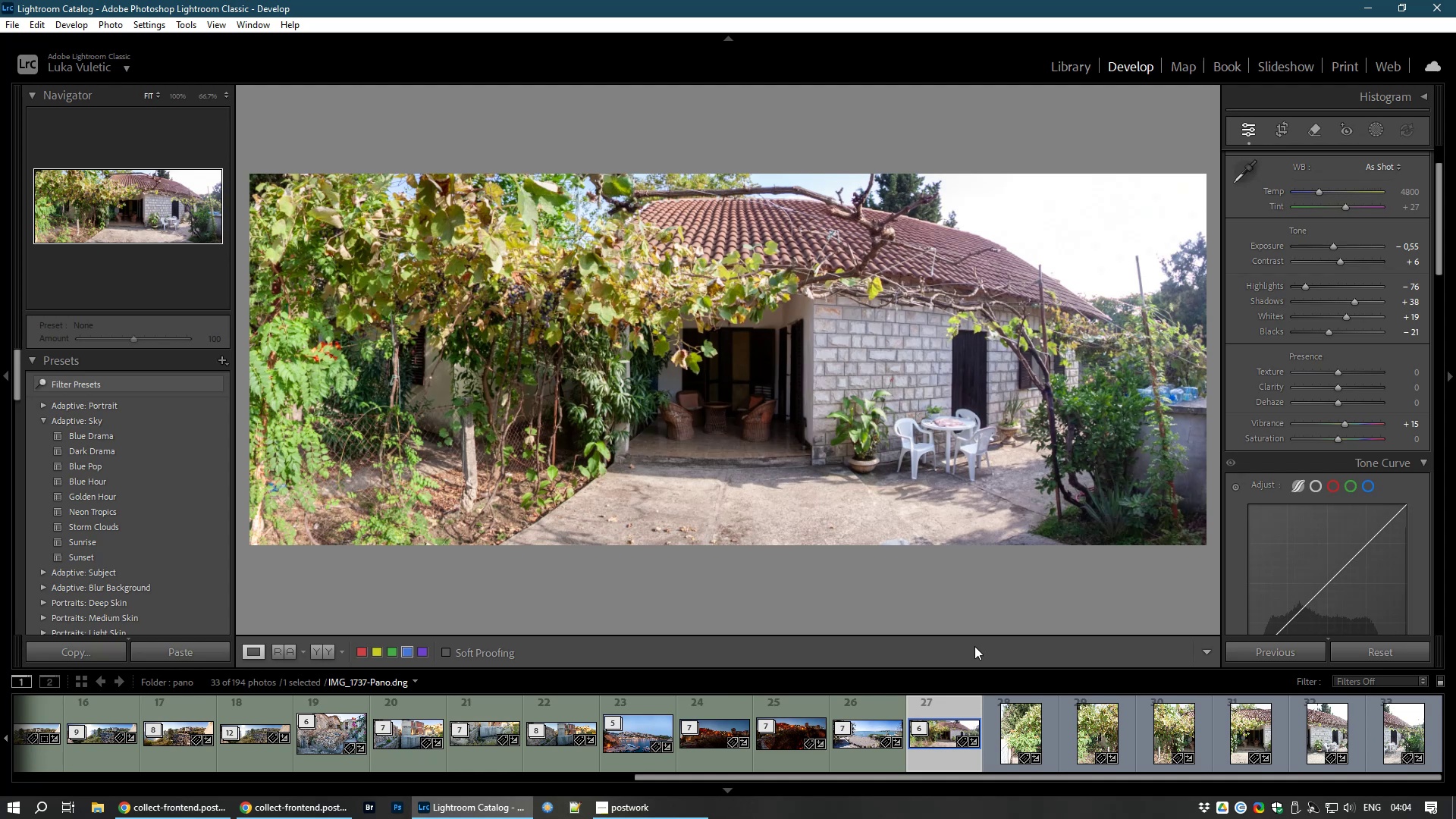 
wait(37.27)
 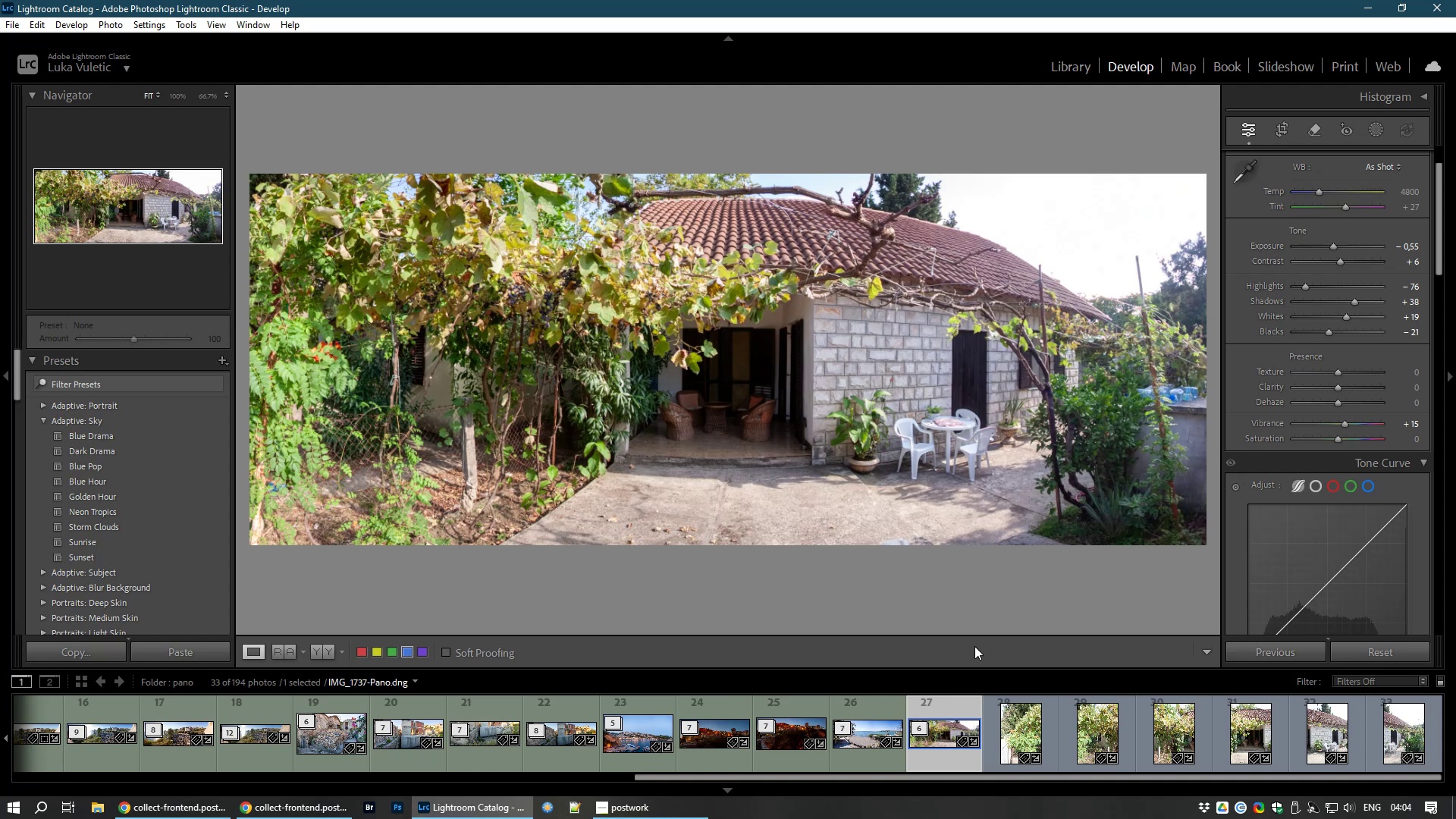 
key(8)
 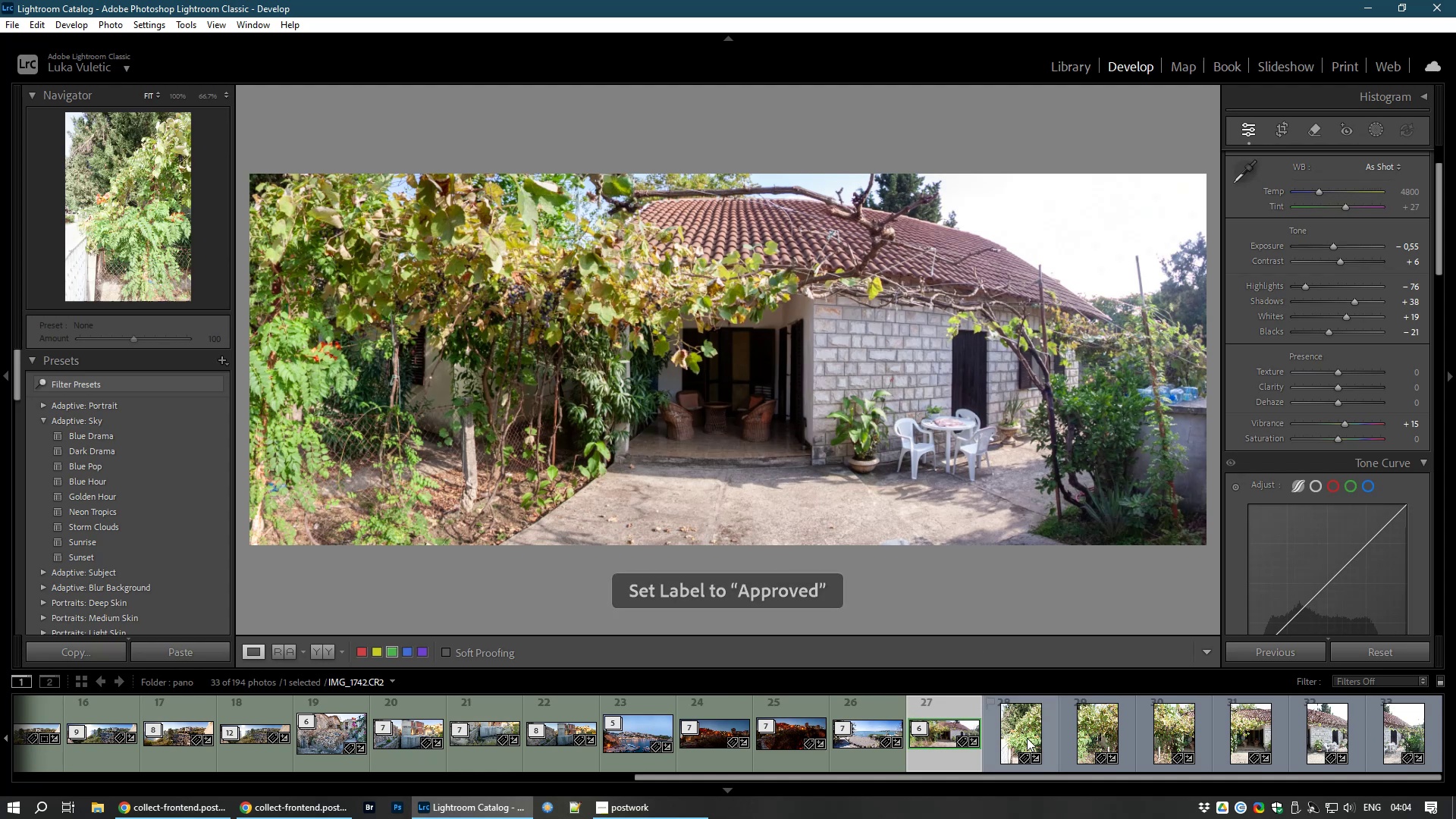 
left_click([1027, 738])
 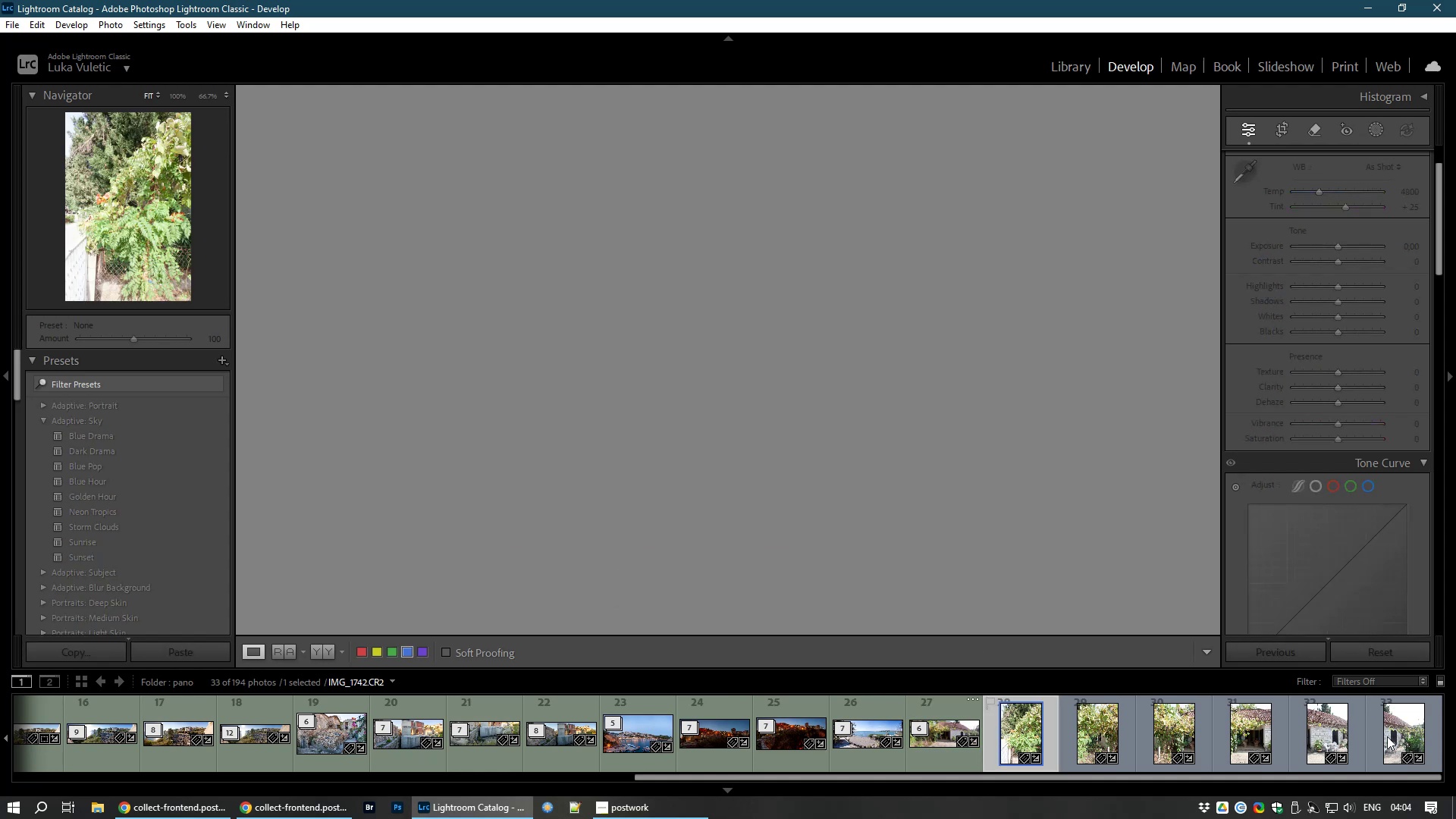 
hold_key(key=ShiftLeft, duration=0.59)
left_click([1404, 734])
 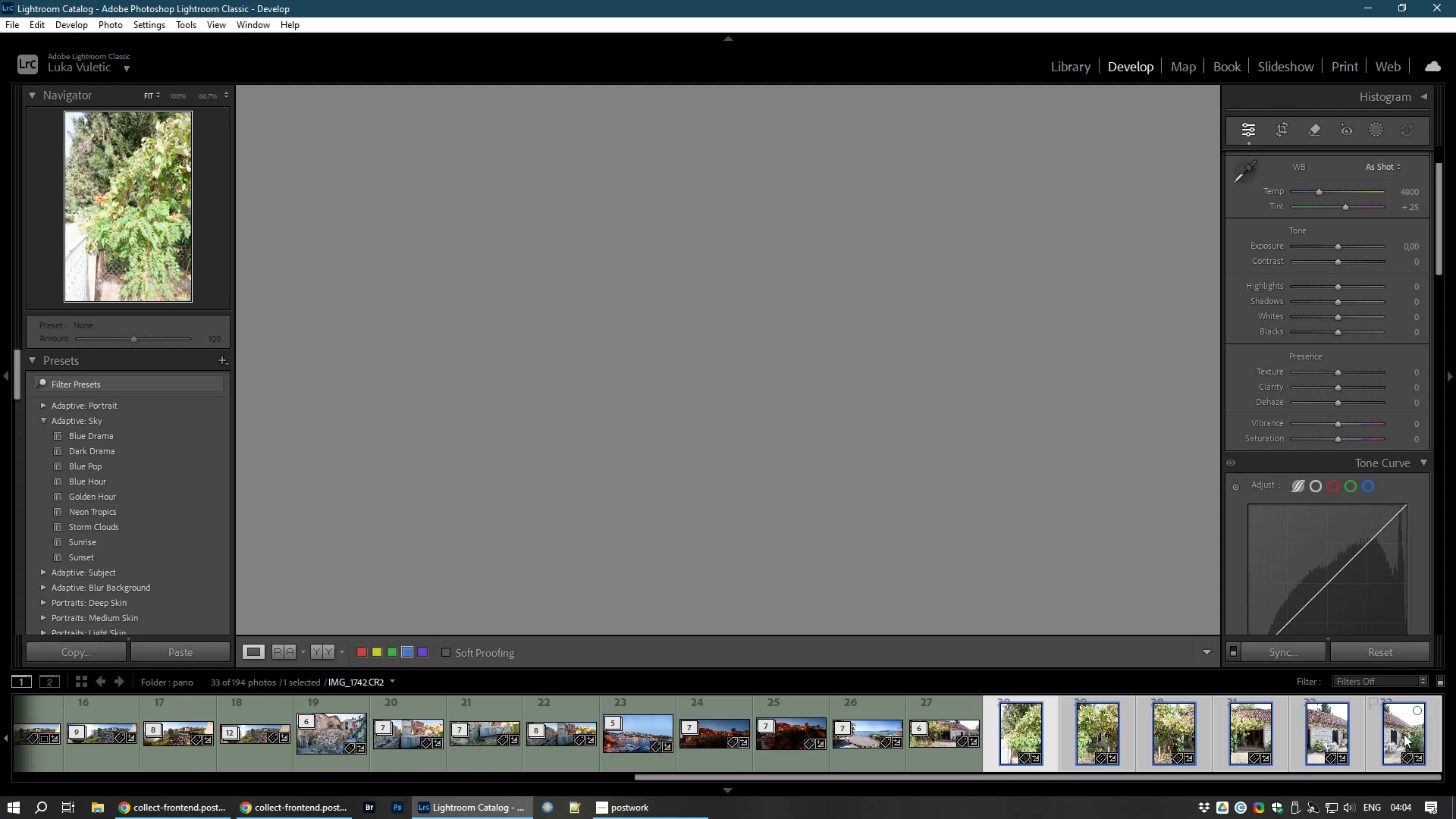 
key(Control+M)
 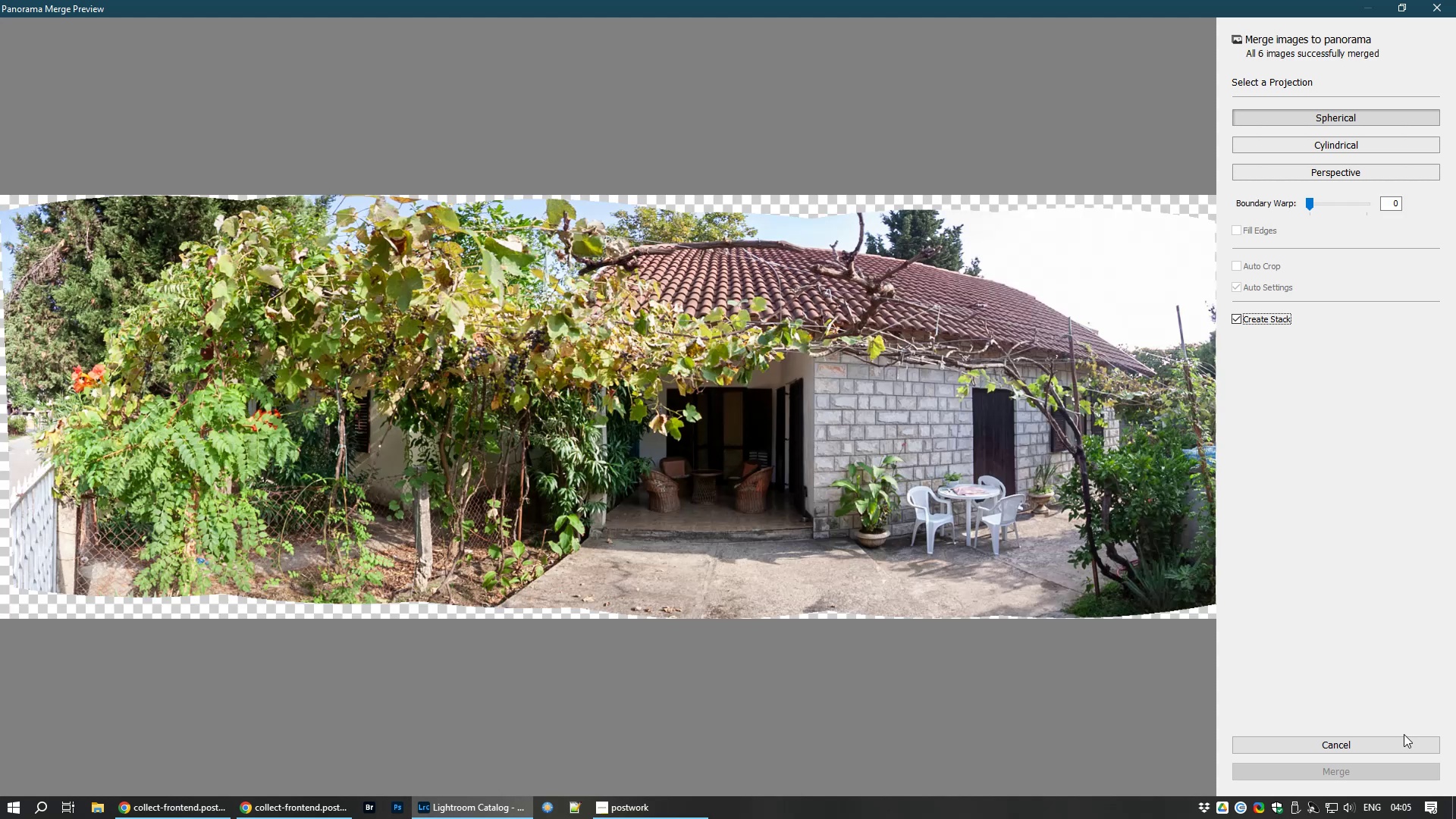 
wait(18.58)
 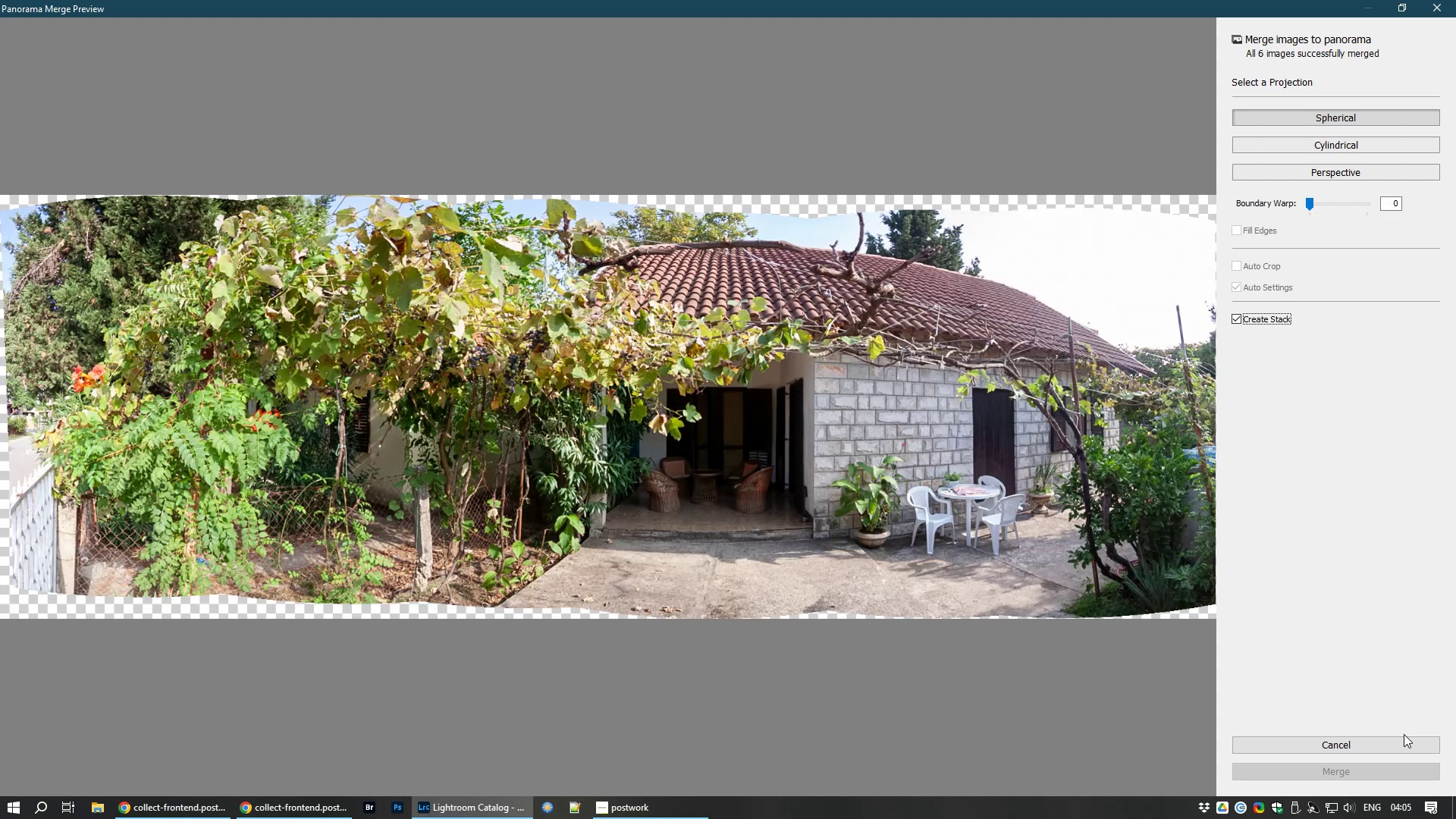 
left_click_drag(start_coordinate=[1310, 199], to_coordinate=[1348, 202])
 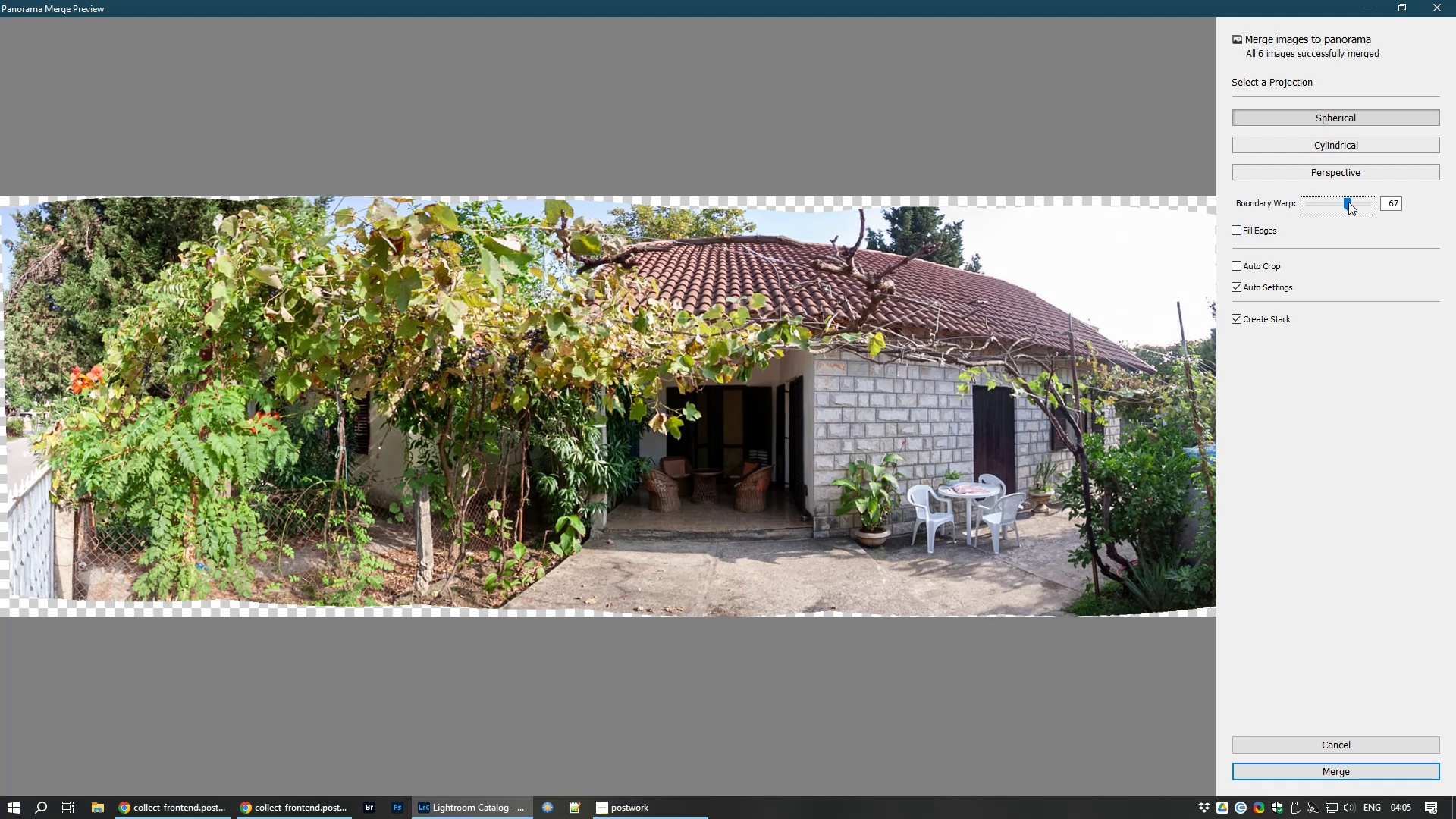 
left_click_drag(start_coordinate=[1348, 202], to_coordinate=[1455, 223])
 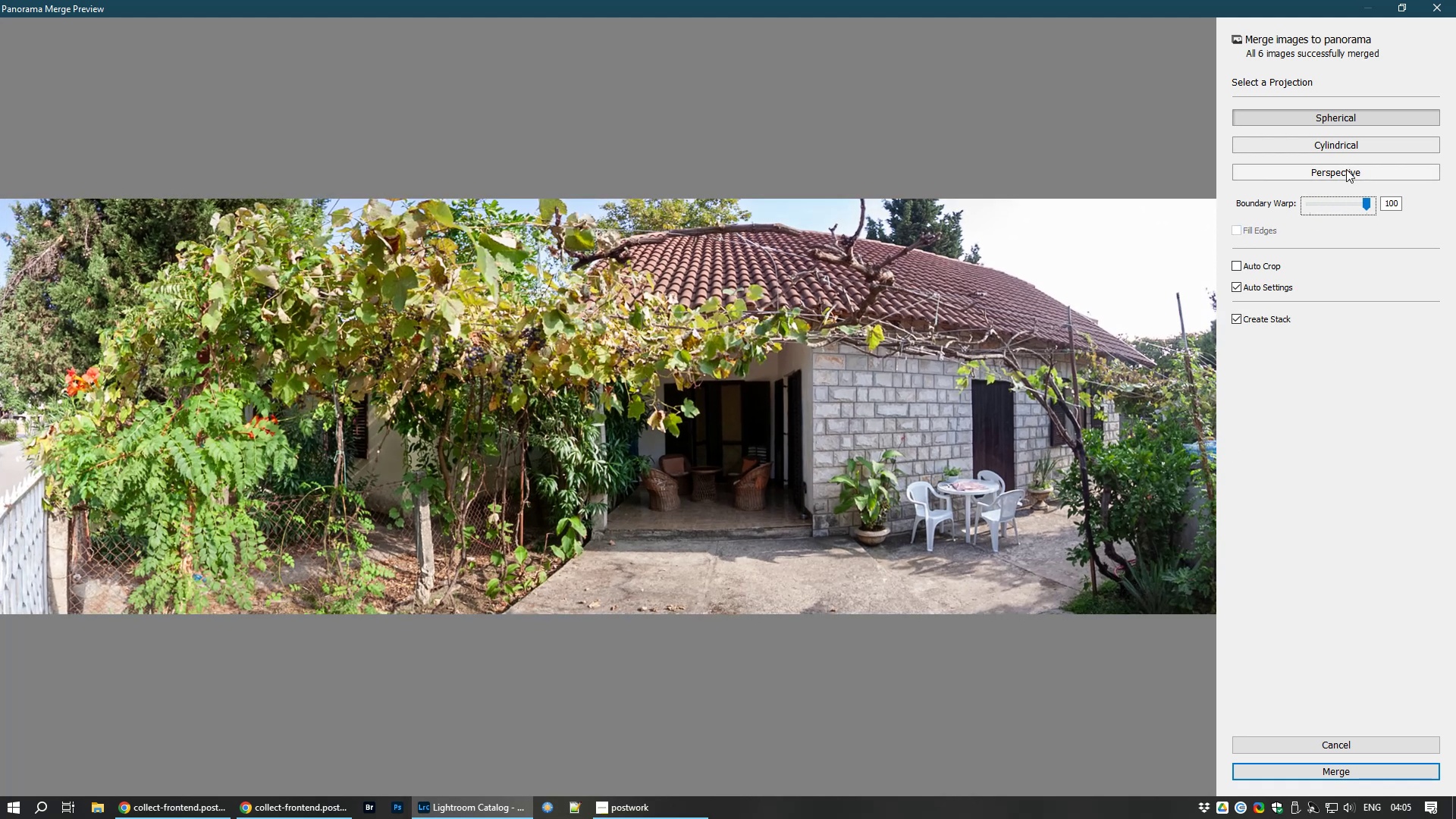 
left_click_drag(start_coordinate=[1365, 199], to_coordinate=[1351, 197])
 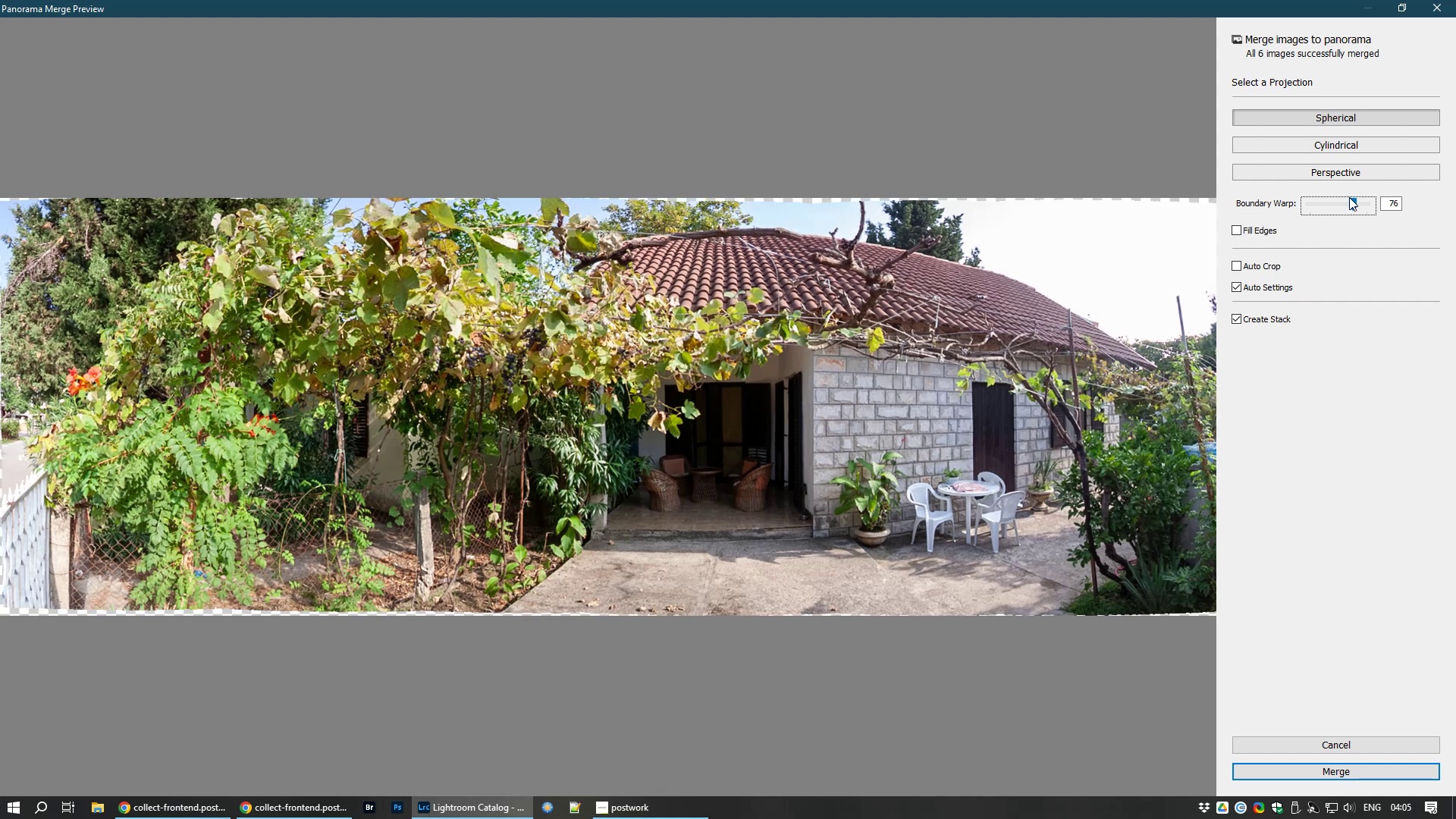 
wait(6.83)
 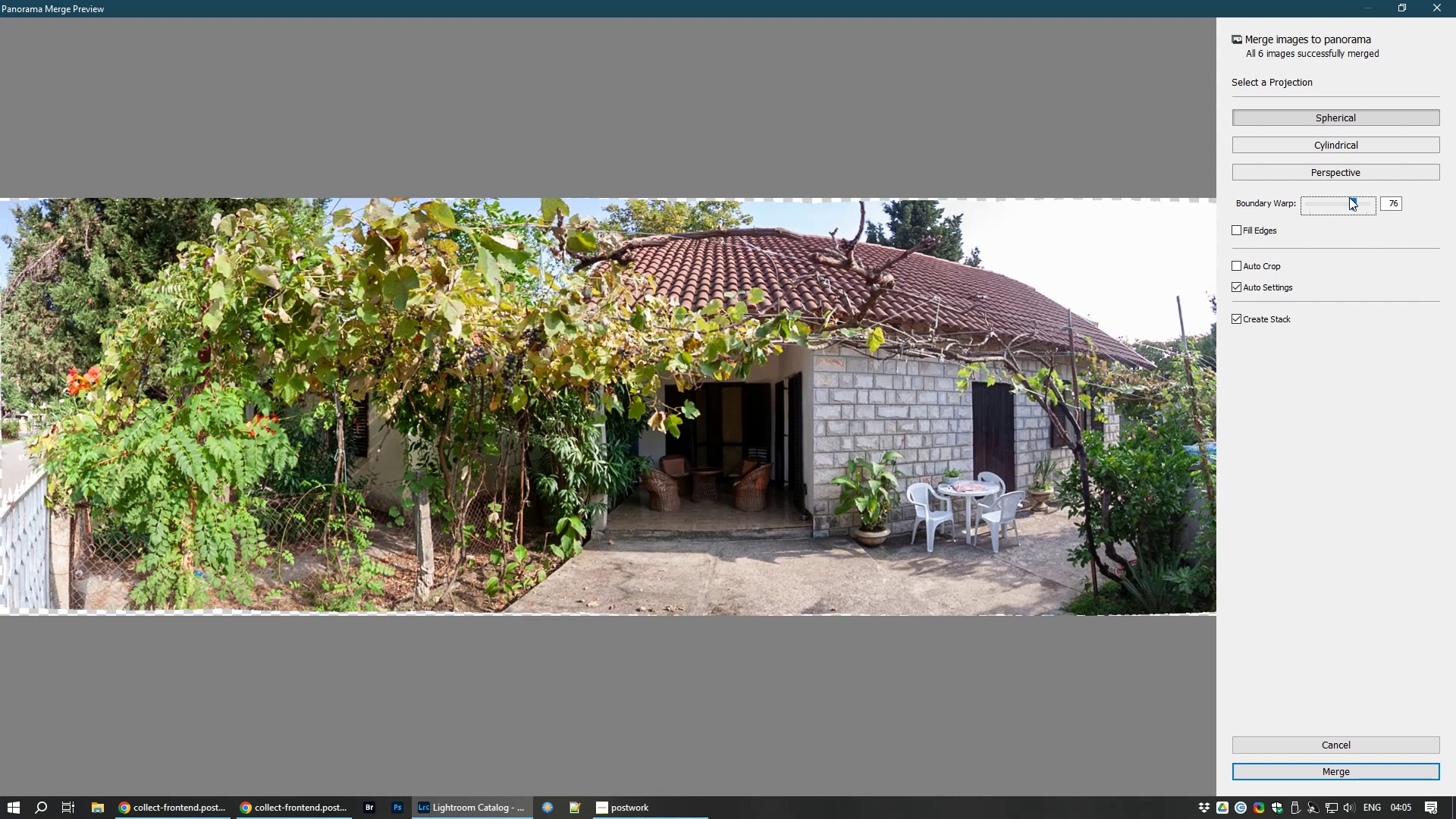 
left_click([1258, 231])
 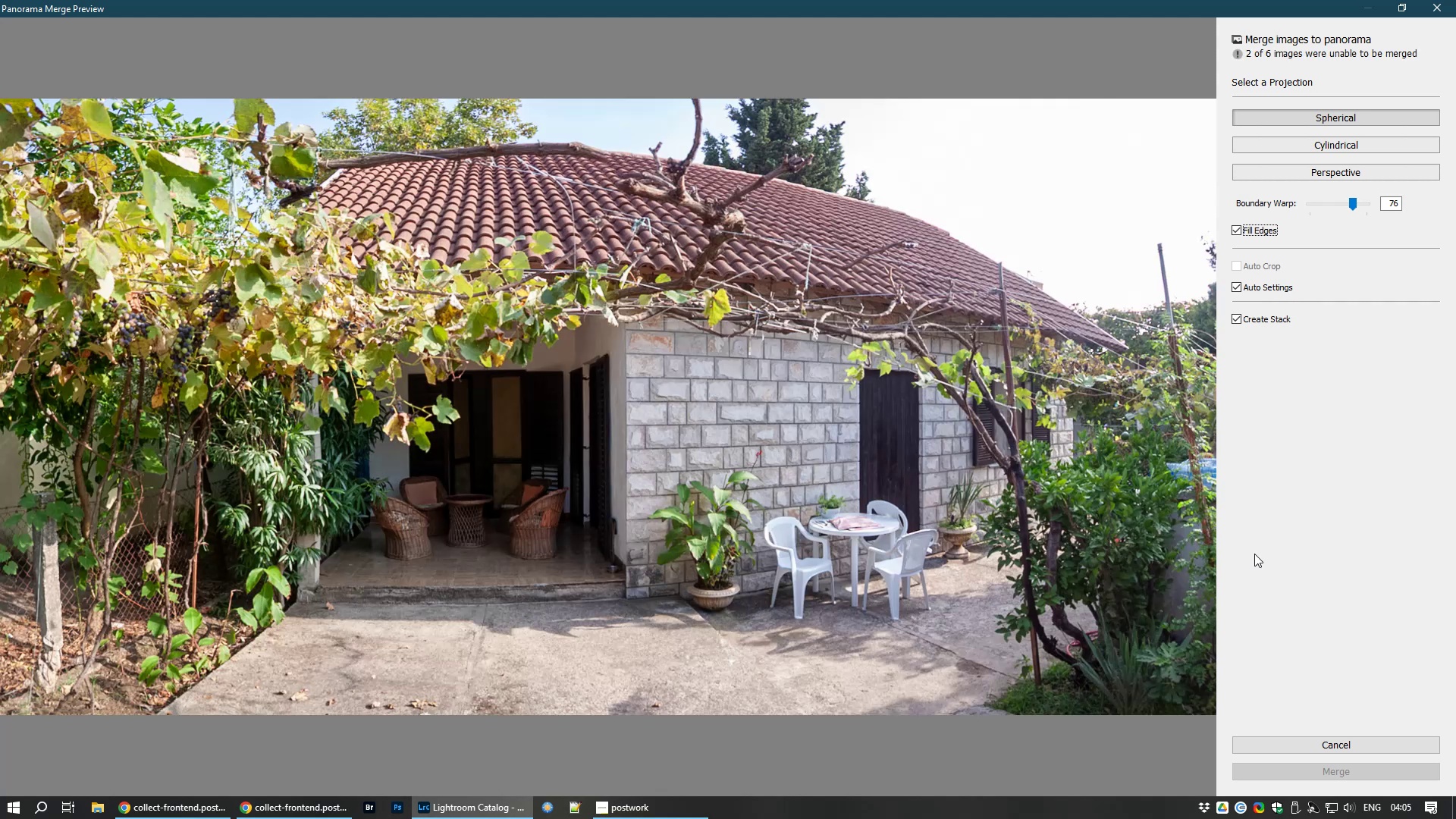 
wait(9.63)
 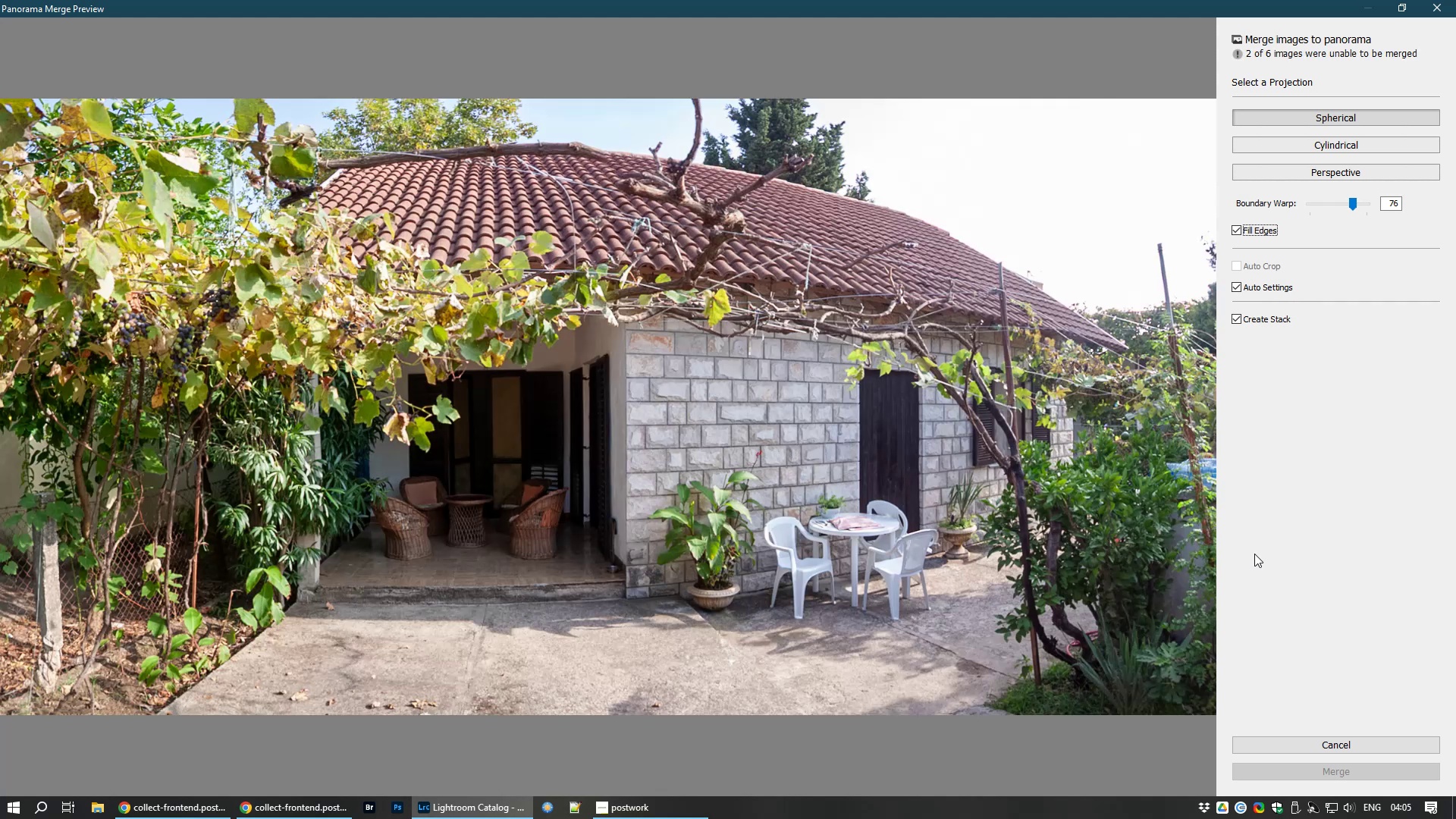 
left_click([1257, 233])
 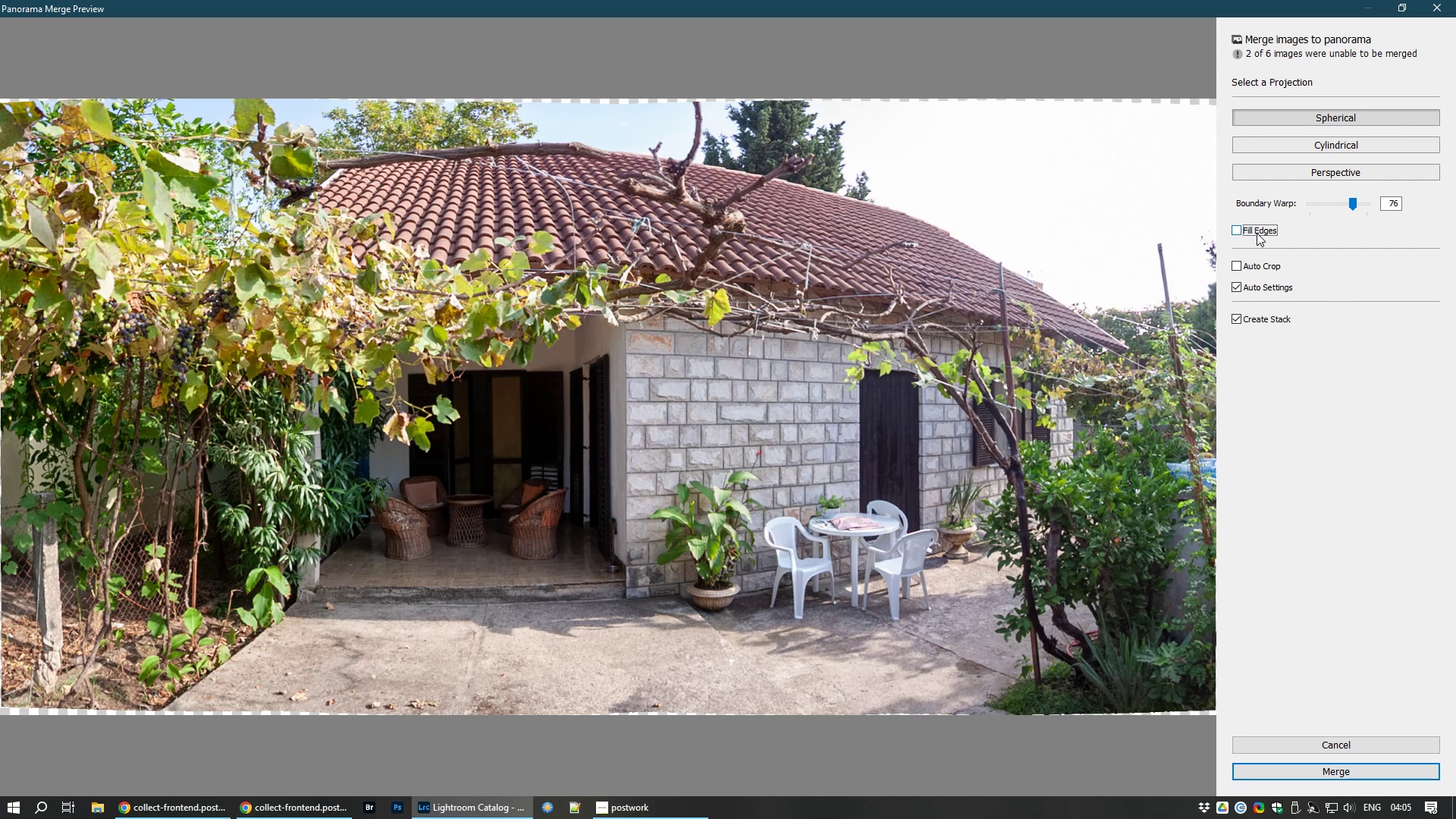 
left_click([1257, 233])
 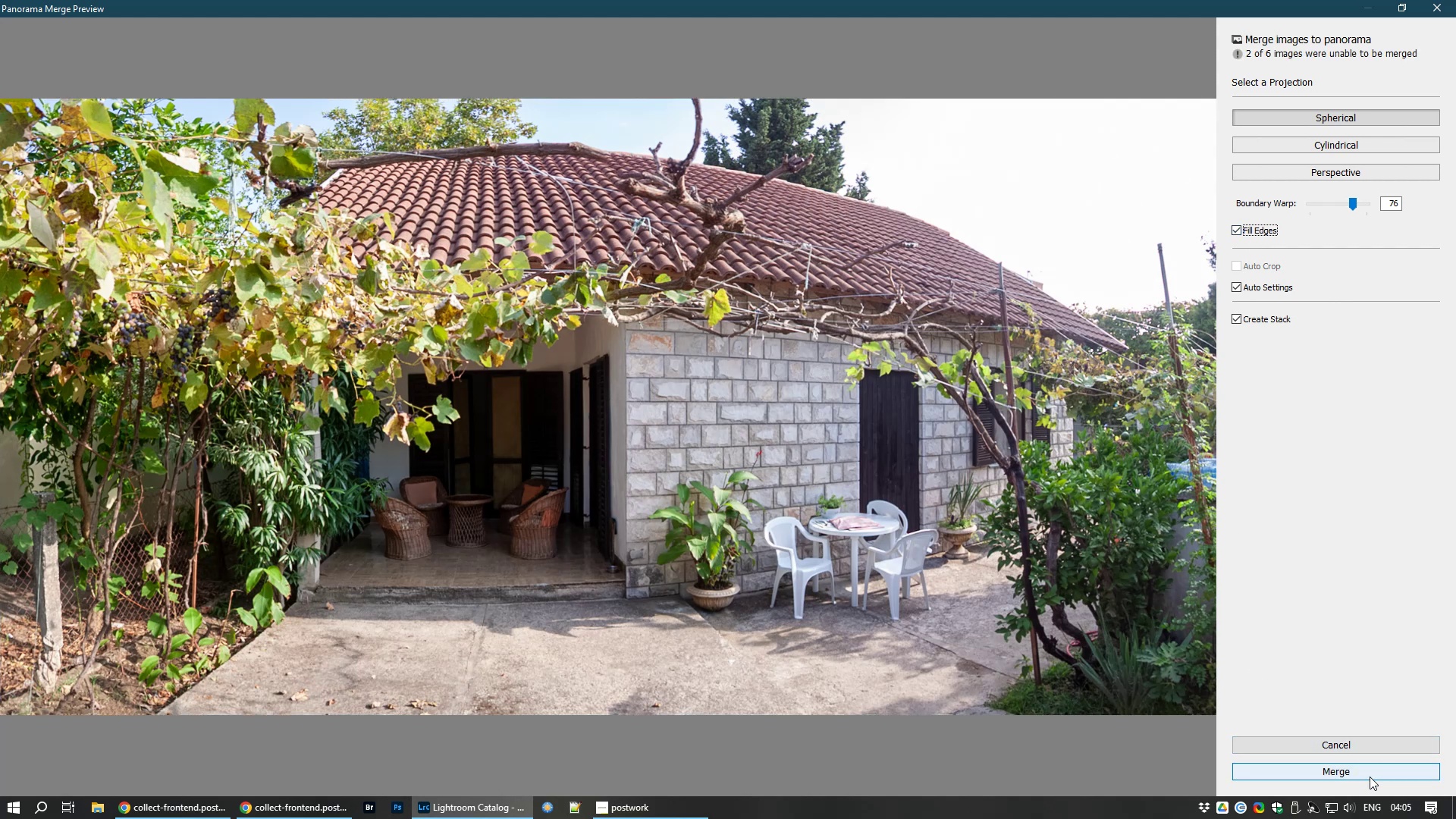 
wait(10.47)
 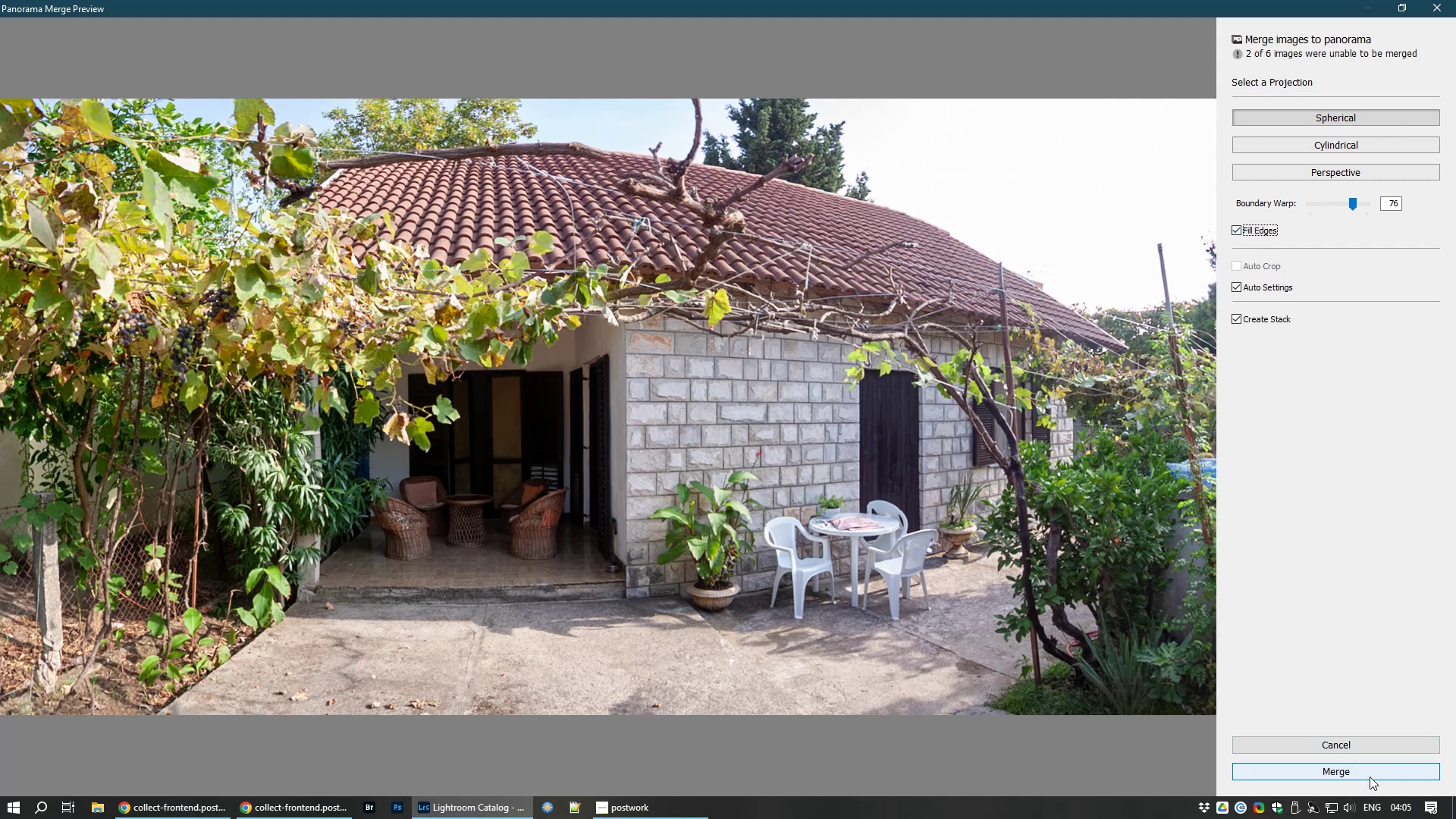 
left_click([1236, 52])
 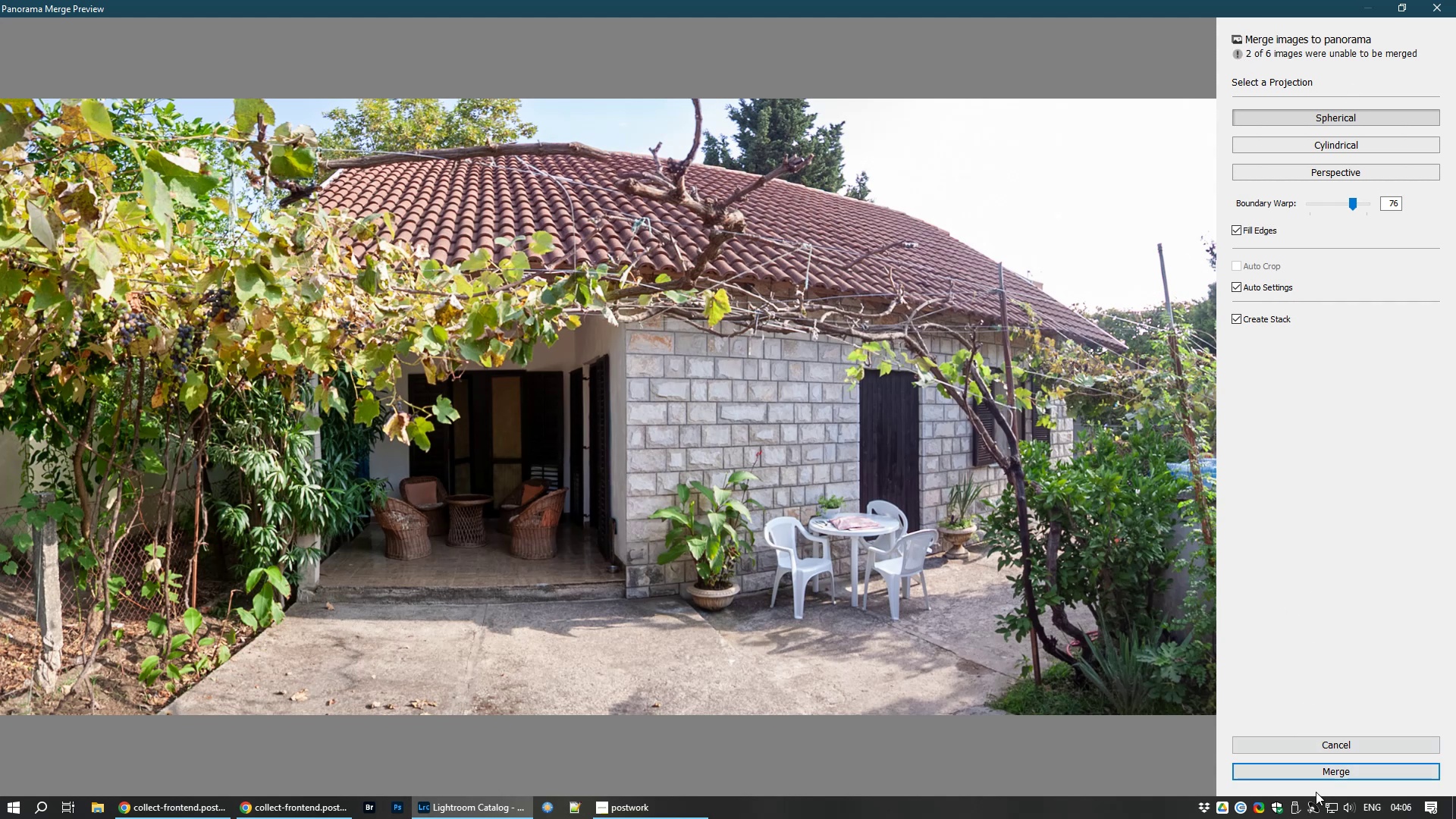 
left_click([1326, 776])
 